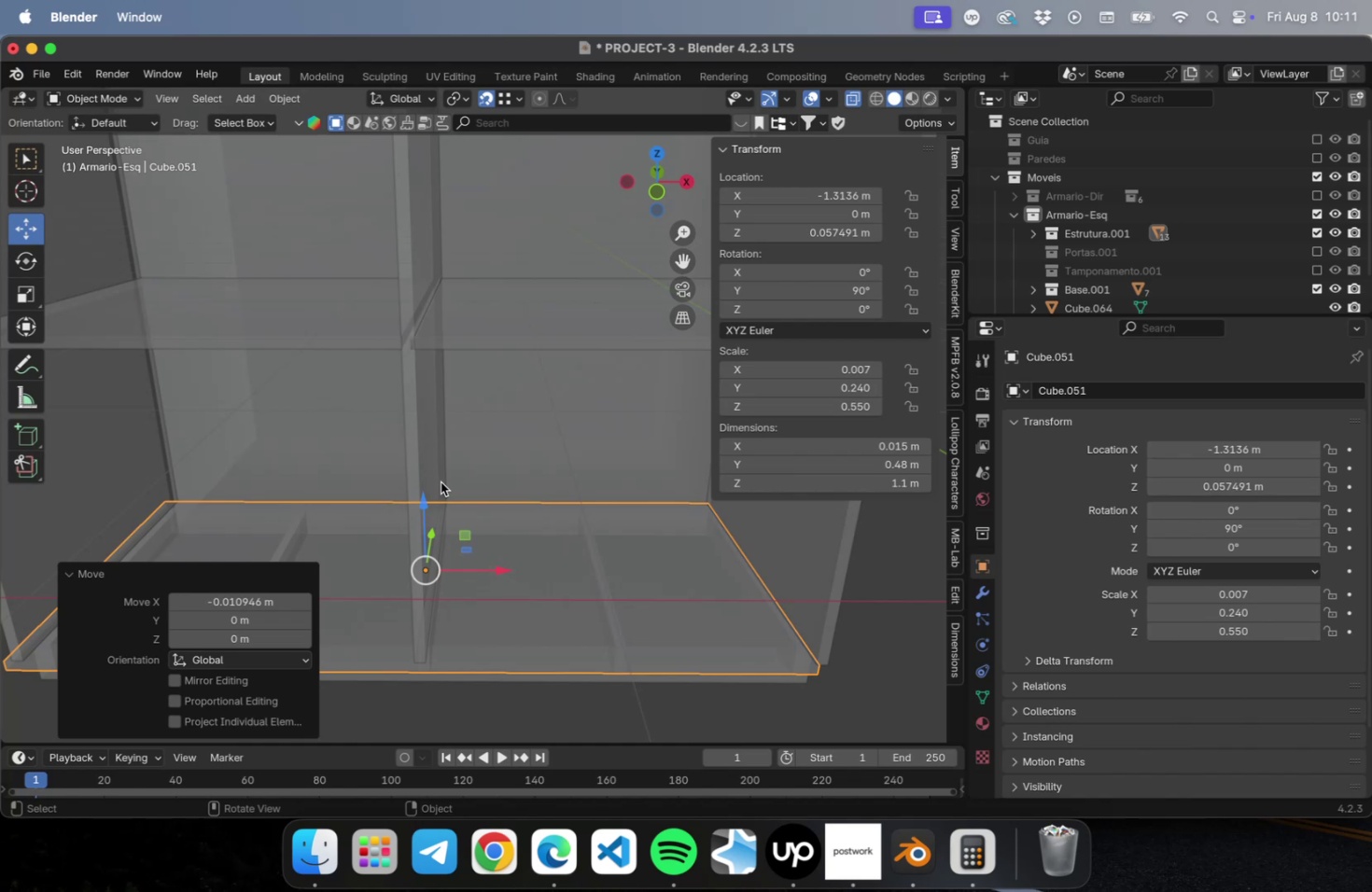 
key(Meta+Z)
 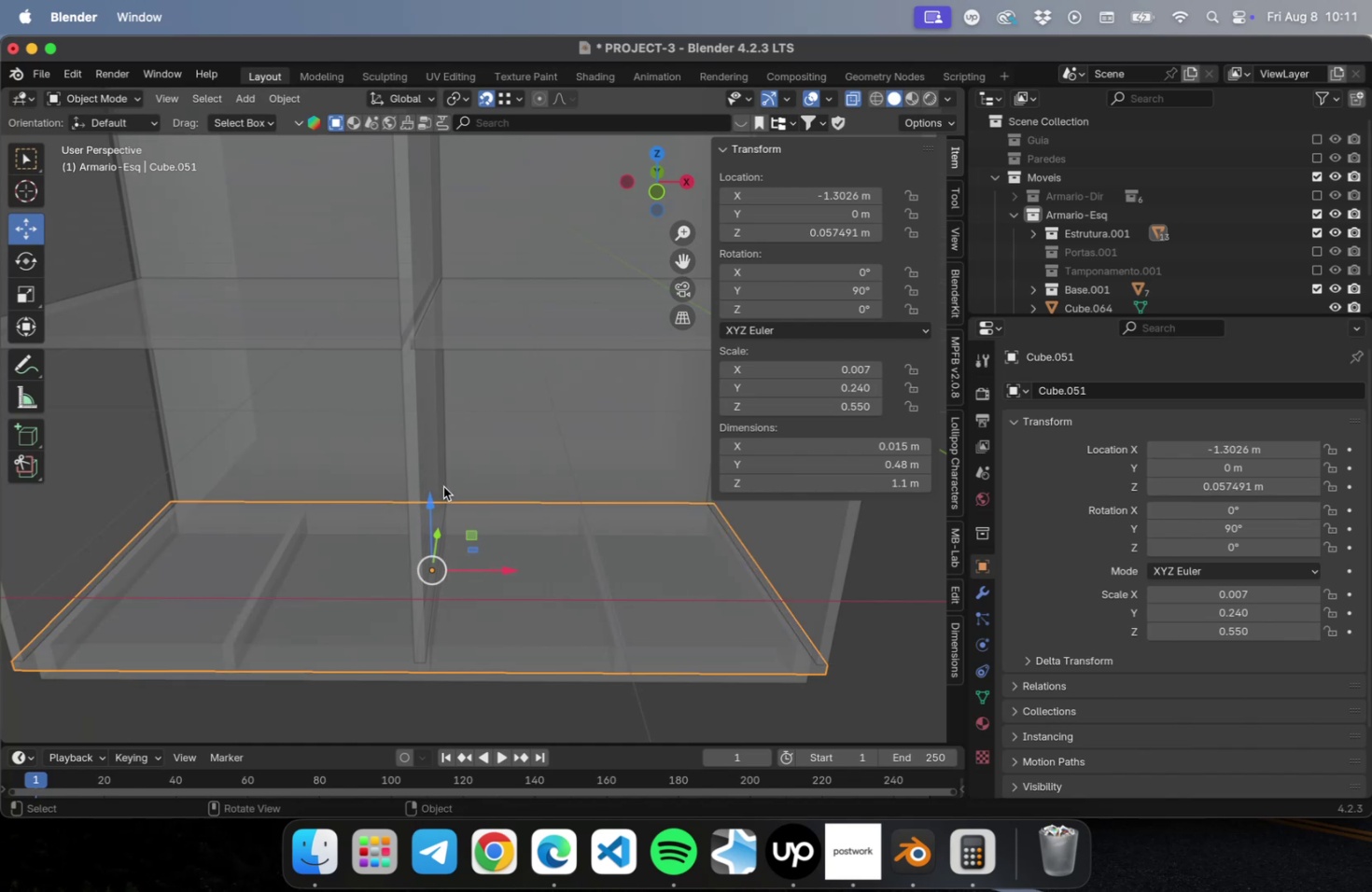 
key(NumLock)
 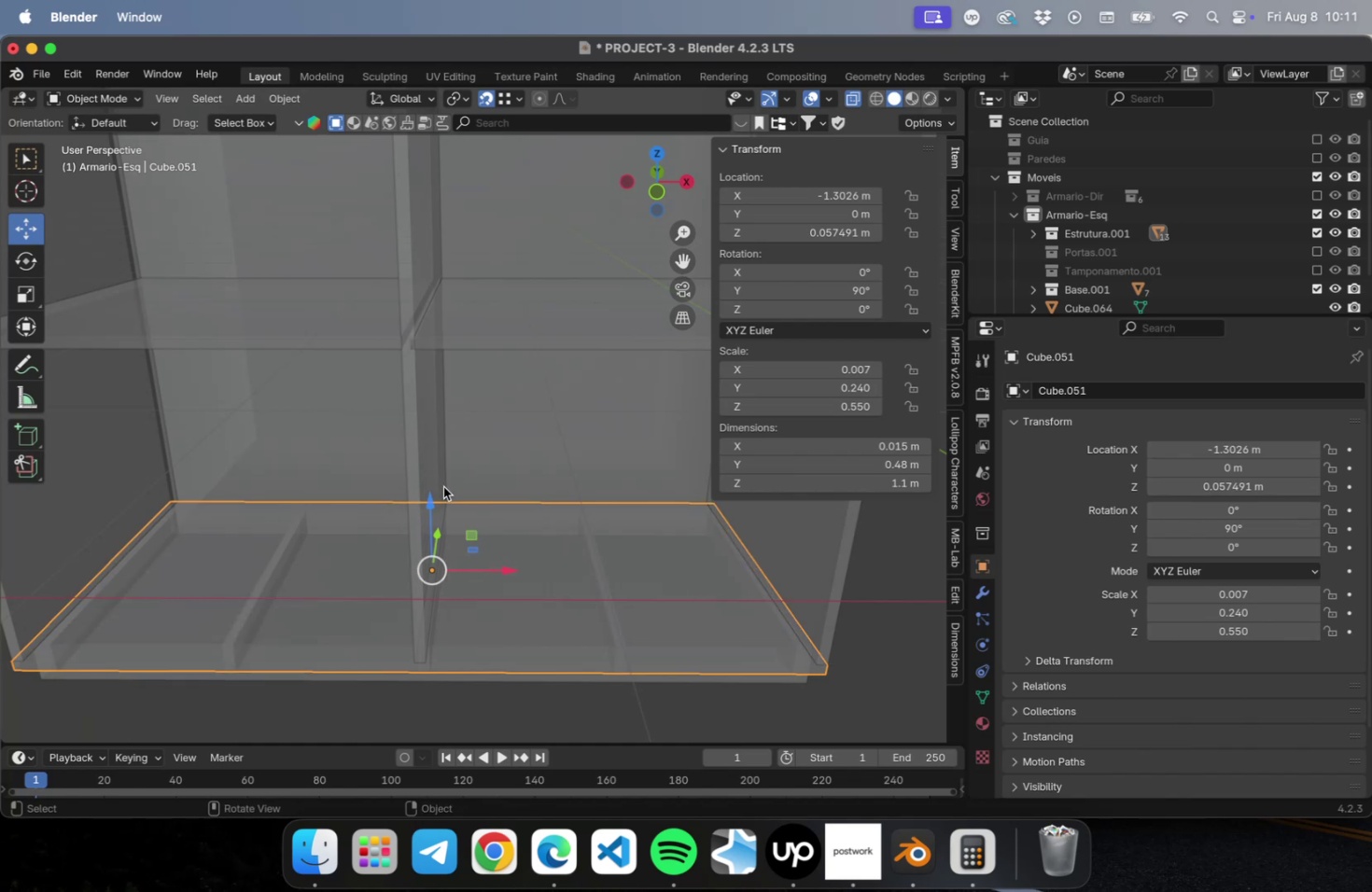 
key(Numpad1)
 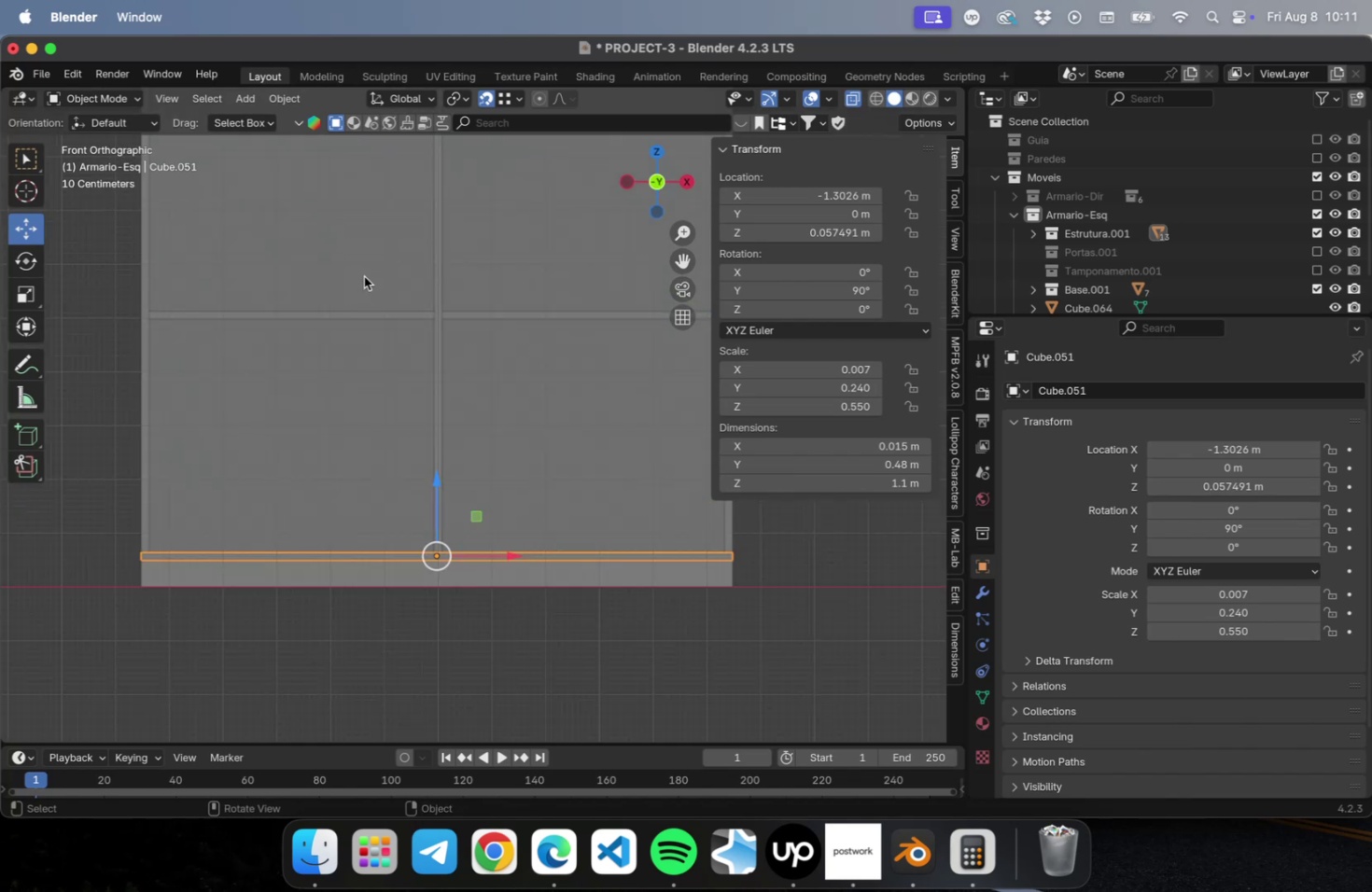 
scroll: coordinate [441, 280], scroll_direction: up, amount: 30.0
 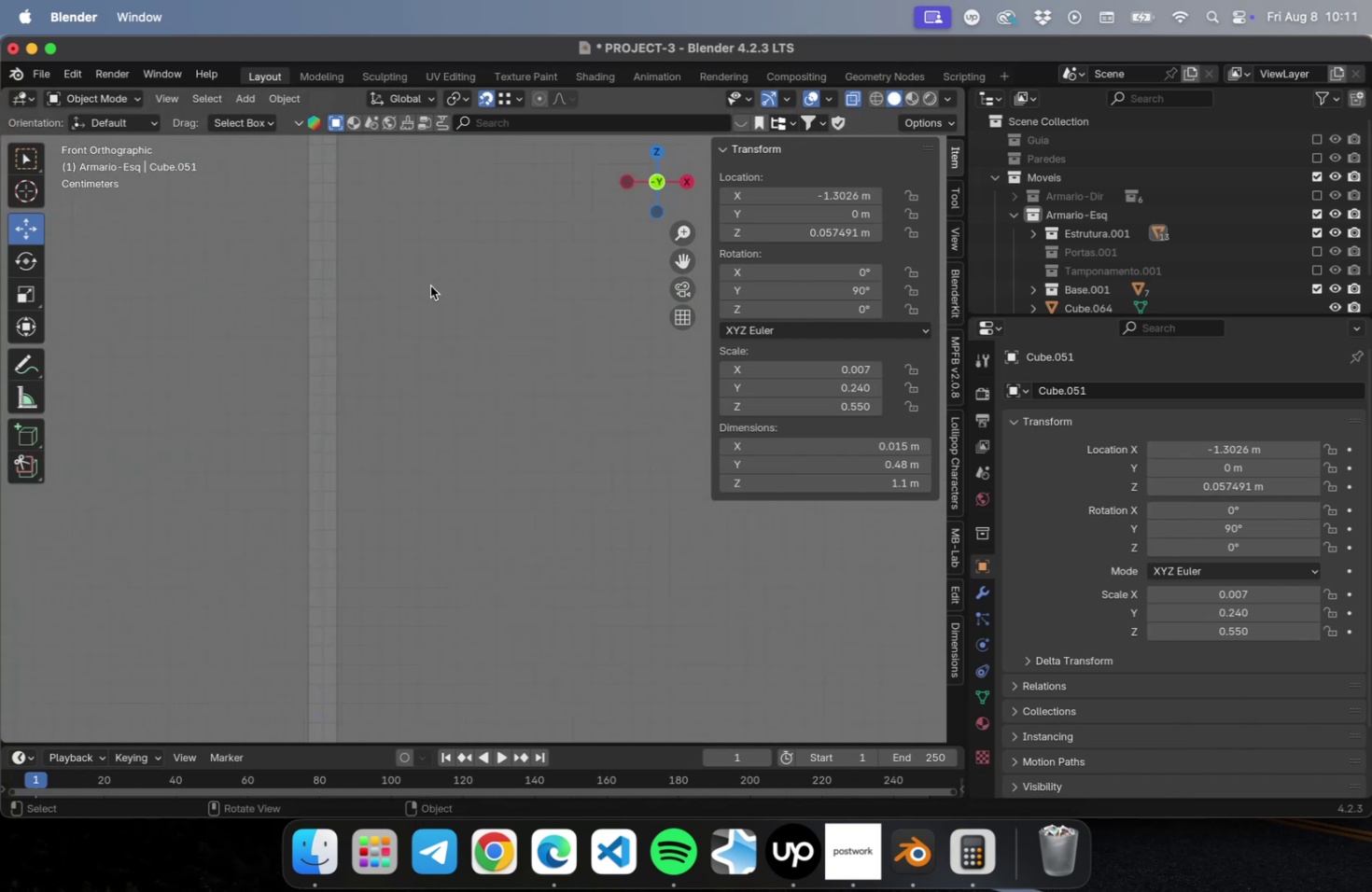 
hold_key(key=ShiftLeft, duration=0.64)
 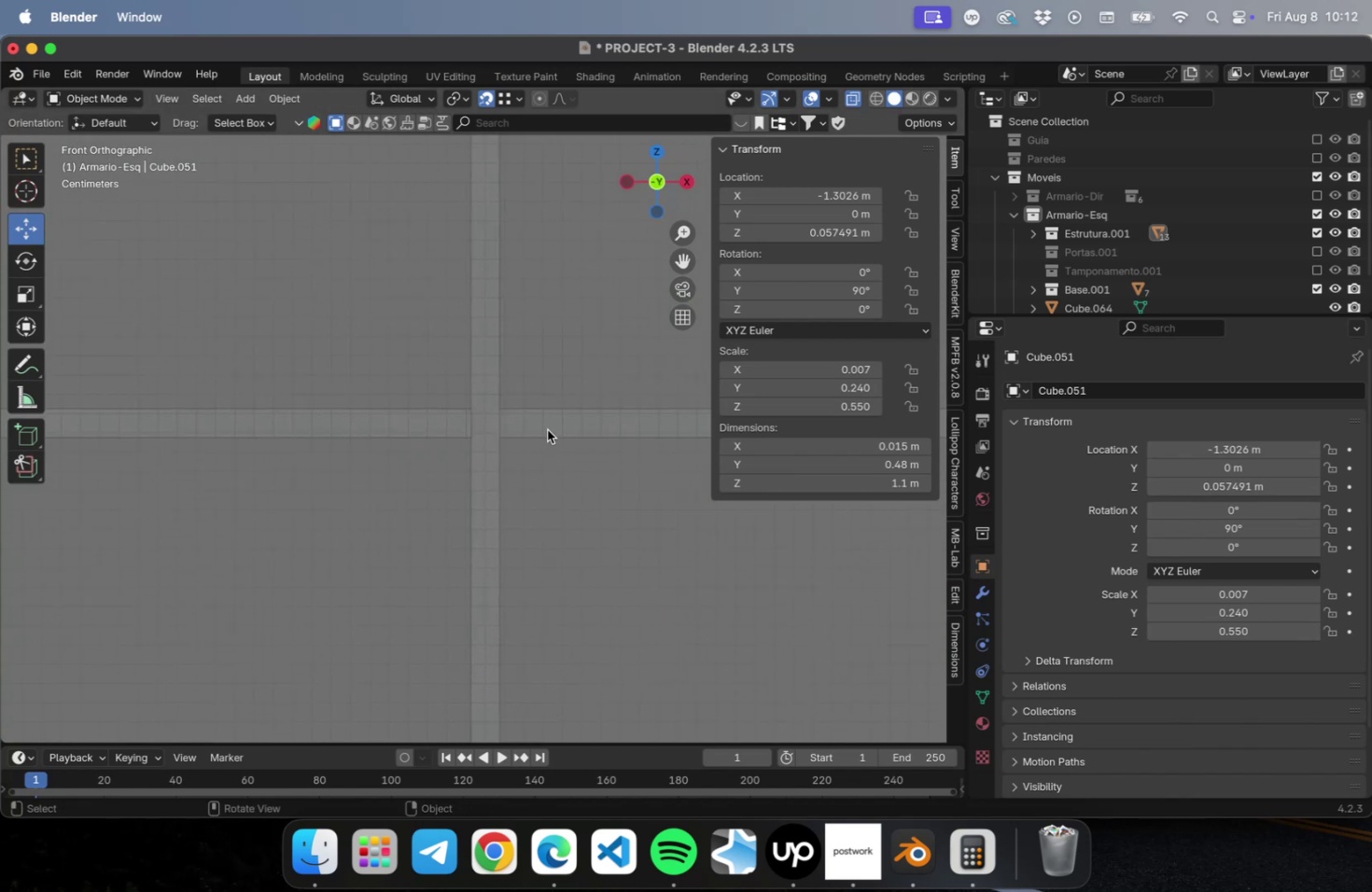 
scroll: coordinate [537, 432], scroll_direction: up, amount: 10.0
 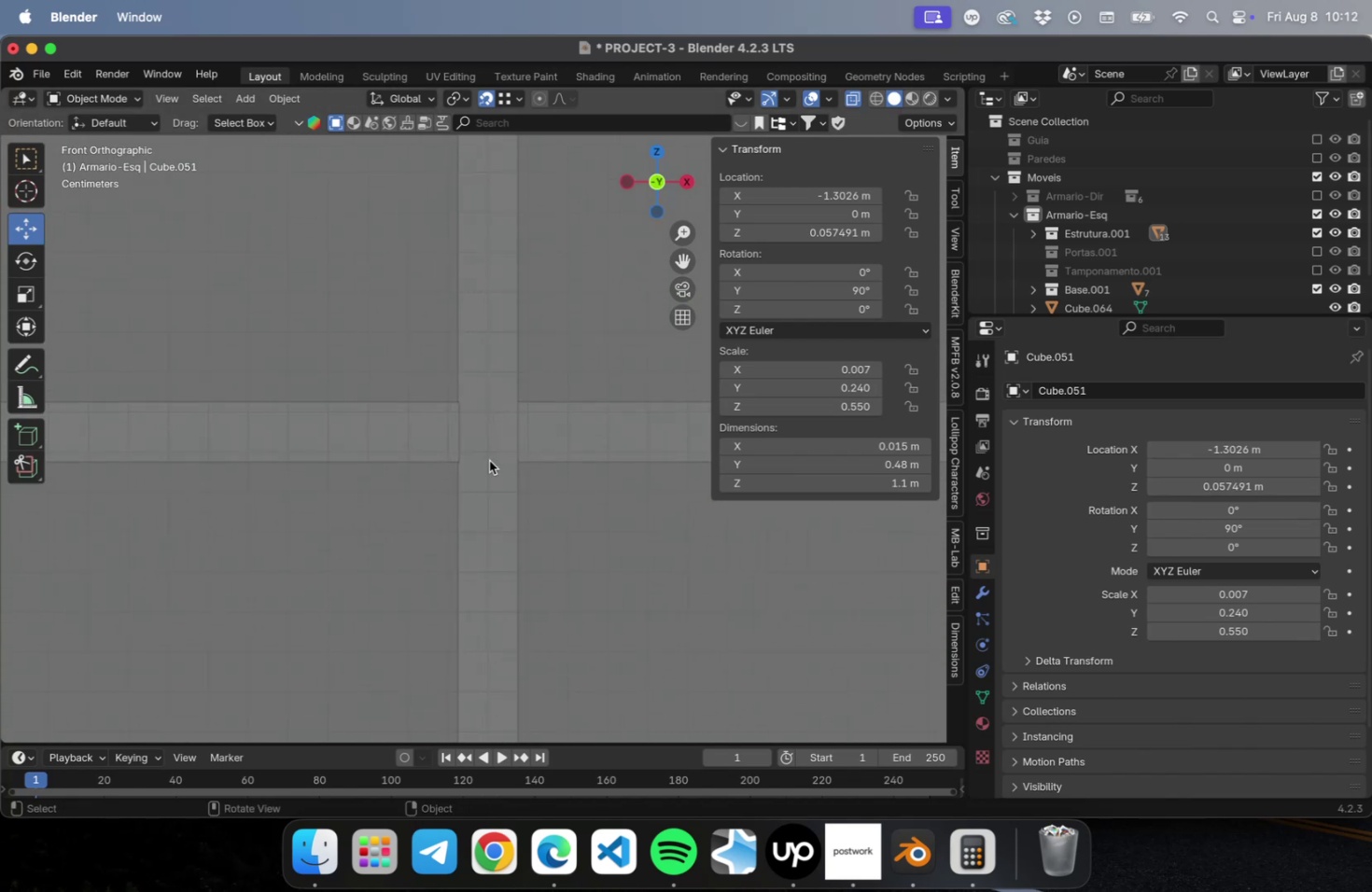 
left_click([489, 460])
 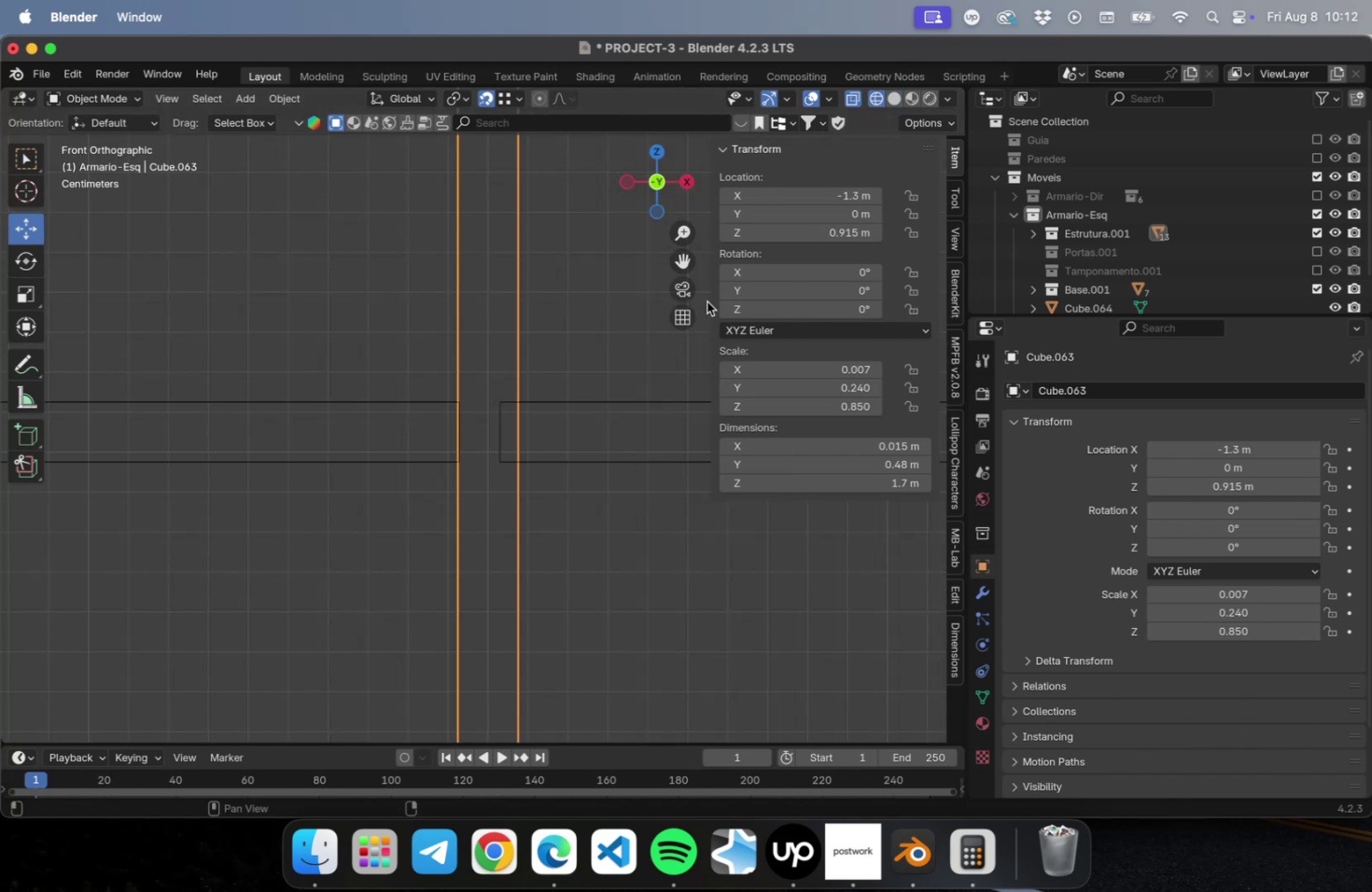 
scroll: coordinate [598, 516], scroll_direction: down, amount: 4.0
 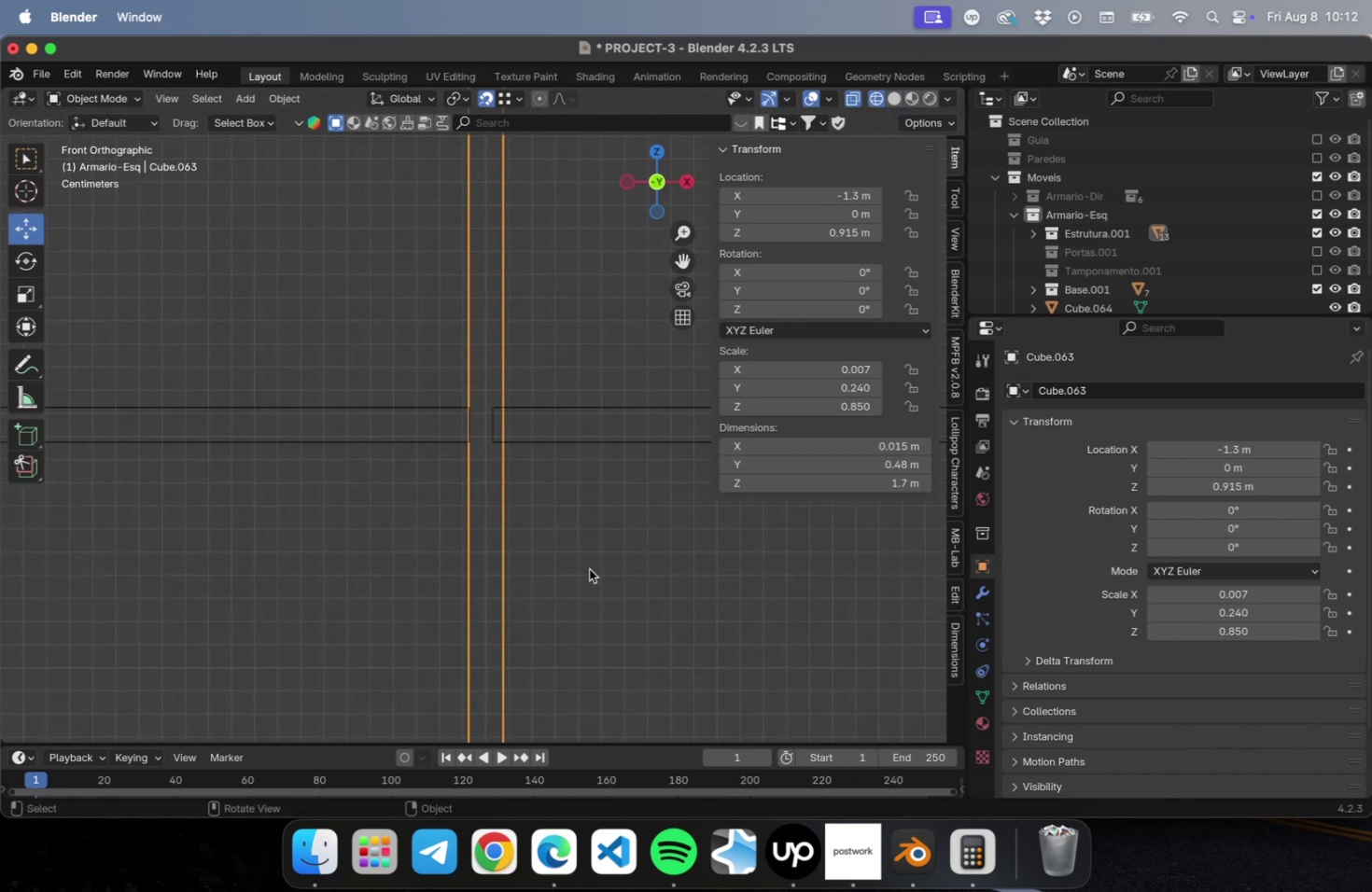 
hold_key(key=ShiftLeft, duration=0.53)
 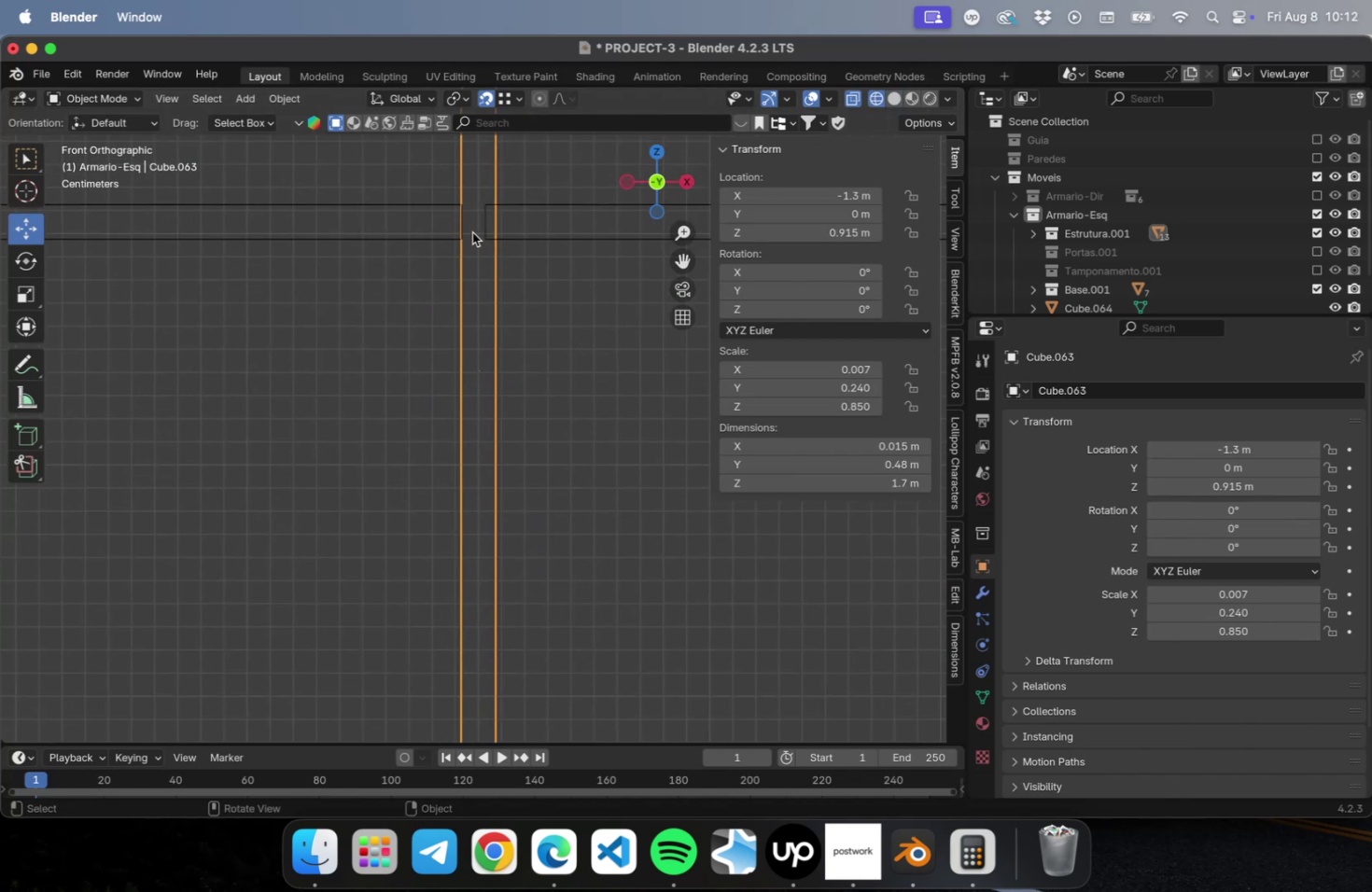 
scroll: coordinate [487, 196], scroll_direction: up, amount: 9.0
 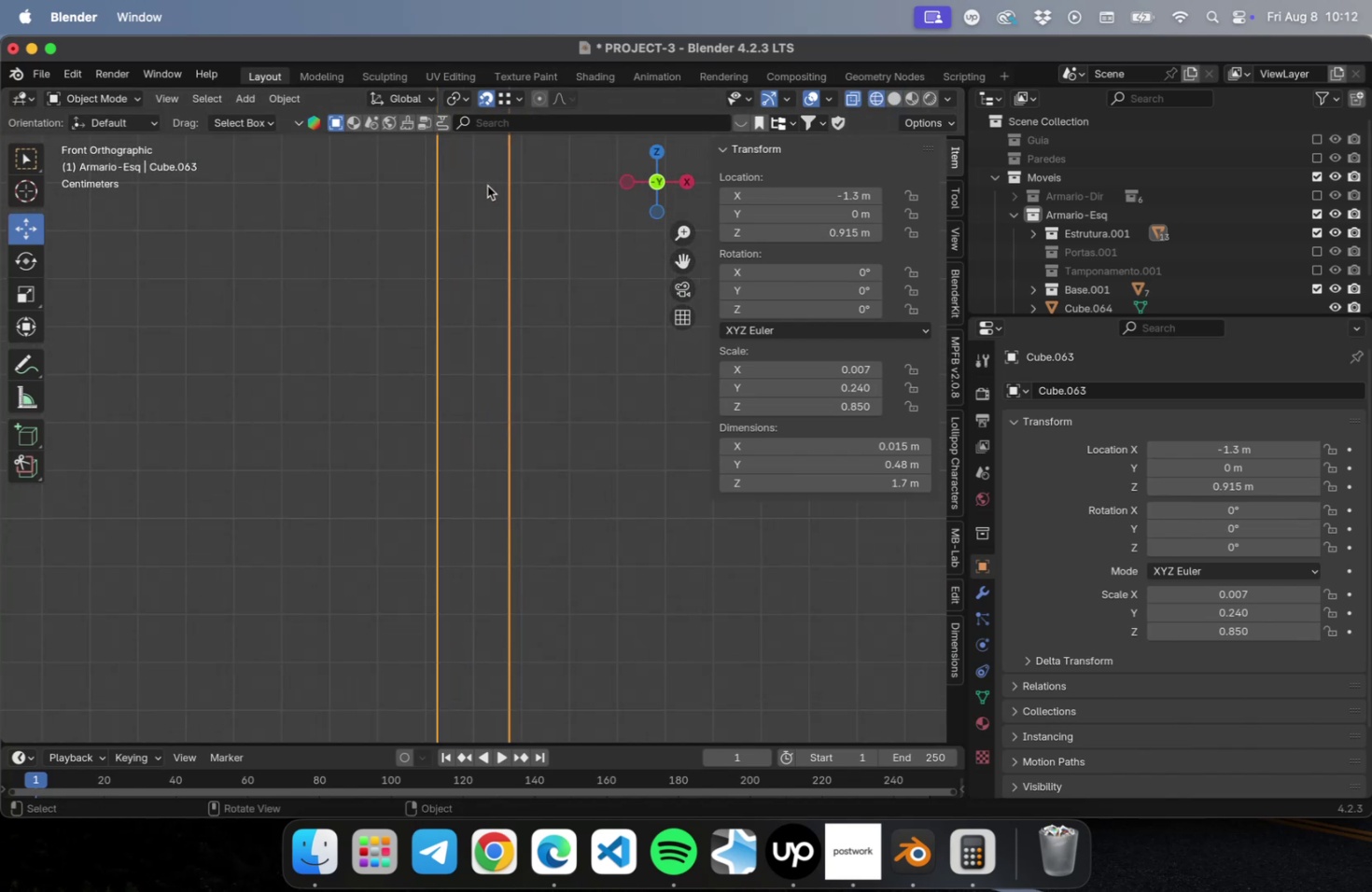 
hold_key(key=ShiftLeft, duration=0.48)
 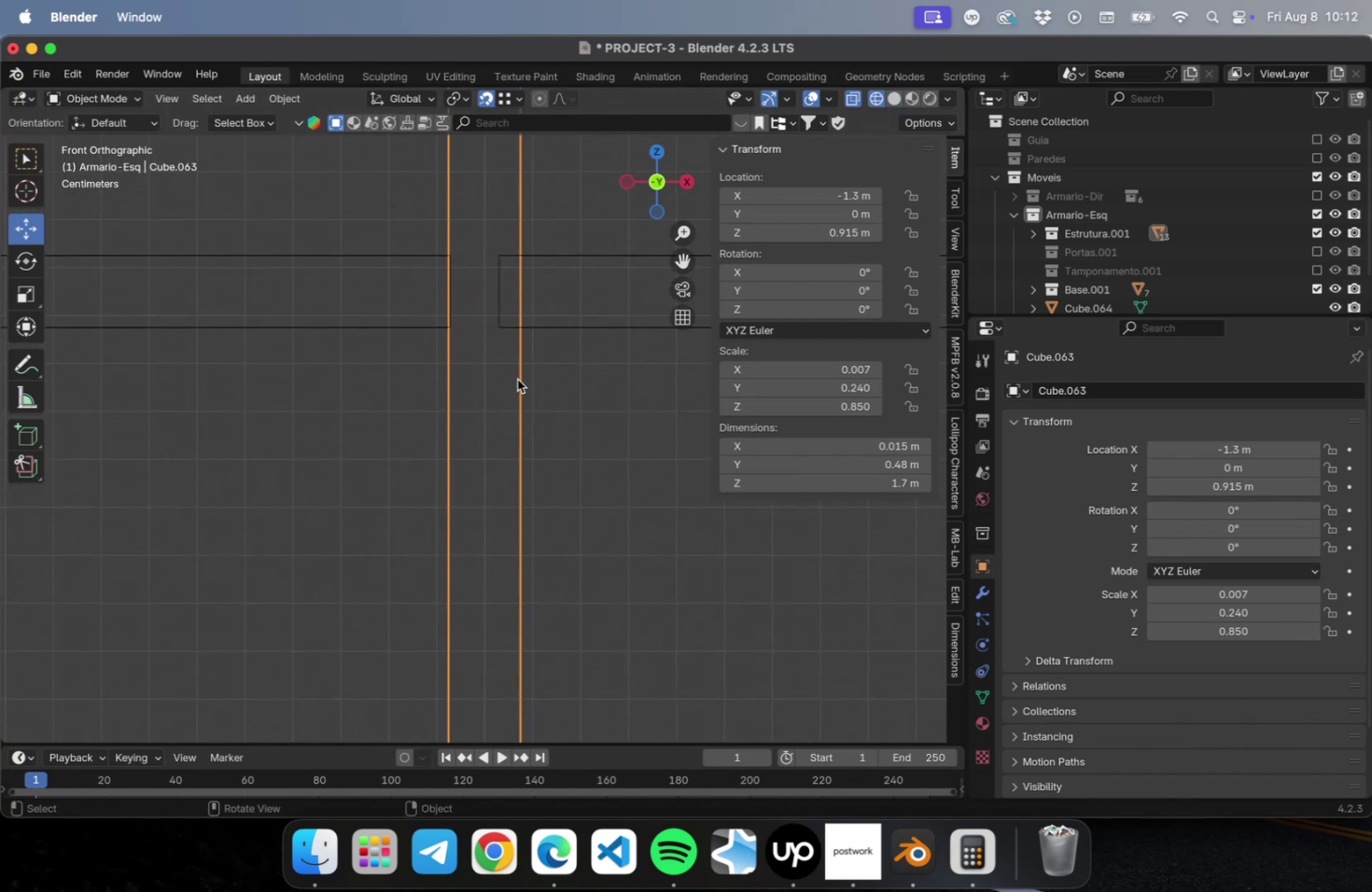 
key(Shift+ShiftLeft)
 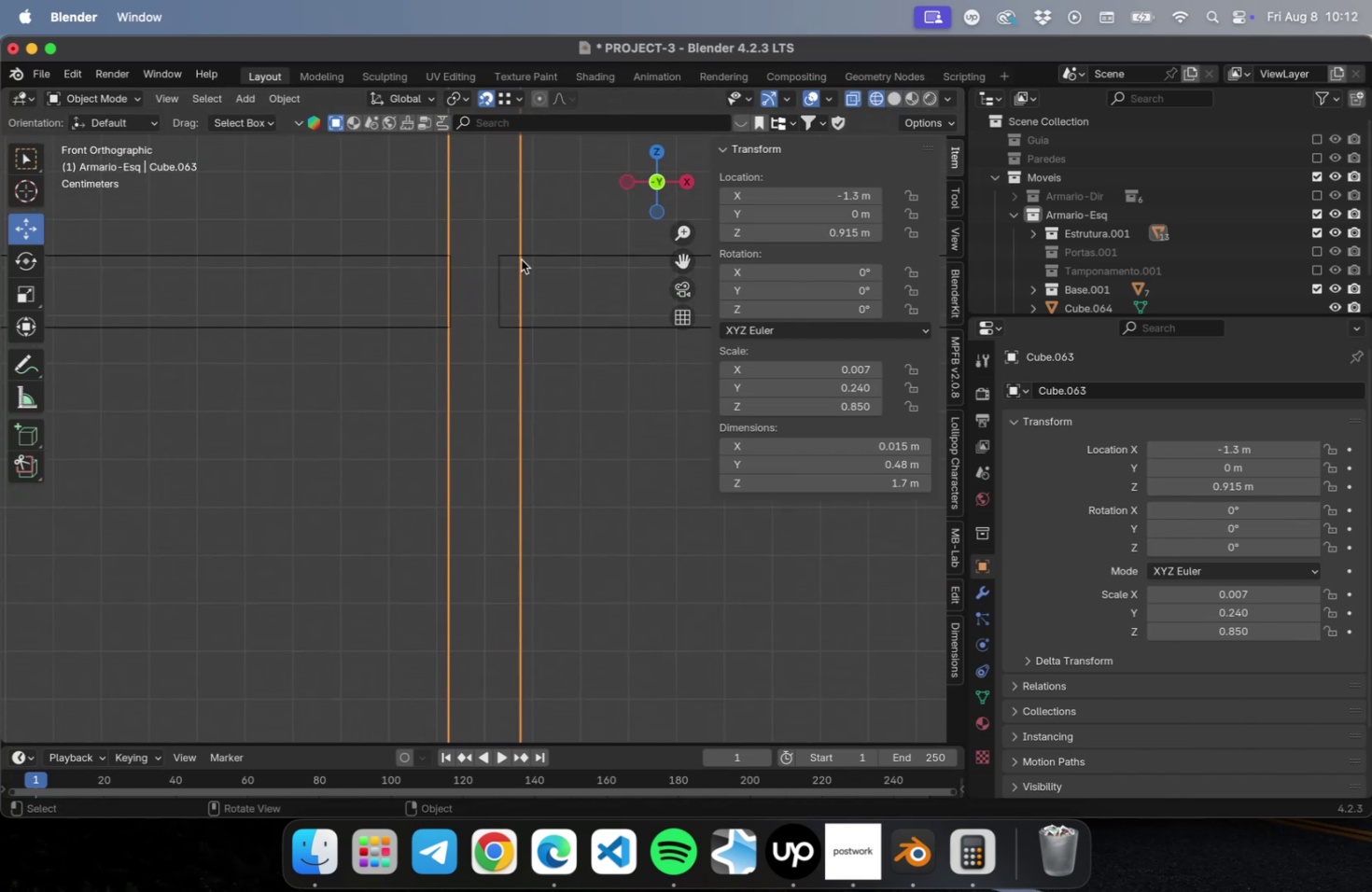 
key(G)
 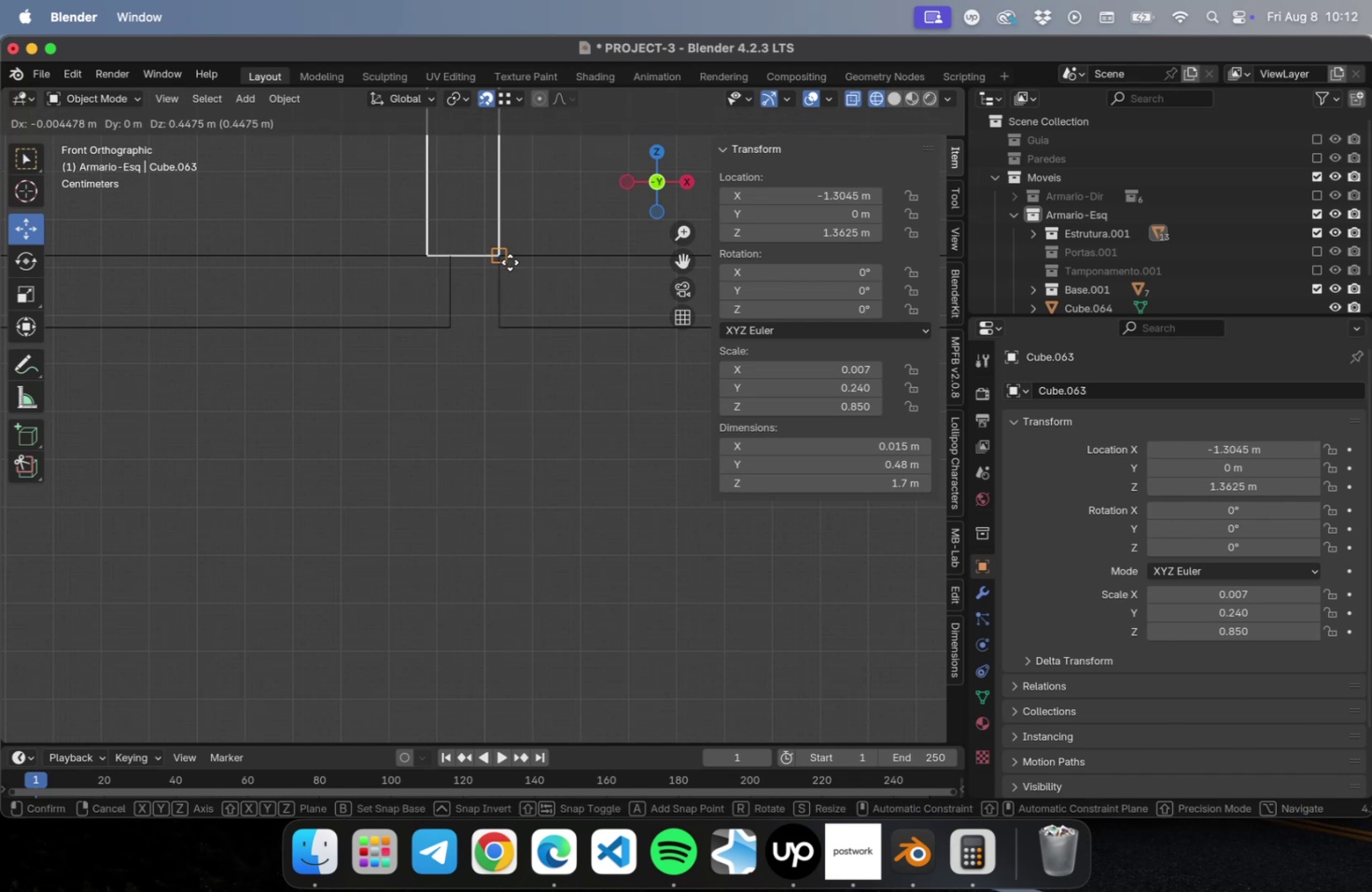 
key(Escape)
 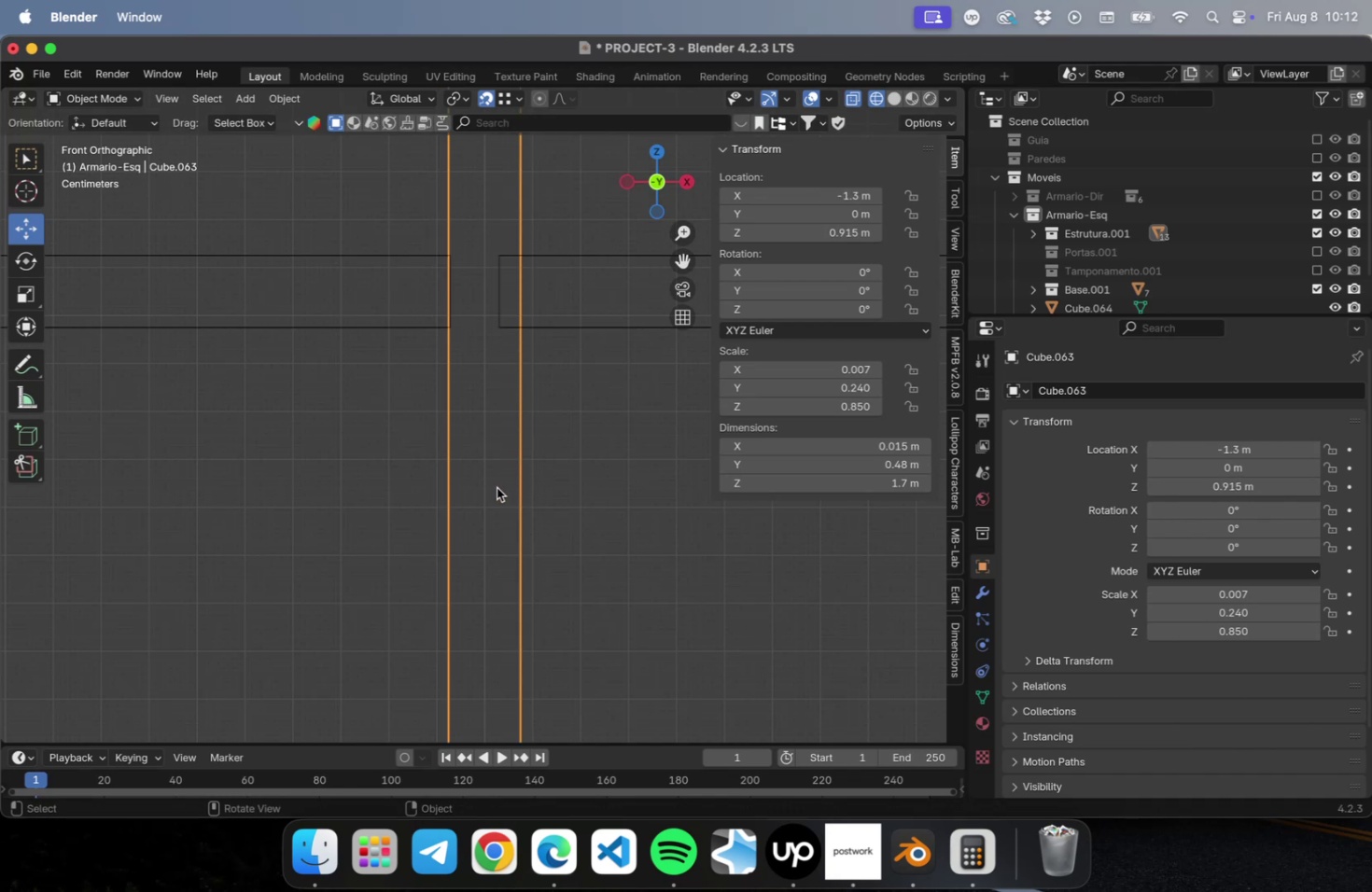 
type(gx)
 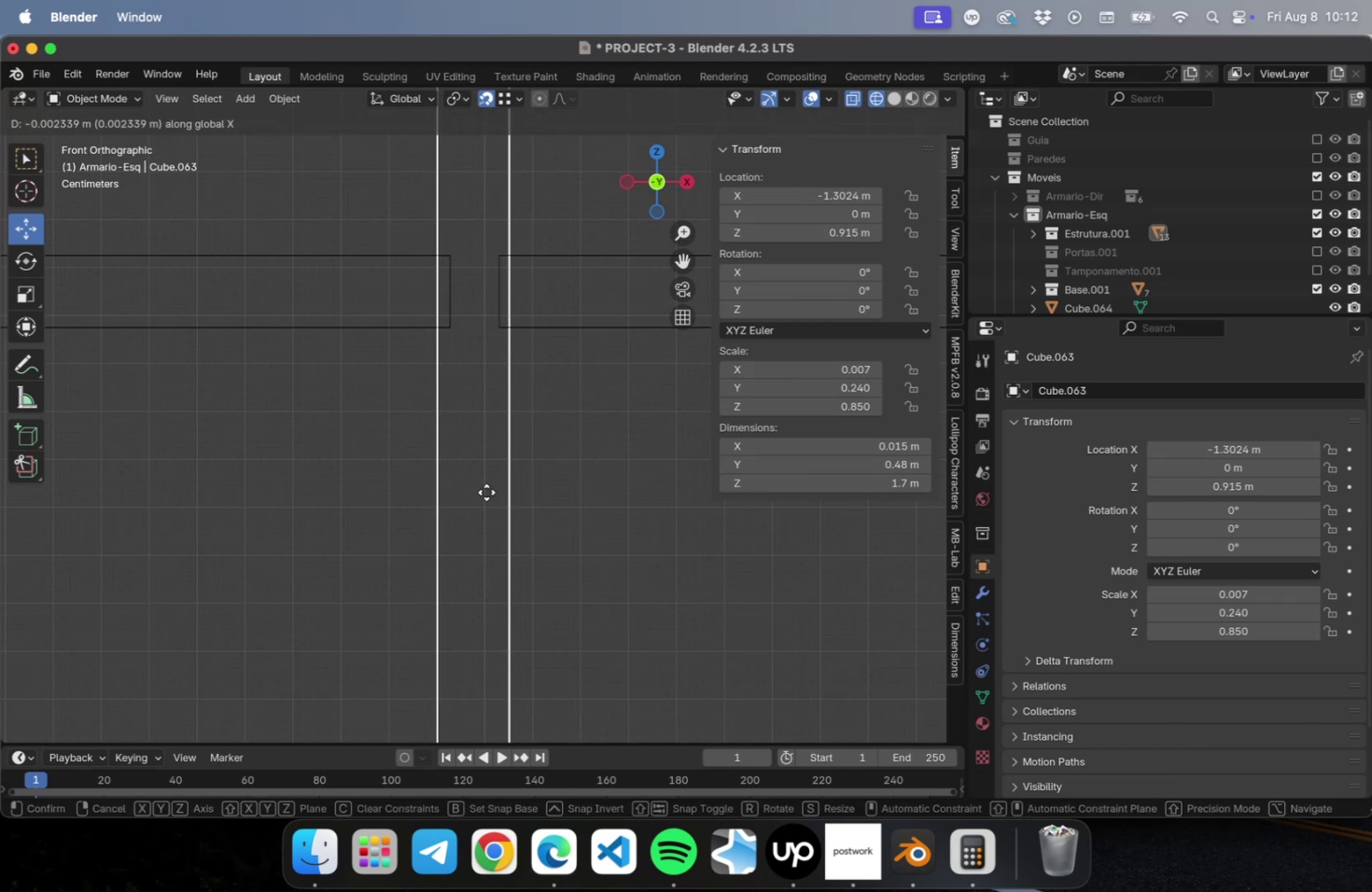 
left_click([486, 492])
 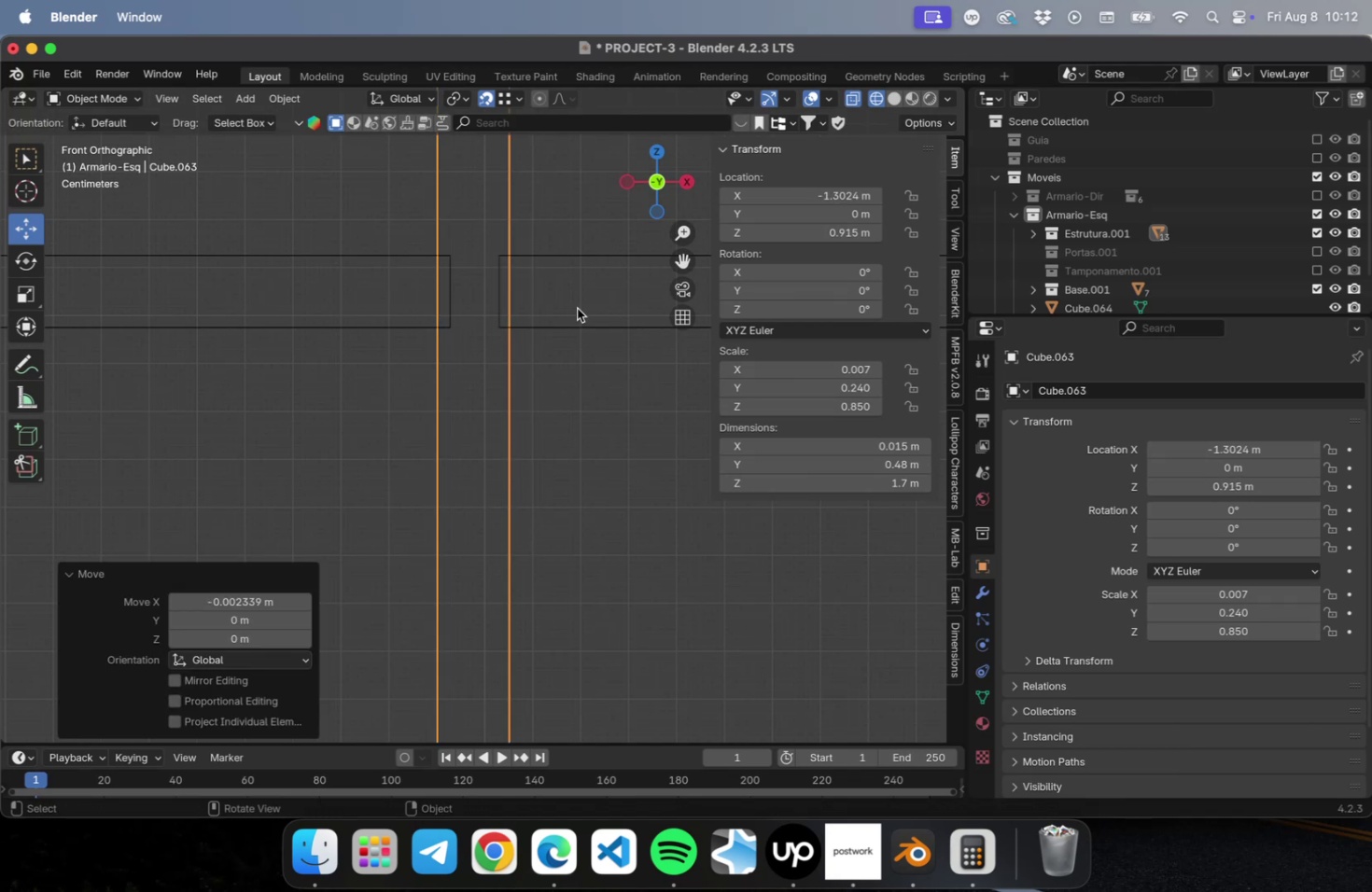 
left_click([577, 308])
 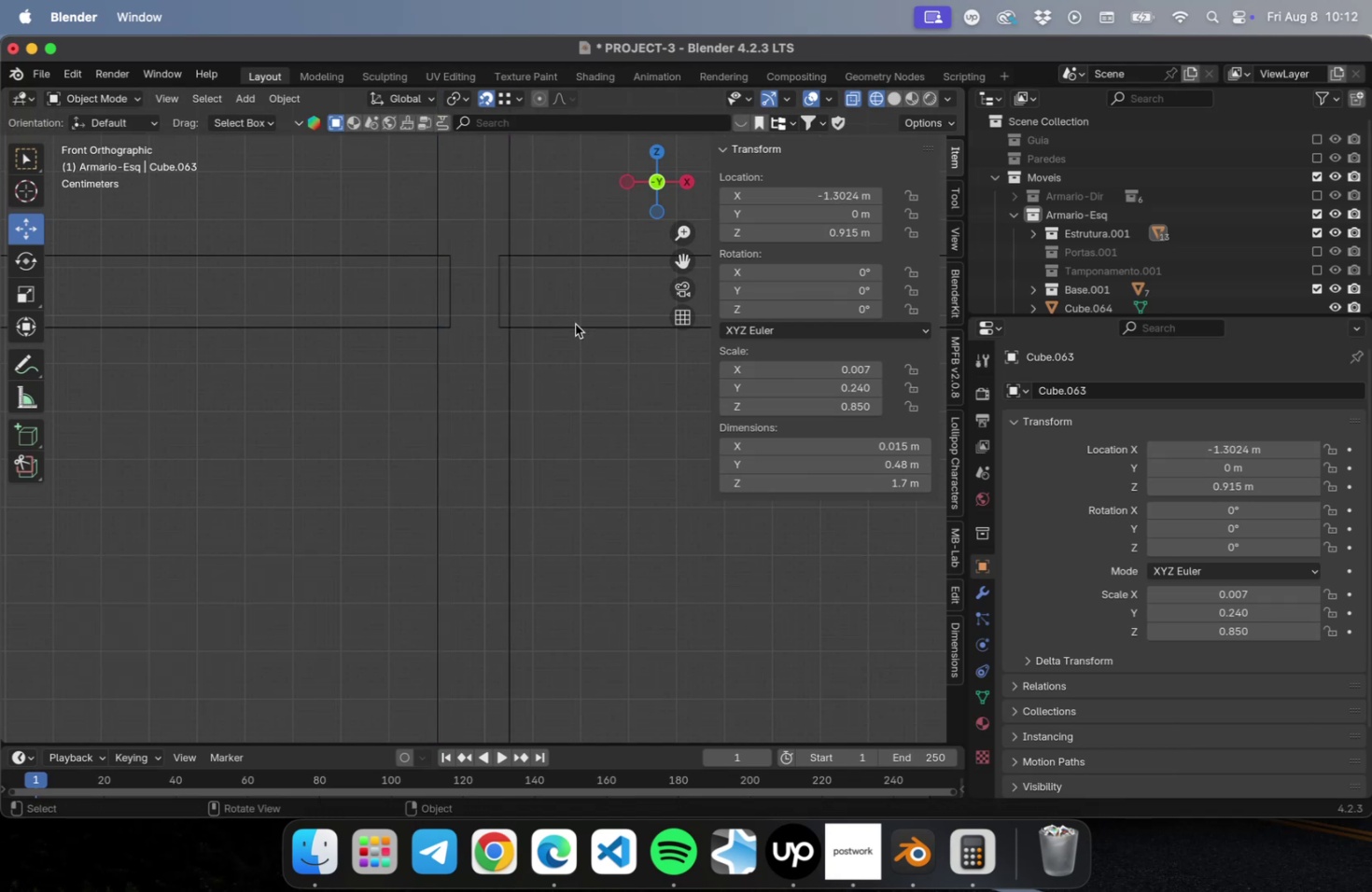 
left_click([575, 325])
 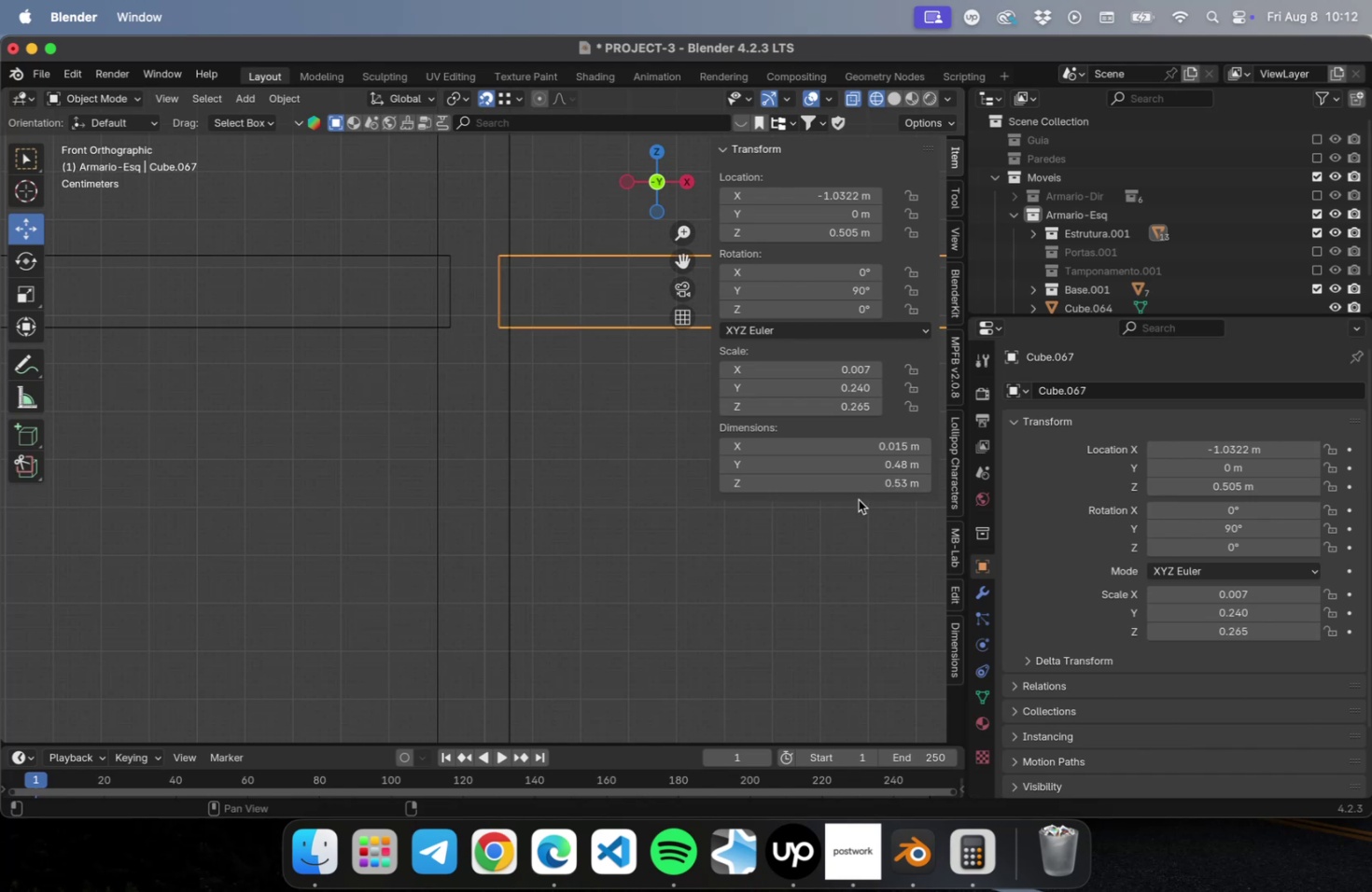 
left_click([857, 491])
 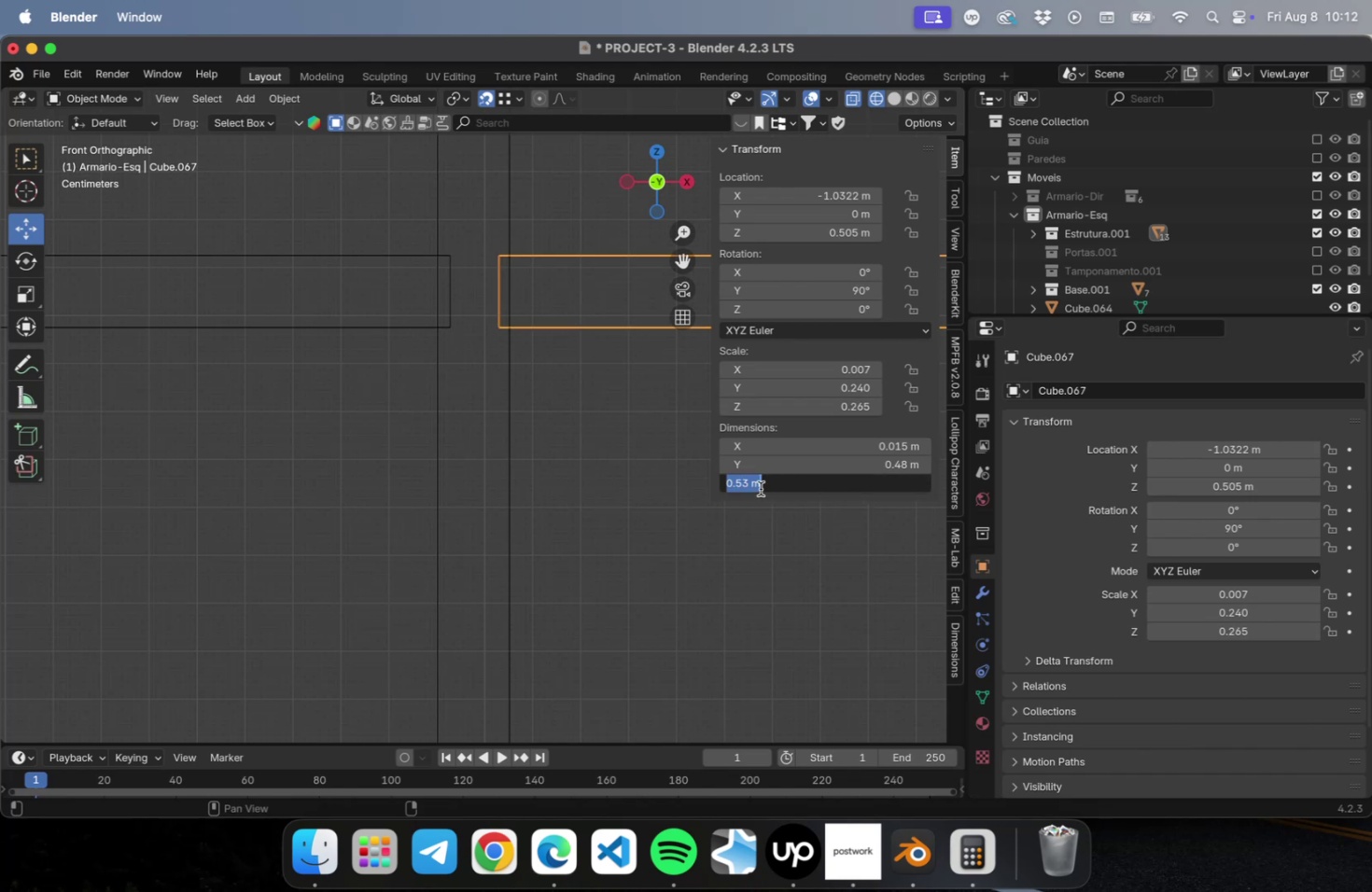 
left_click([749, 485])
 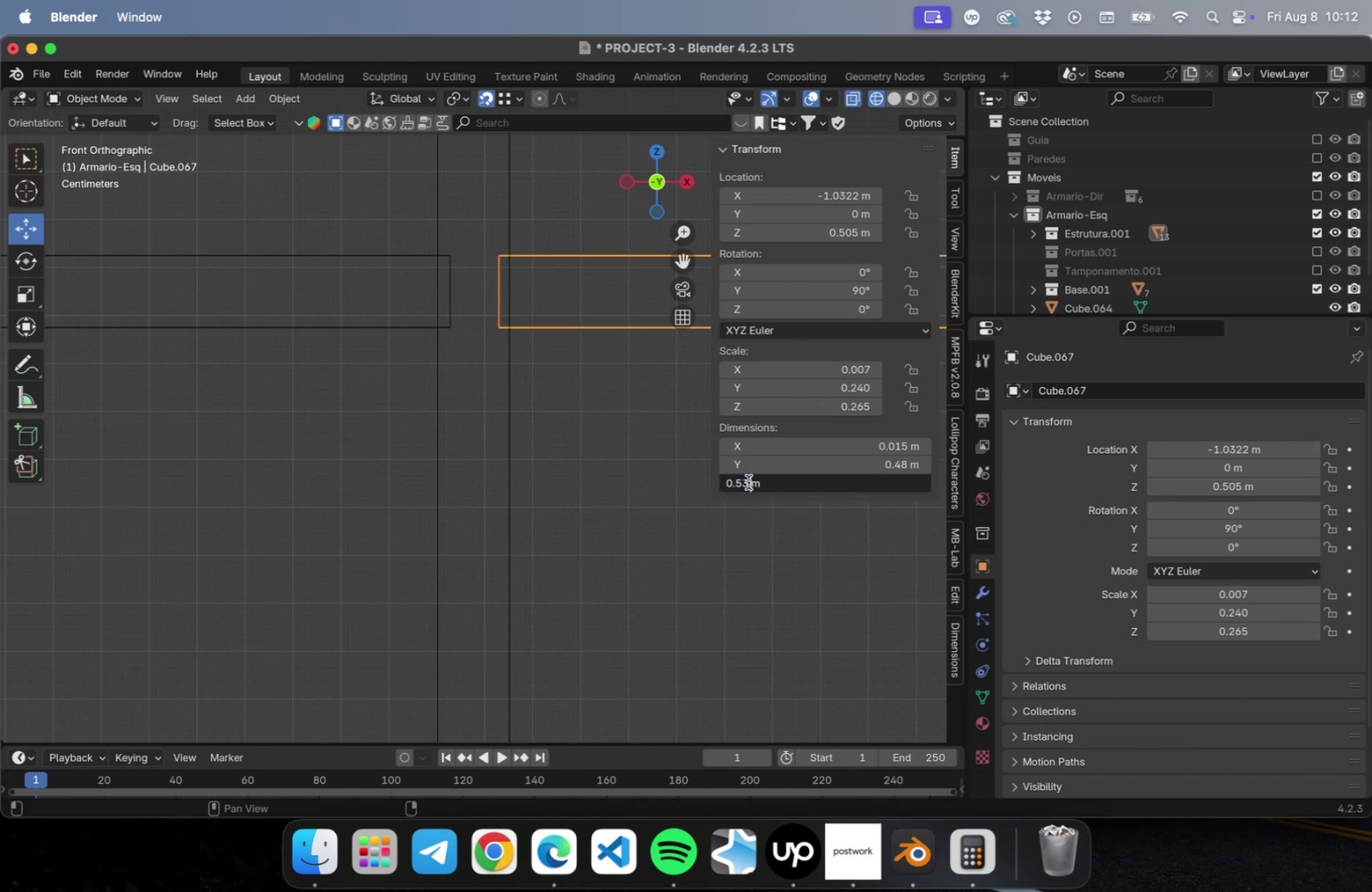 
left_click_drag(start_coordinate=[748, 481], to_coordinate=[740, 481])
 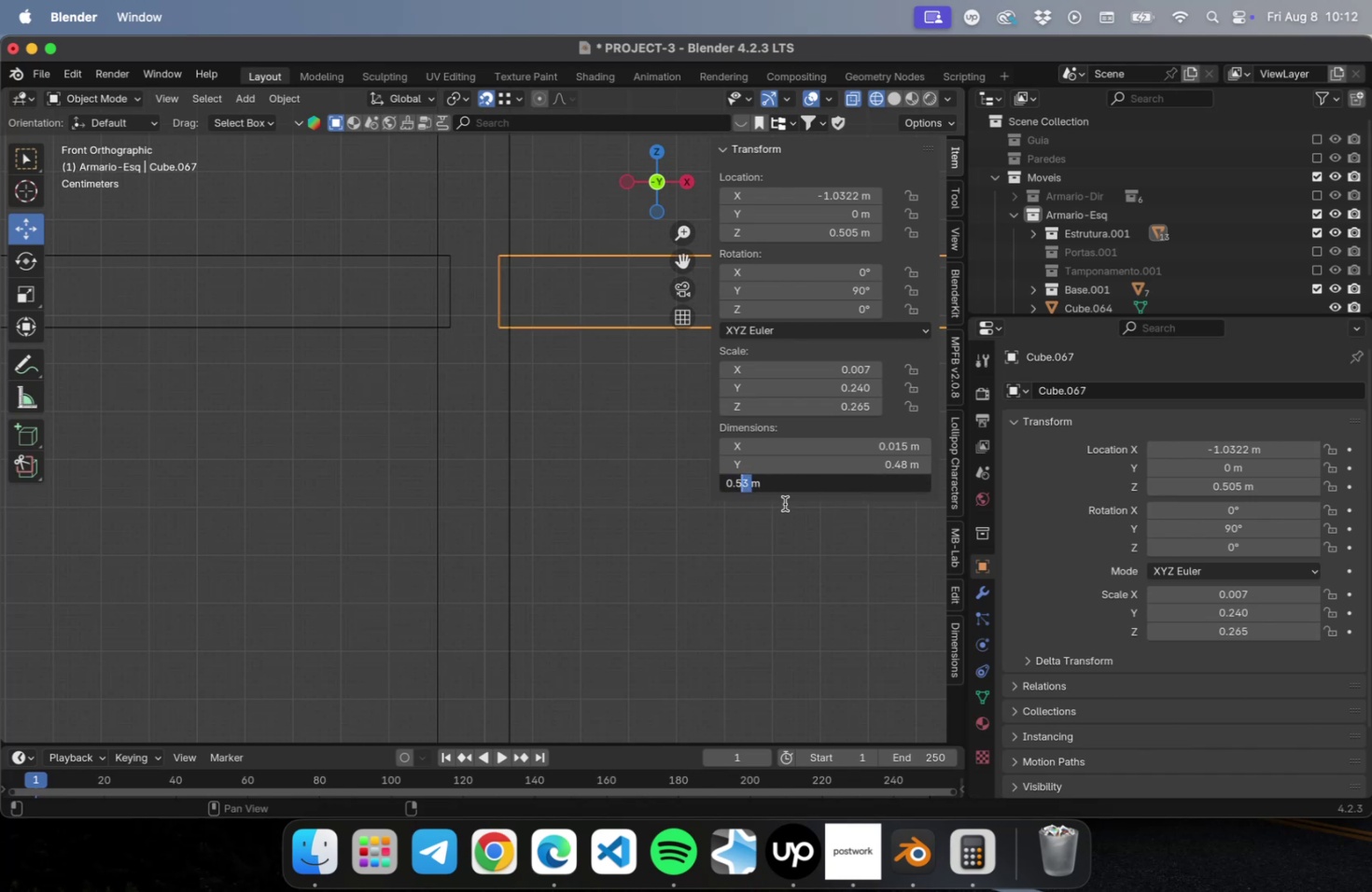 
type(25)
 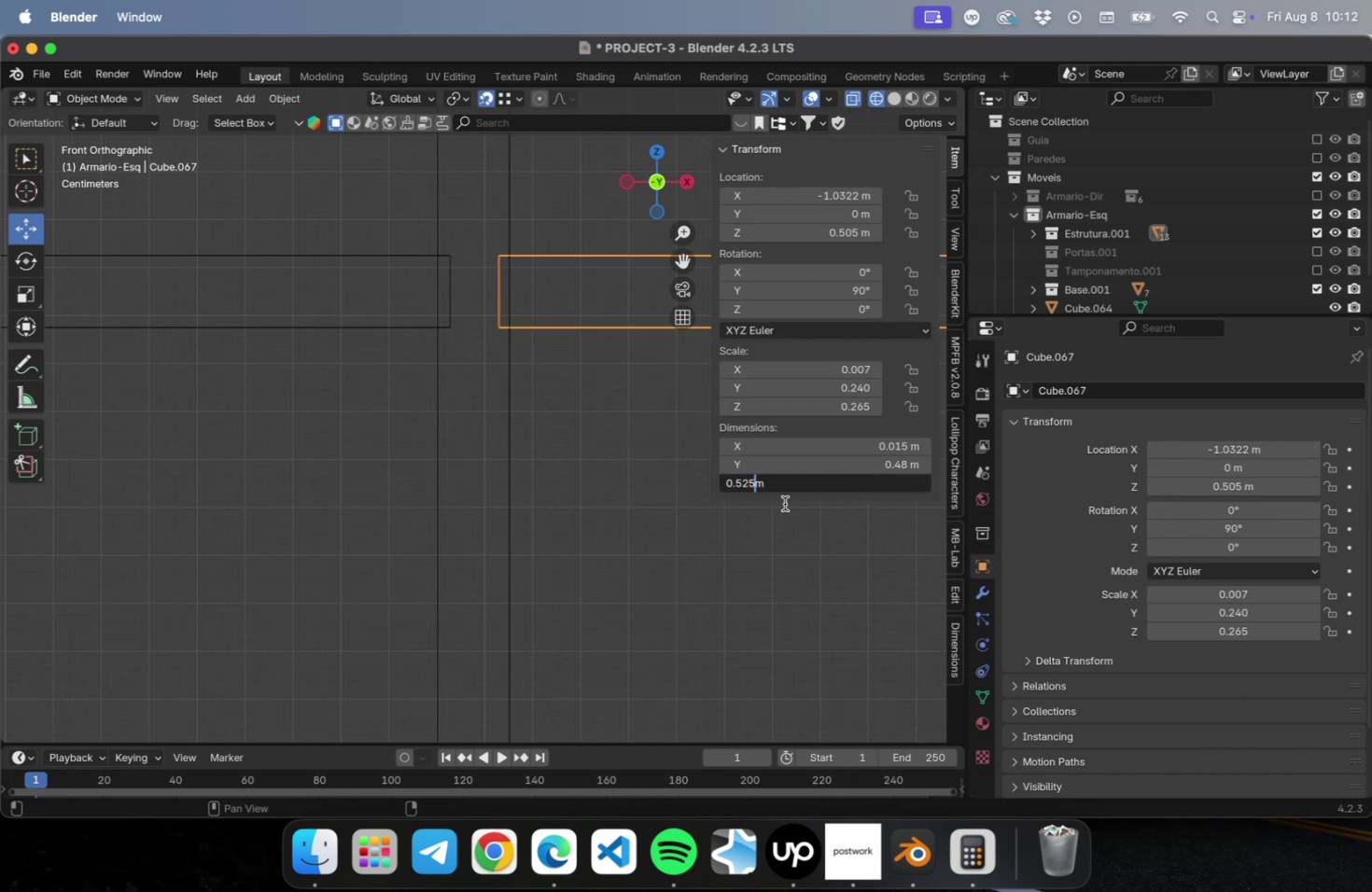 
key(Enter)
 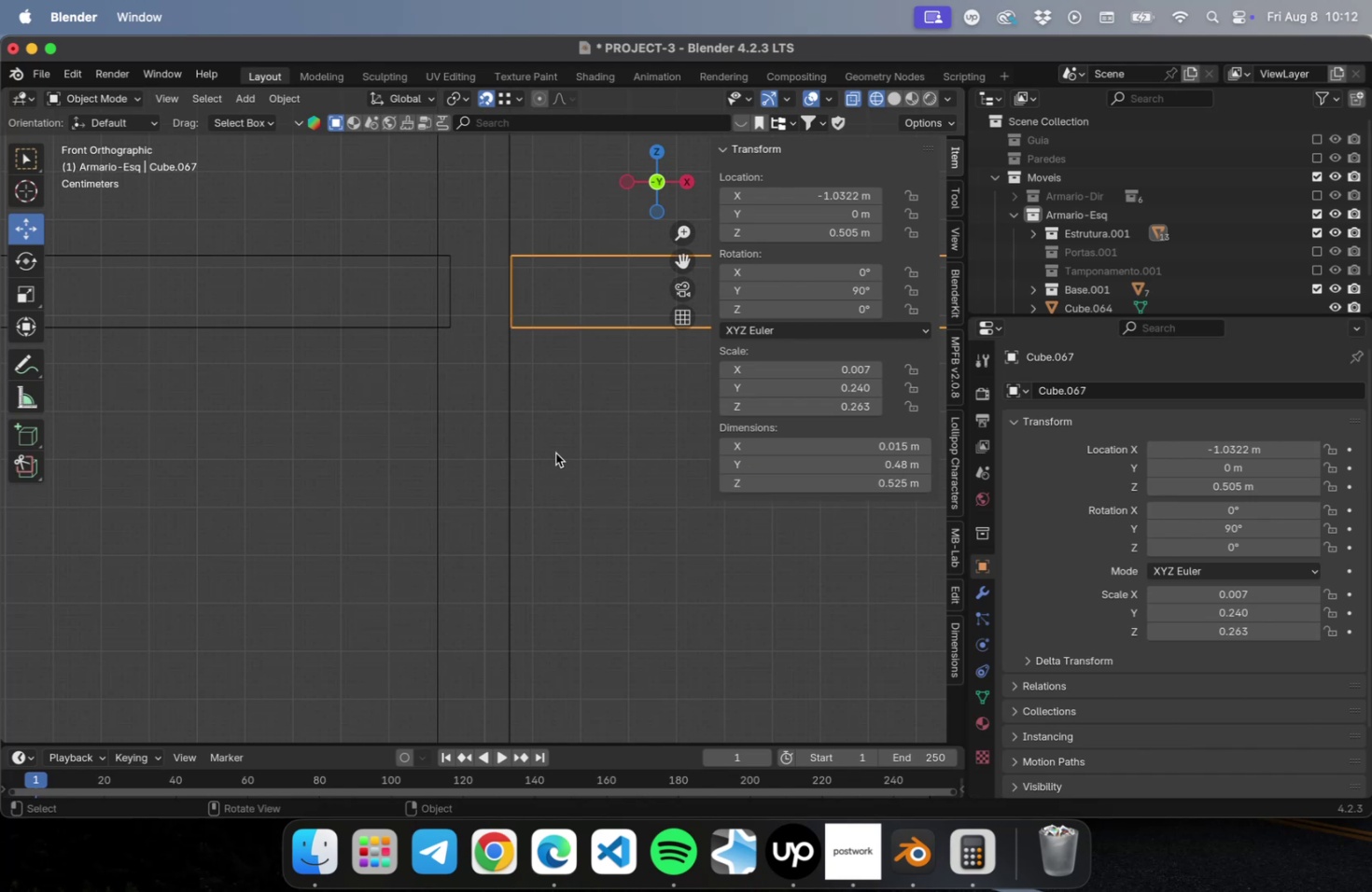 
scroll: coordinate [449, 430], scroll_direction: down, amount: 37.0
 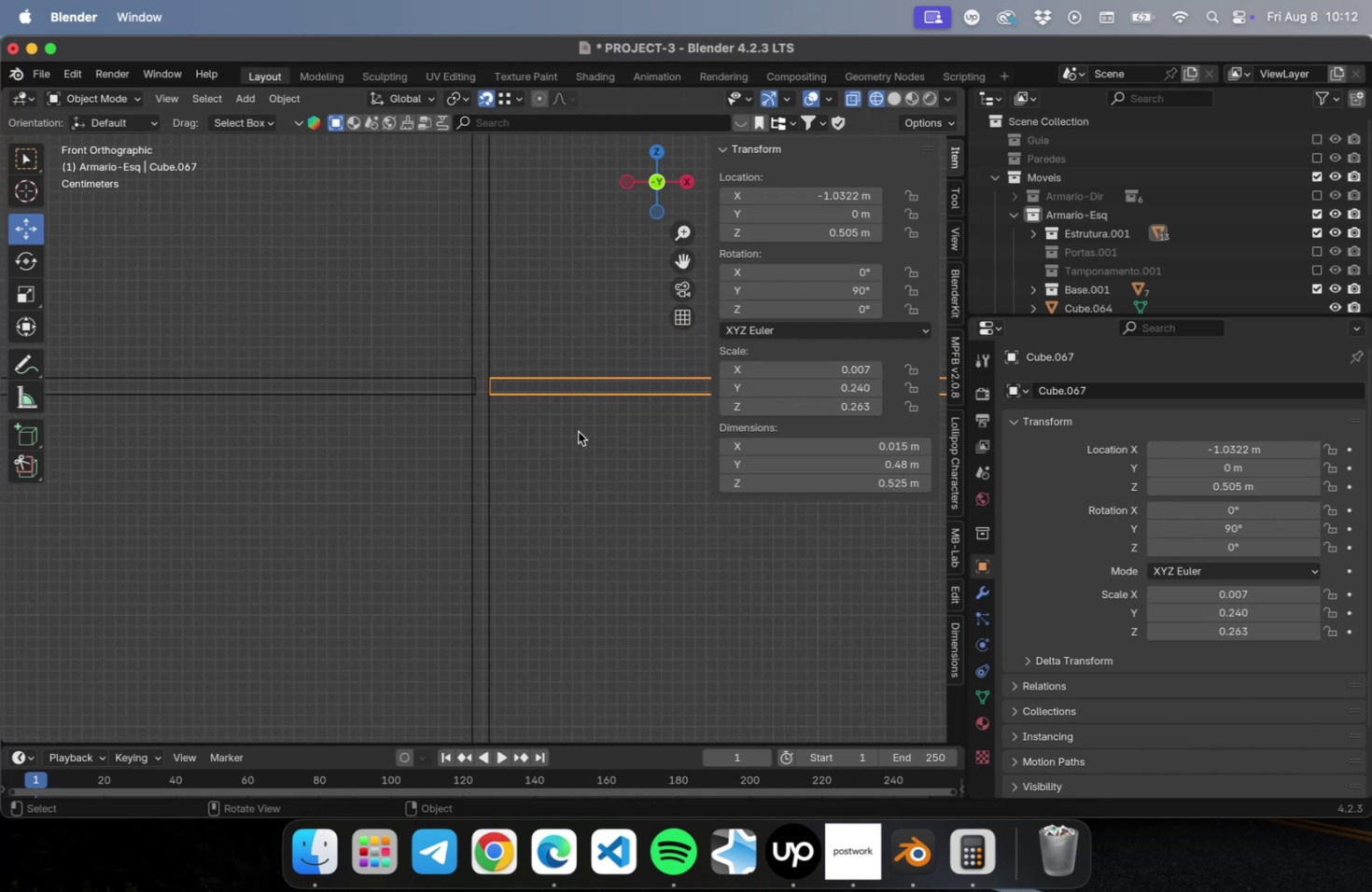 
hold_key(key=ShiftLeft, duration=0.7)
 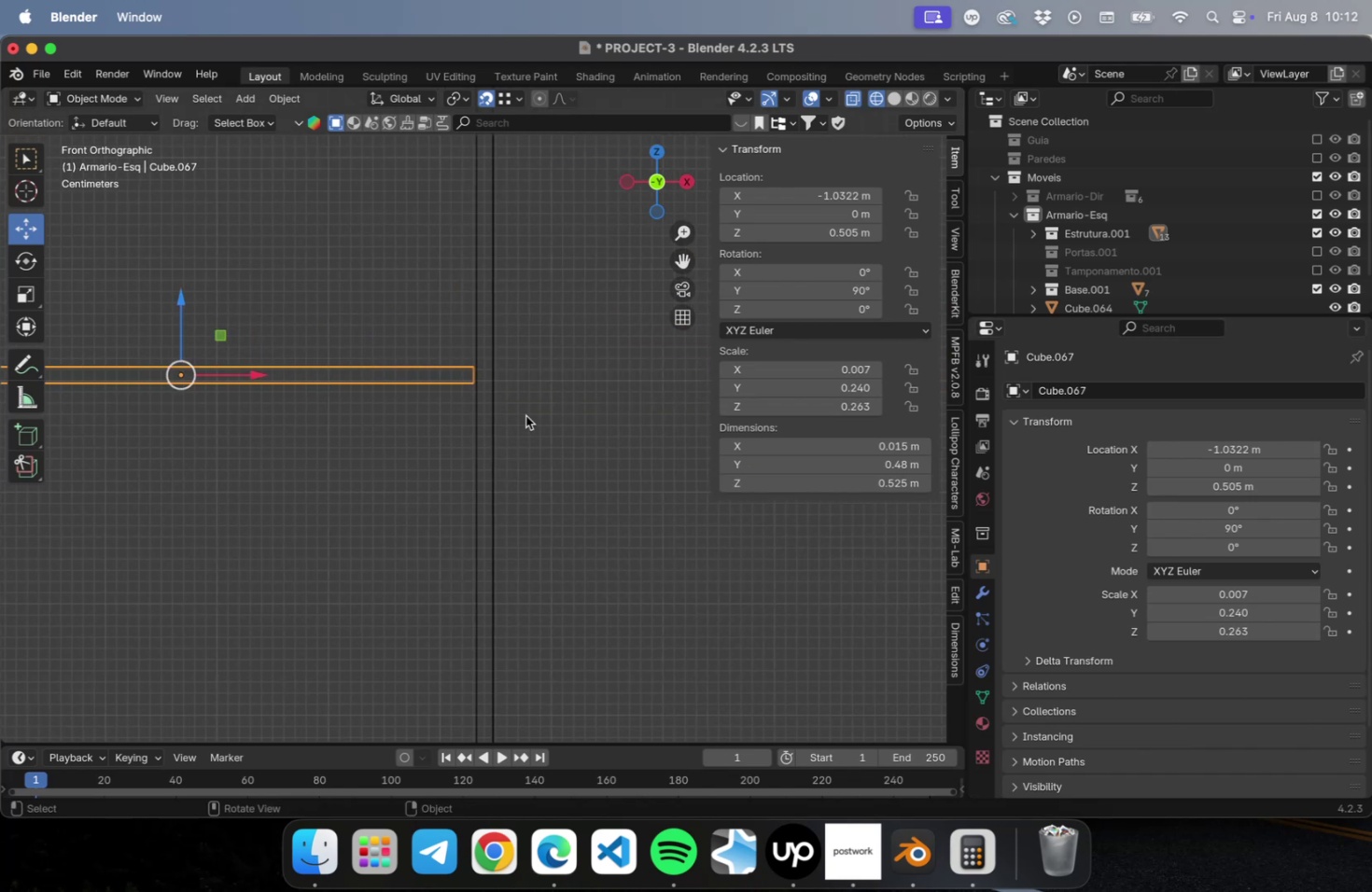 
scroll: coordinate [448, 302], scroll_direction: up, amount: 23.0
 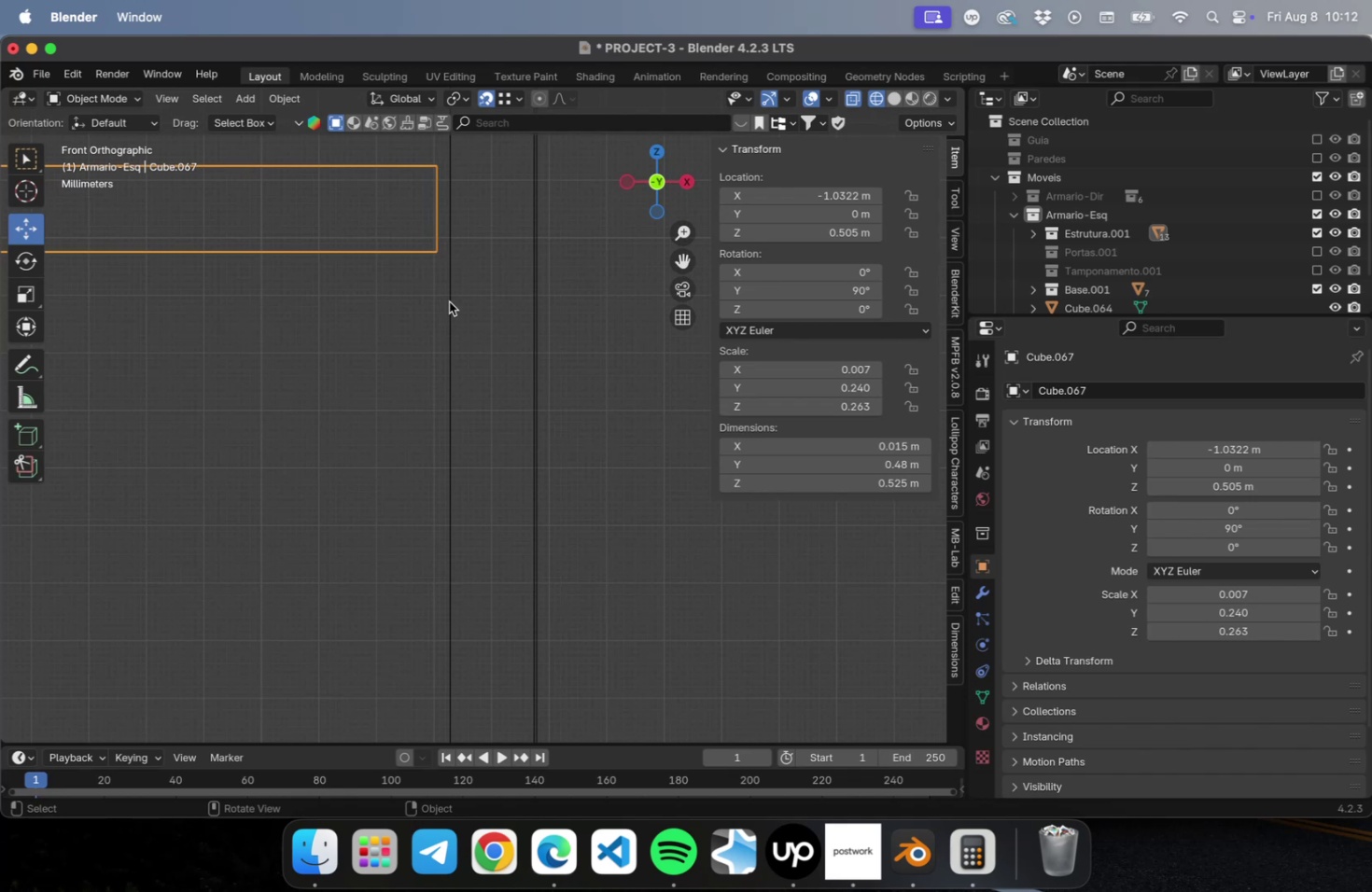 
hold_key(key=ShiftLeft, duration=0.48)
 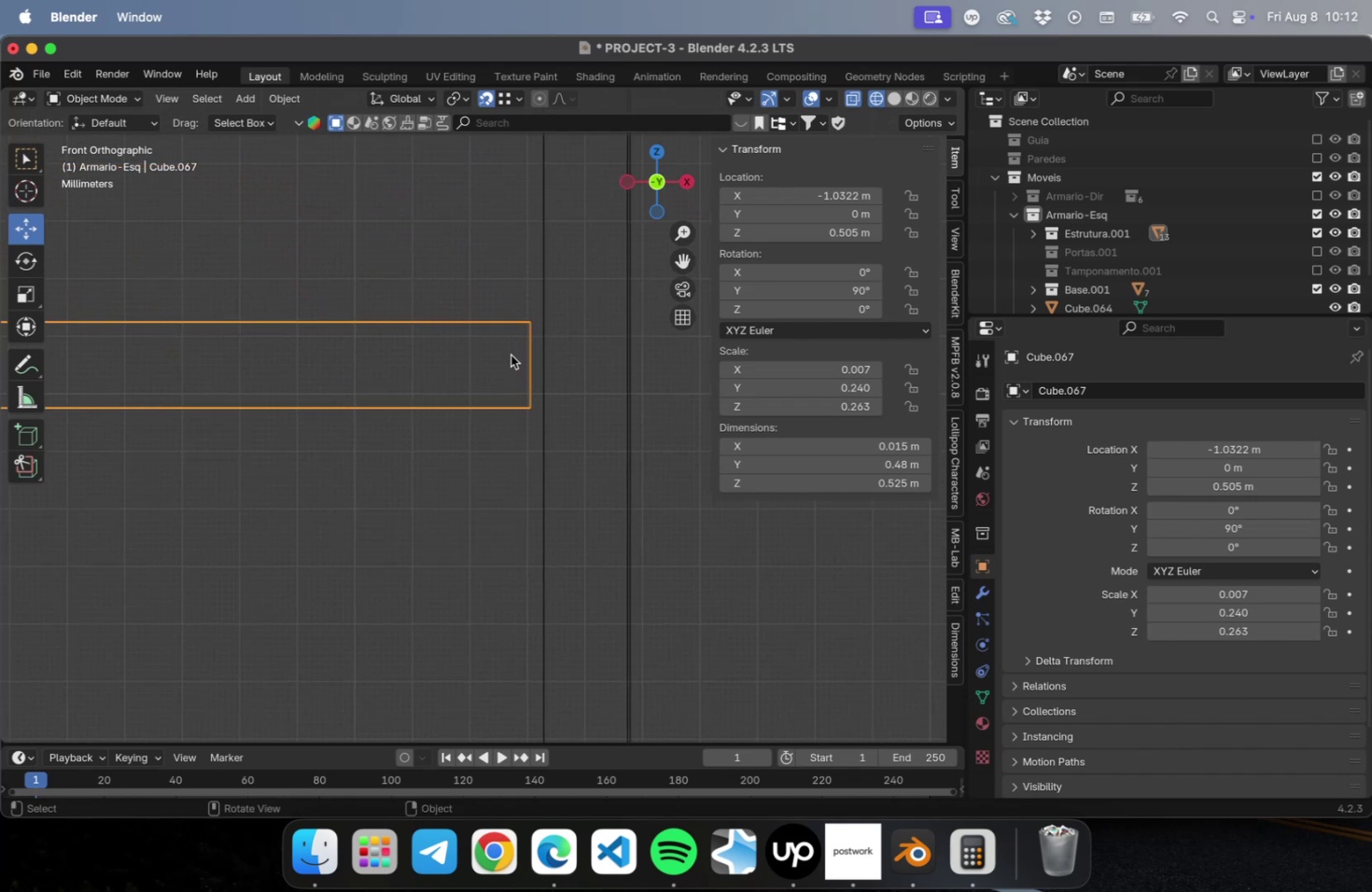 
type(gx)
 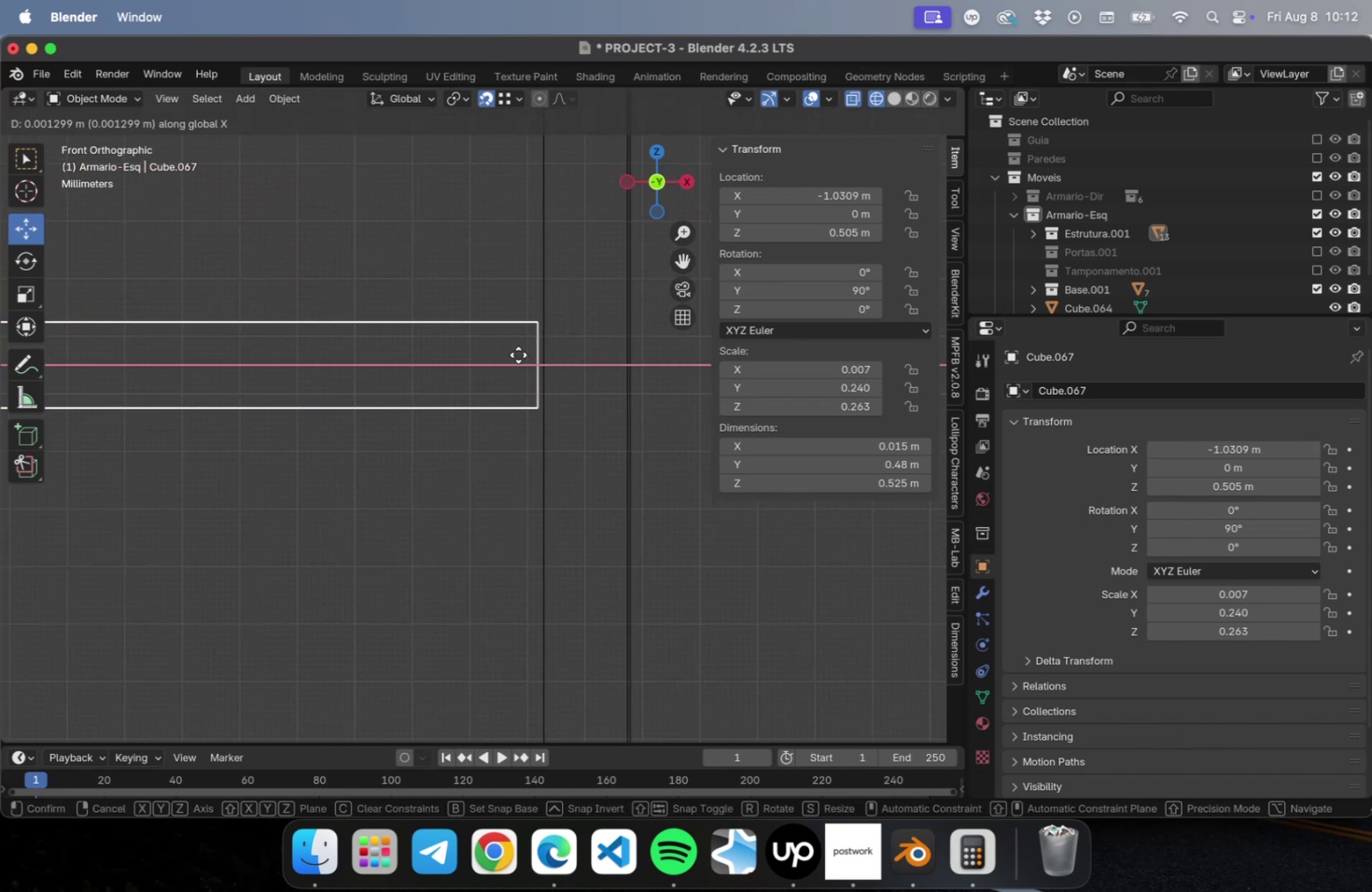 
left_click([518, 355])
 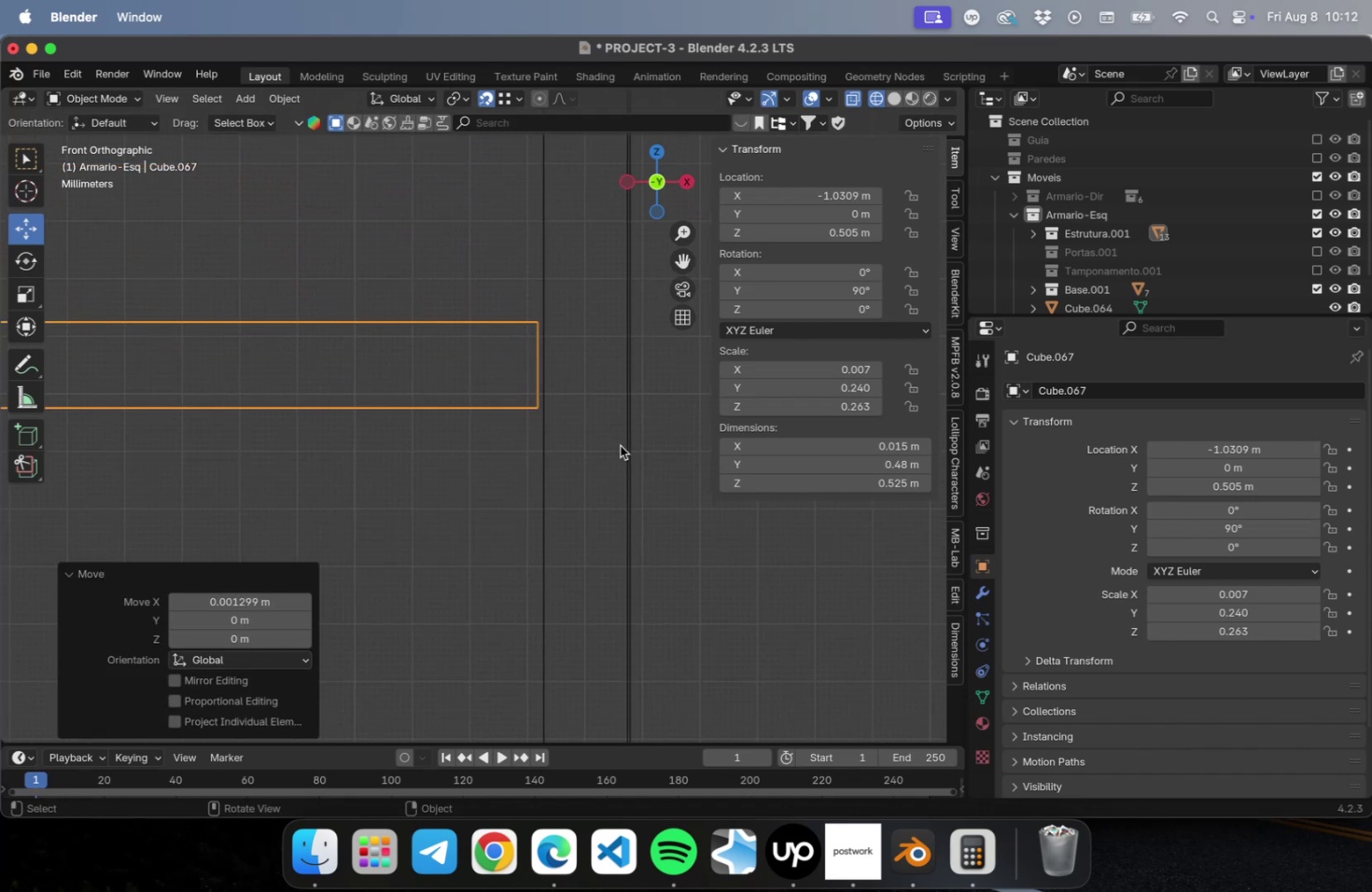 
scroll: coordinate [727, 601], scroll_direction: down, amount: 38.0
 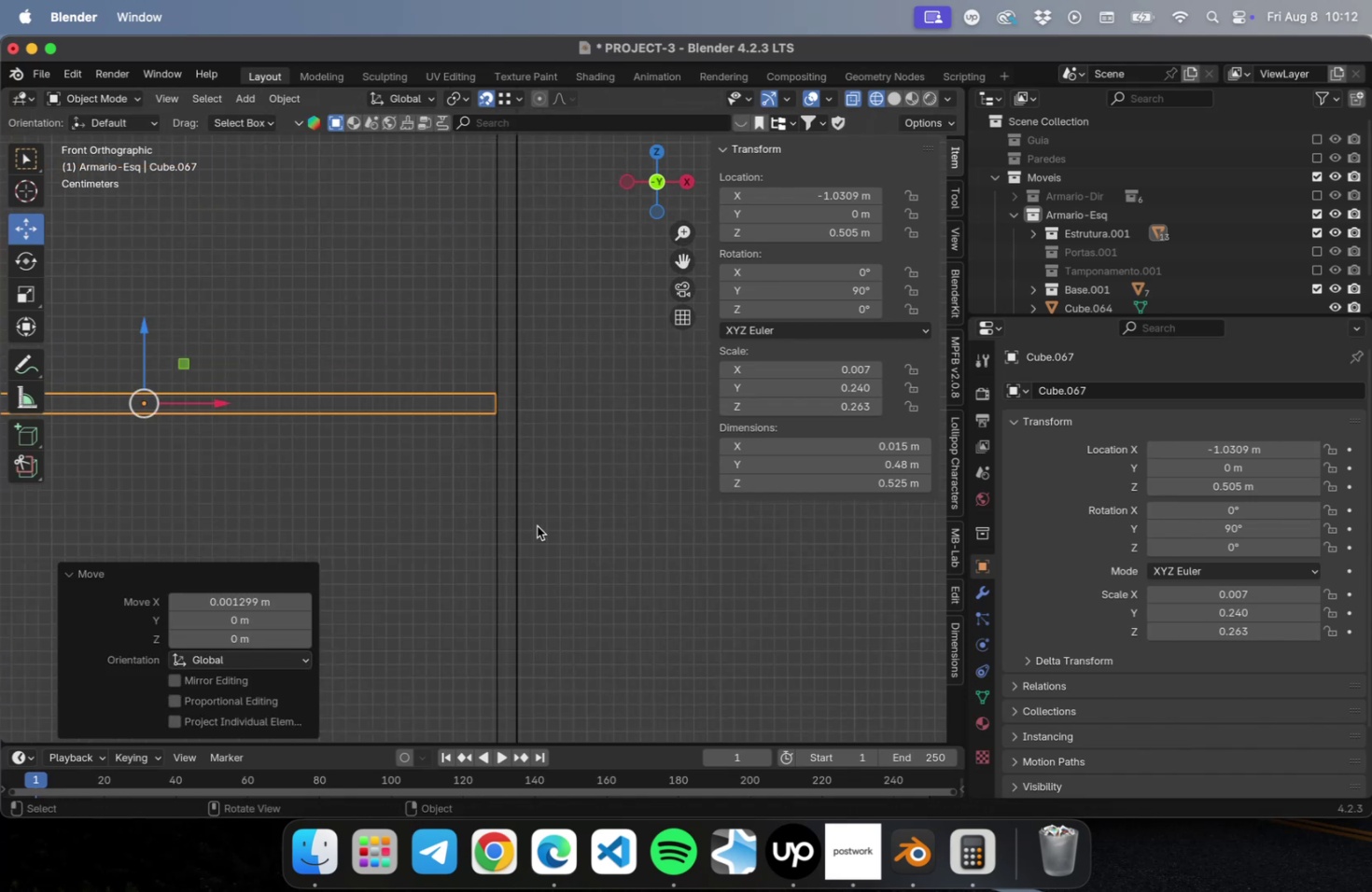 
hold_key(key=ShiftLeft, duration=0.42)
 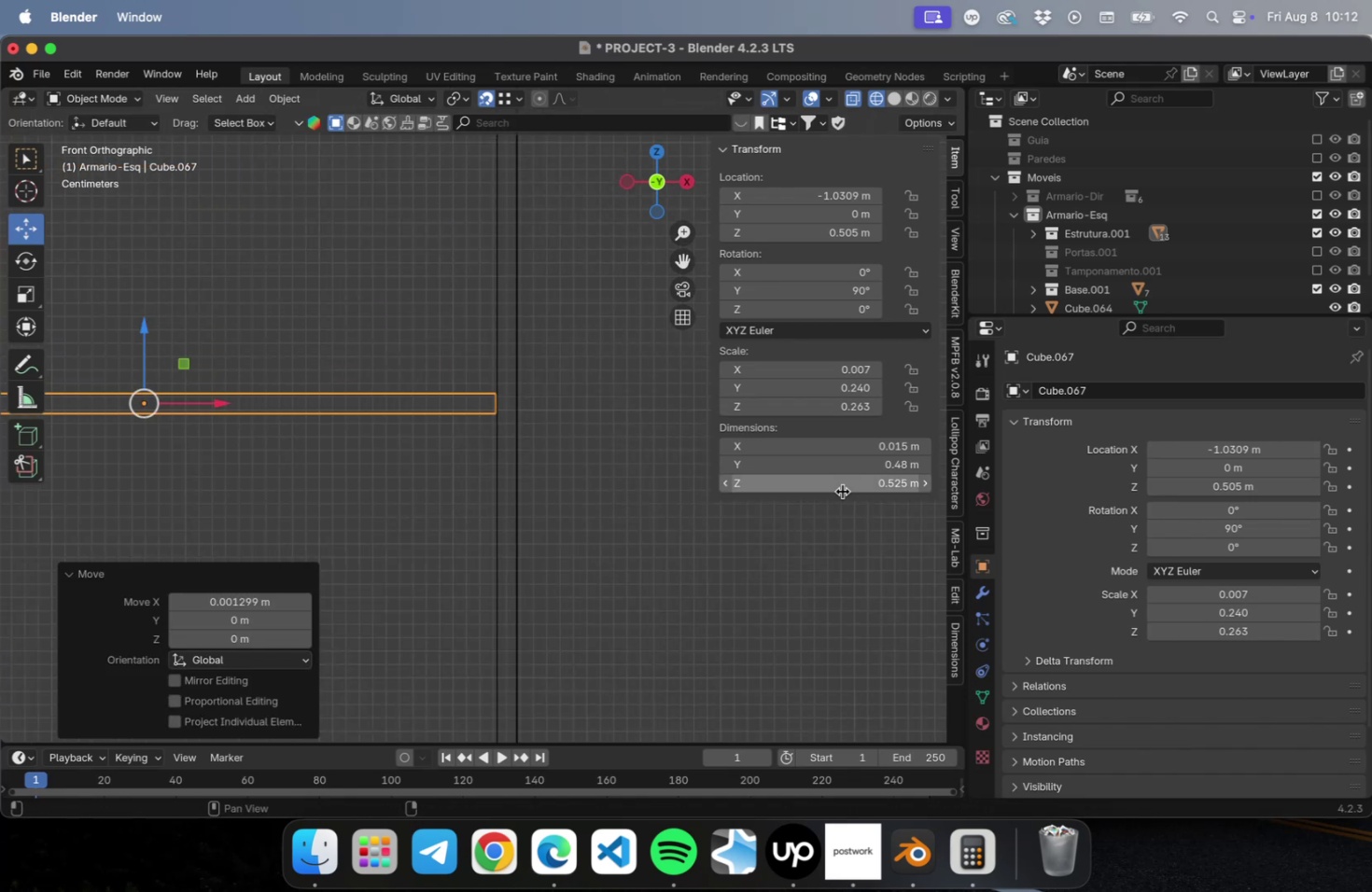 
left_click([842, 491])
 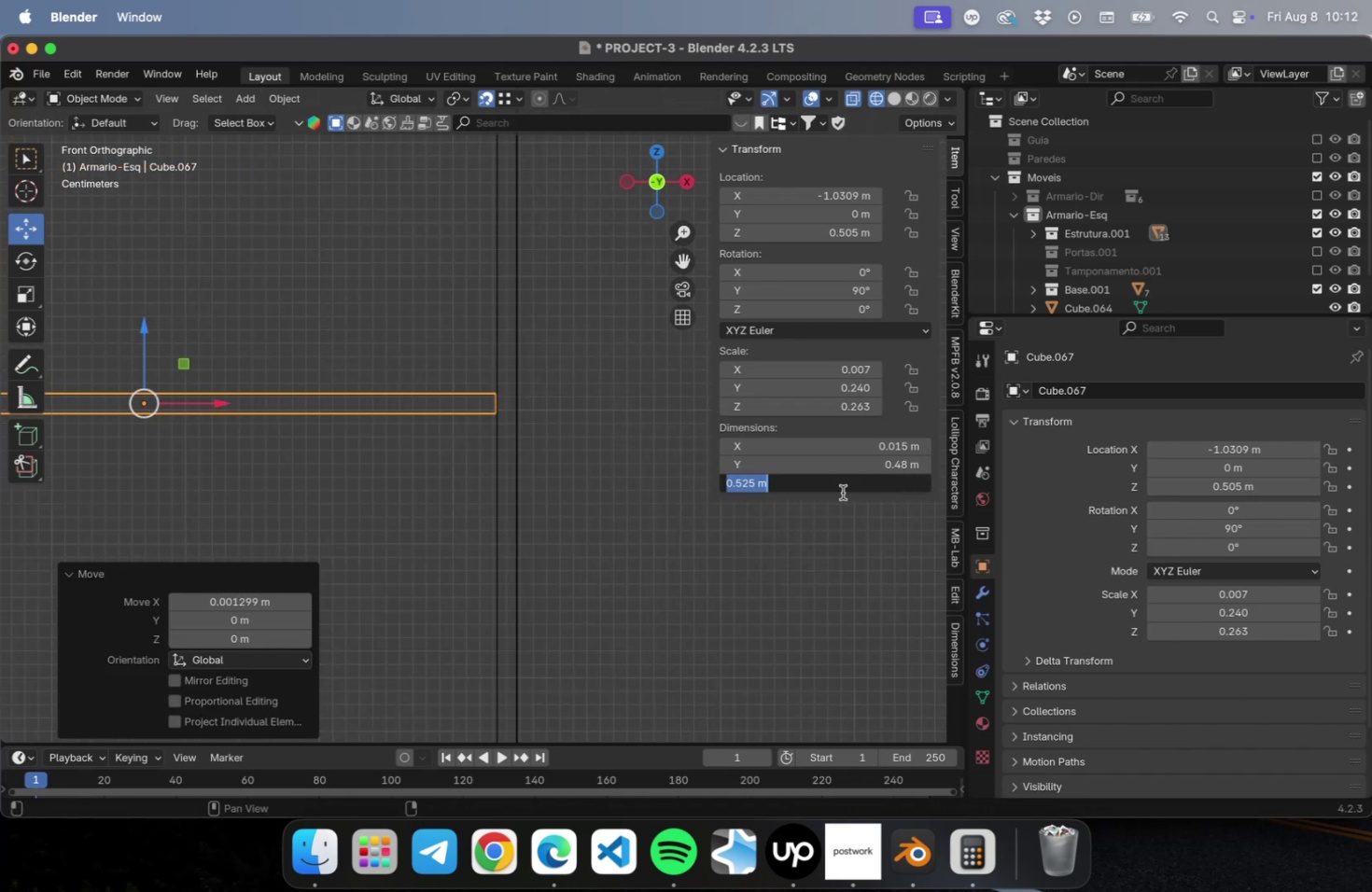 
key(Meta+C)
 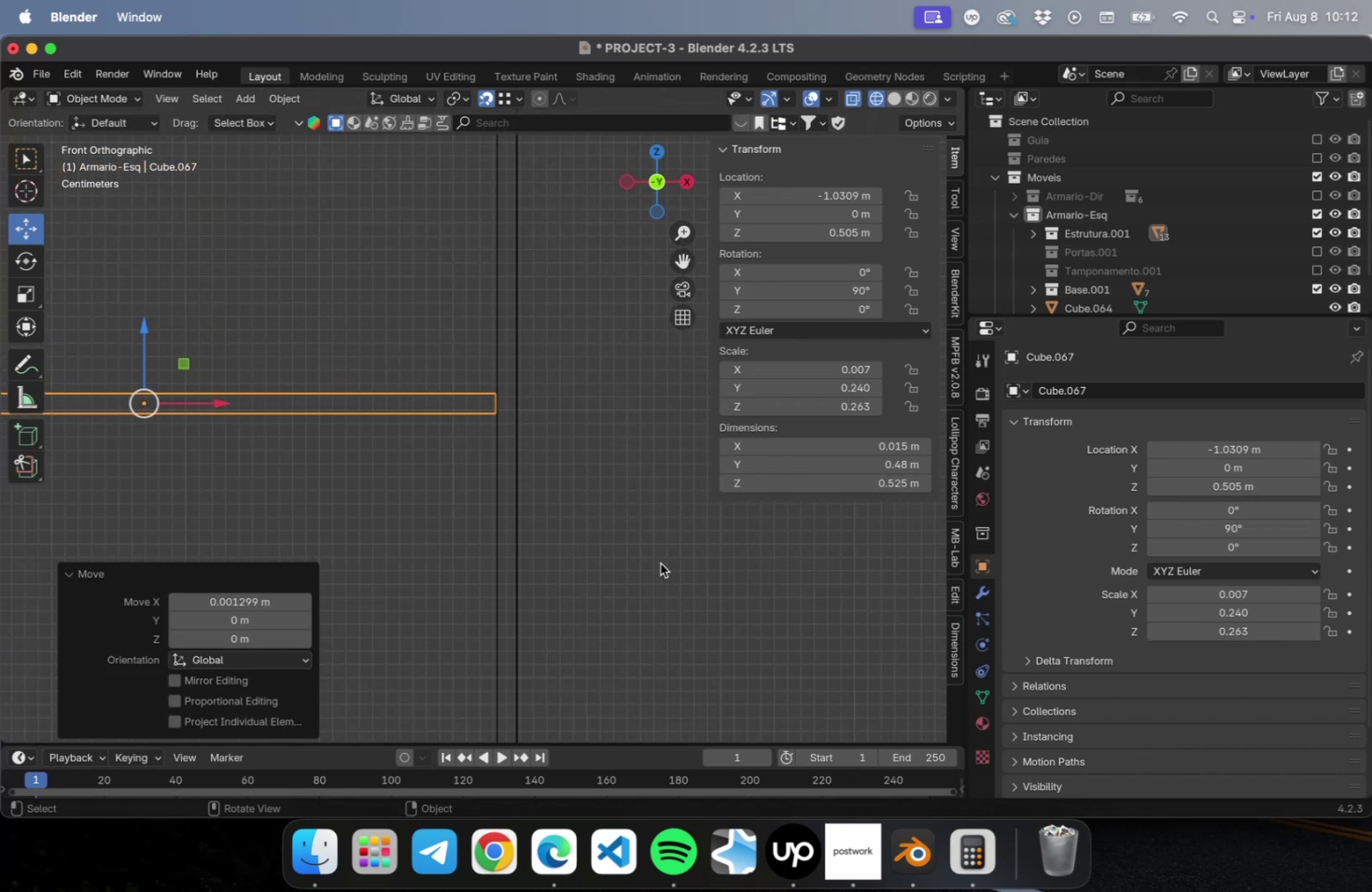 
double_click([659, 562])
 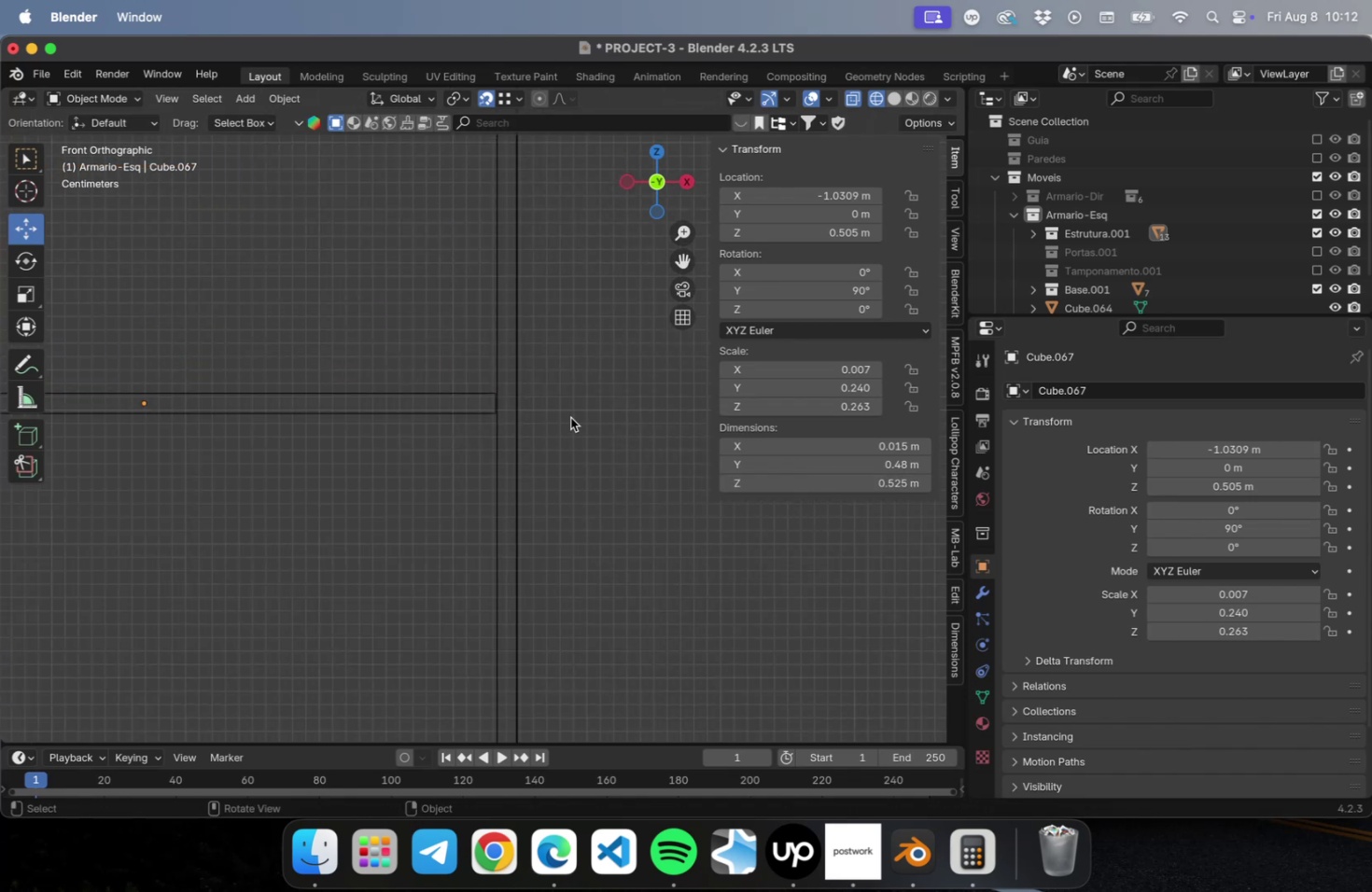 
scroll: coordinate [570, 434], scroll_direction: down, amount: 5.0
 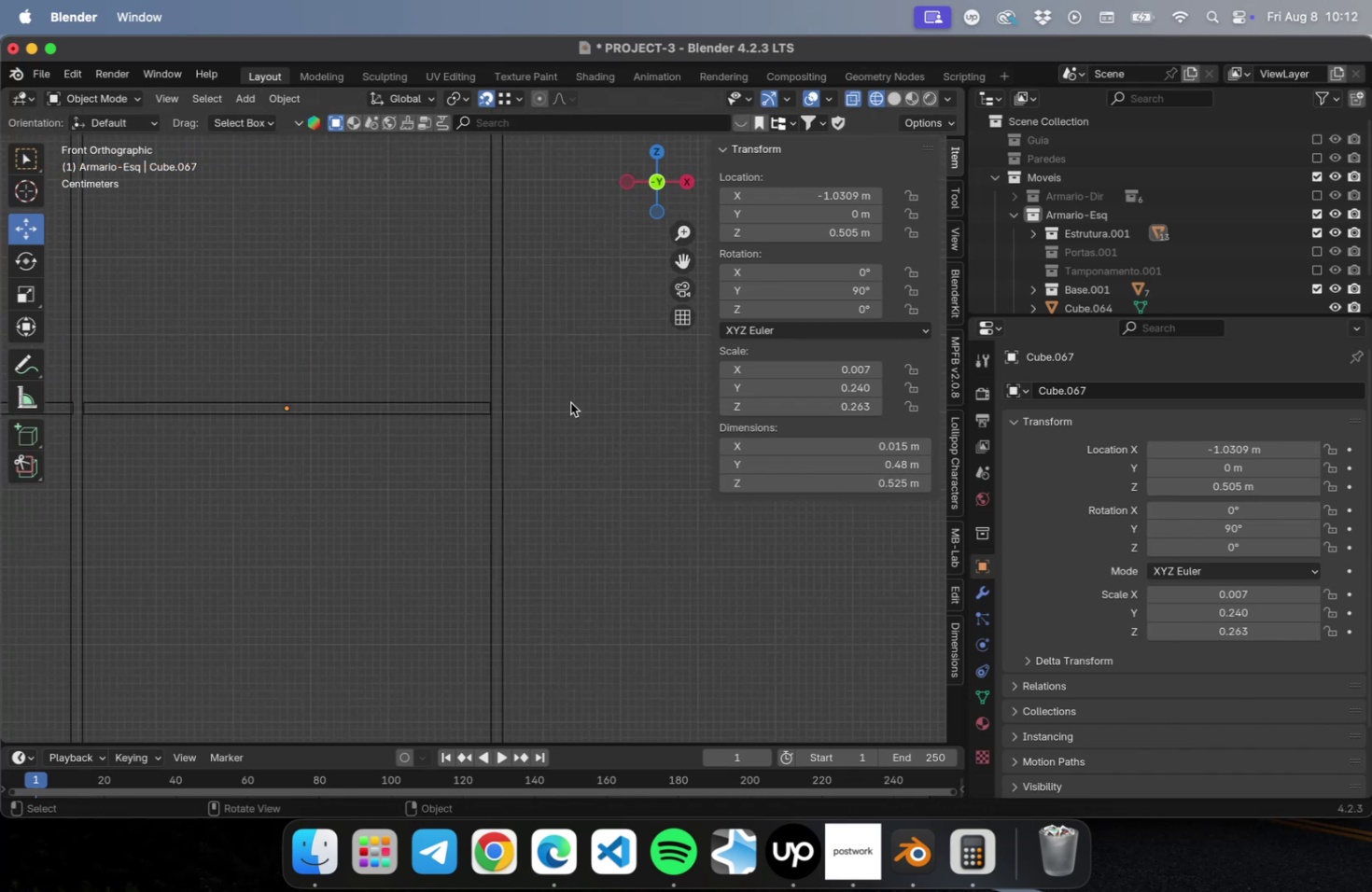 
hold_key(key=ShiftLeft, duration=0.48)
 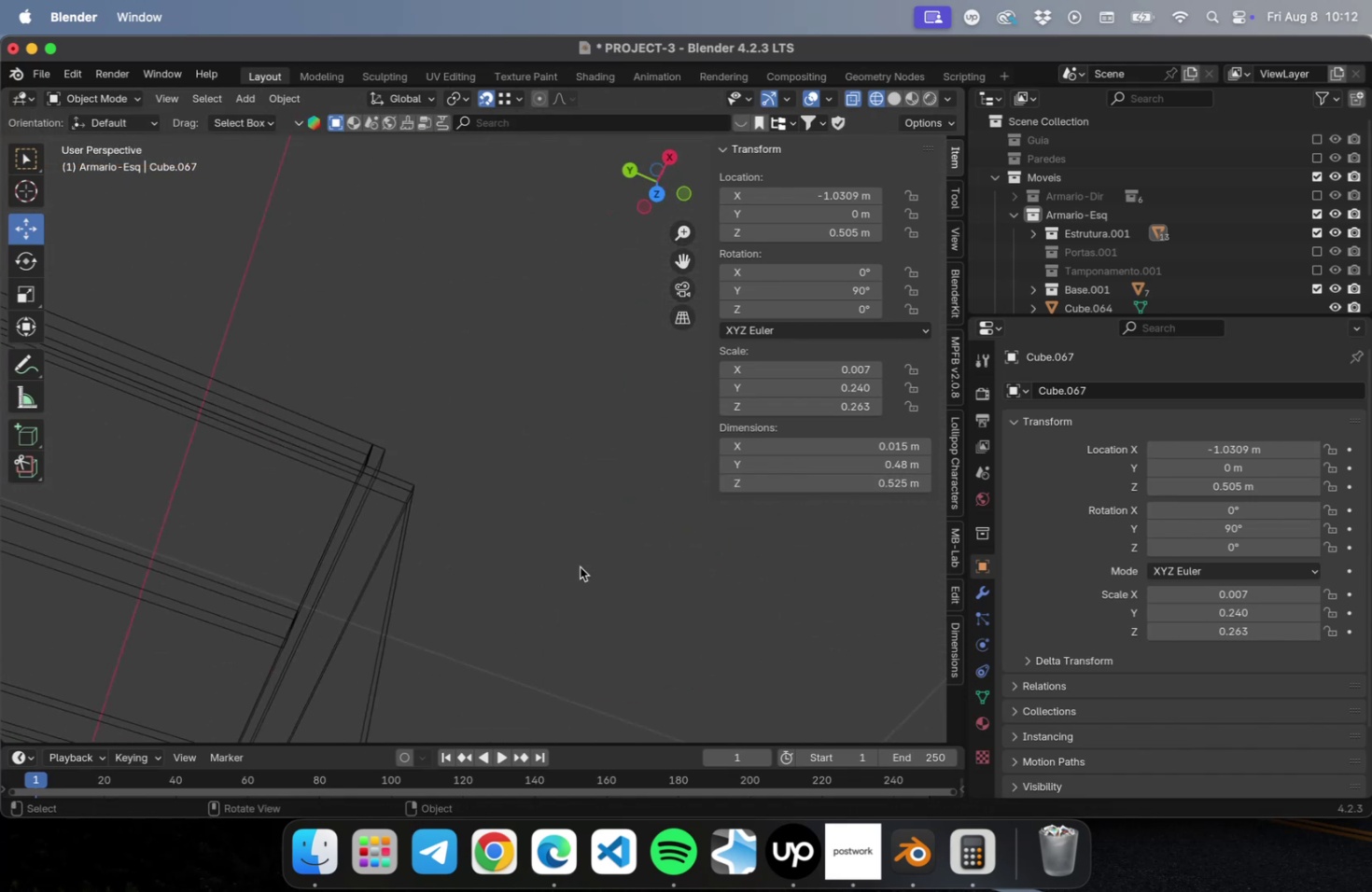 
key(NumLock)
 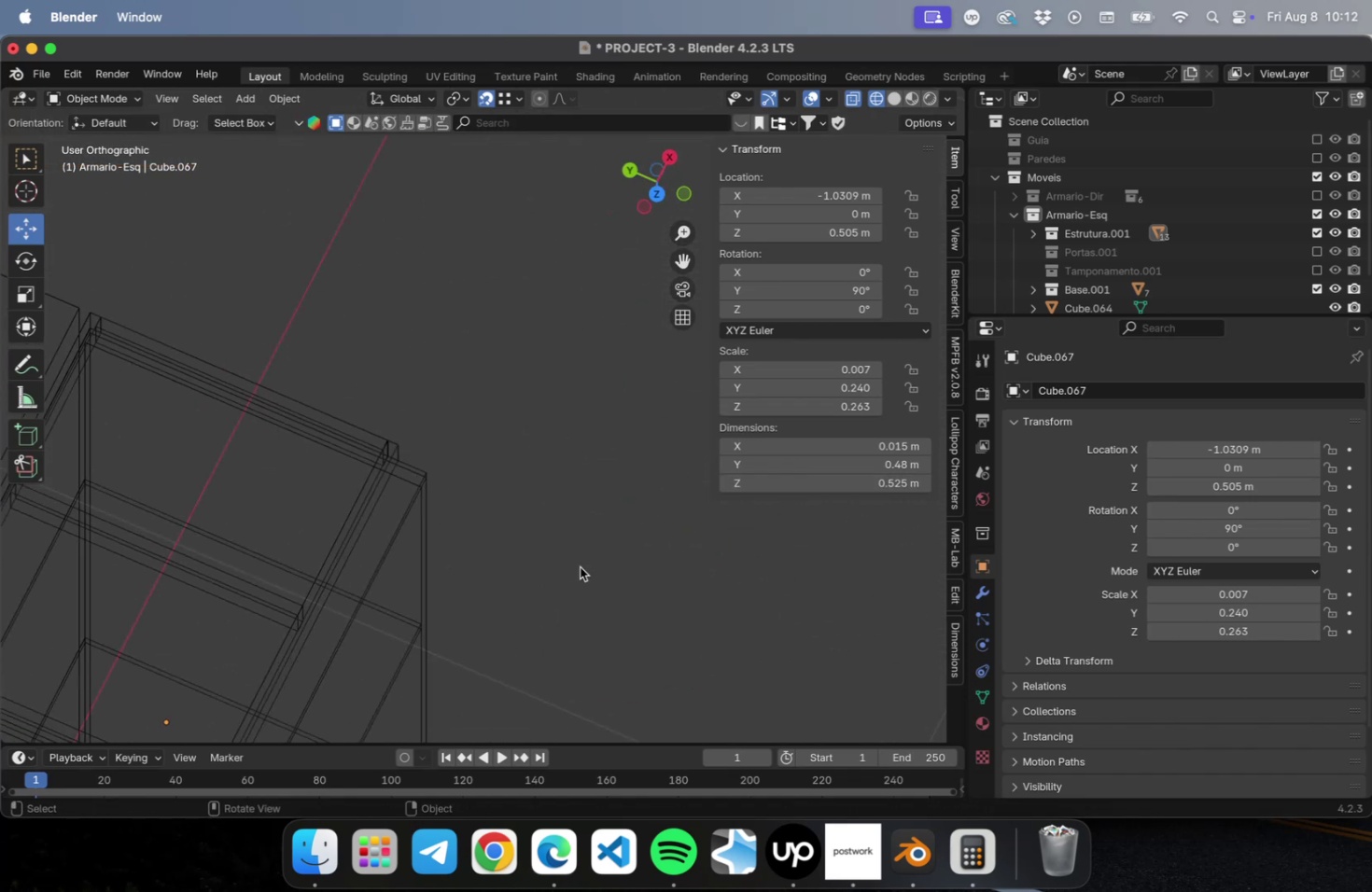 
key(Numpad1)
 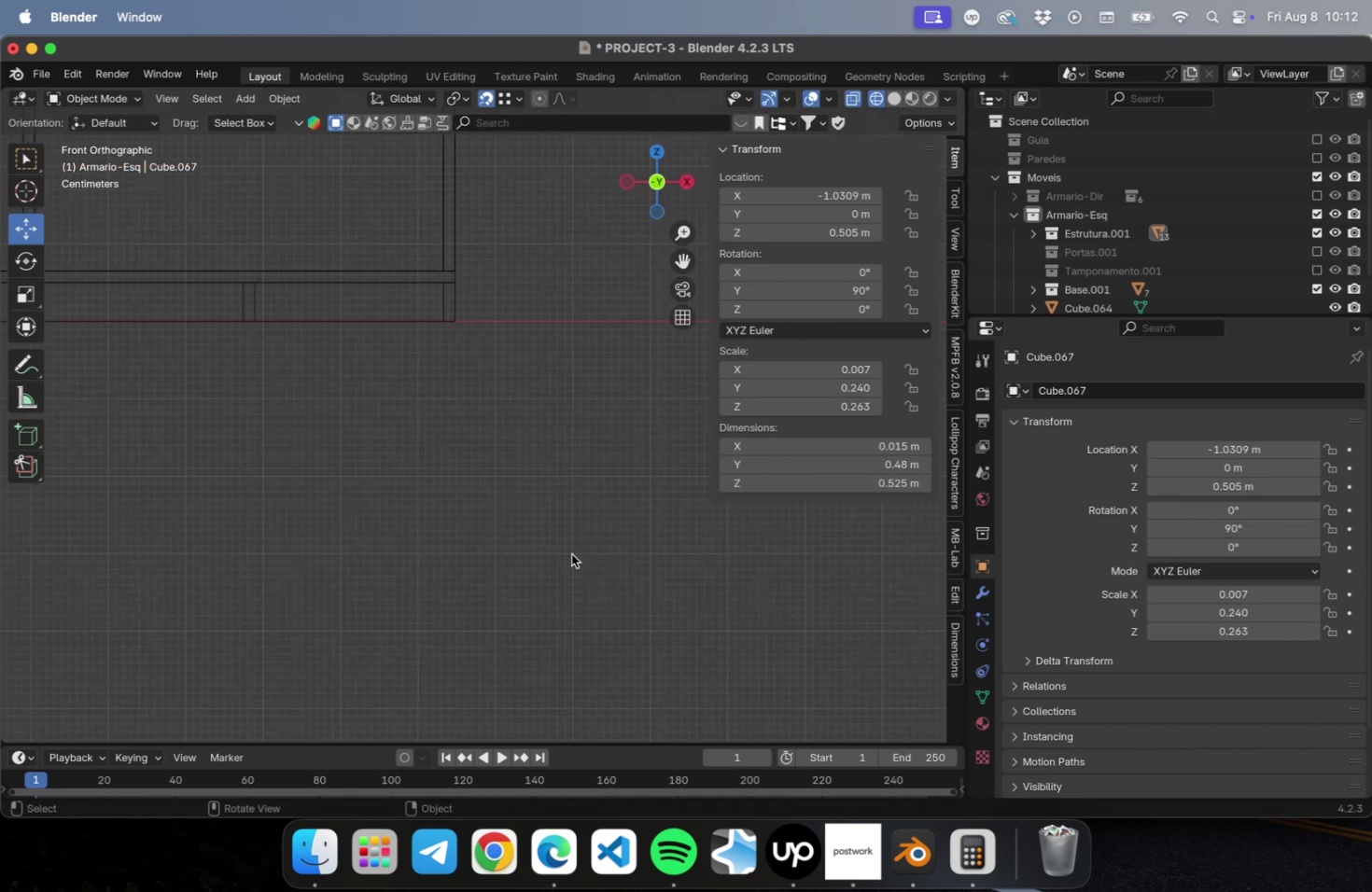 
hold_key(key=ShiftLeft, duration=0.77)
 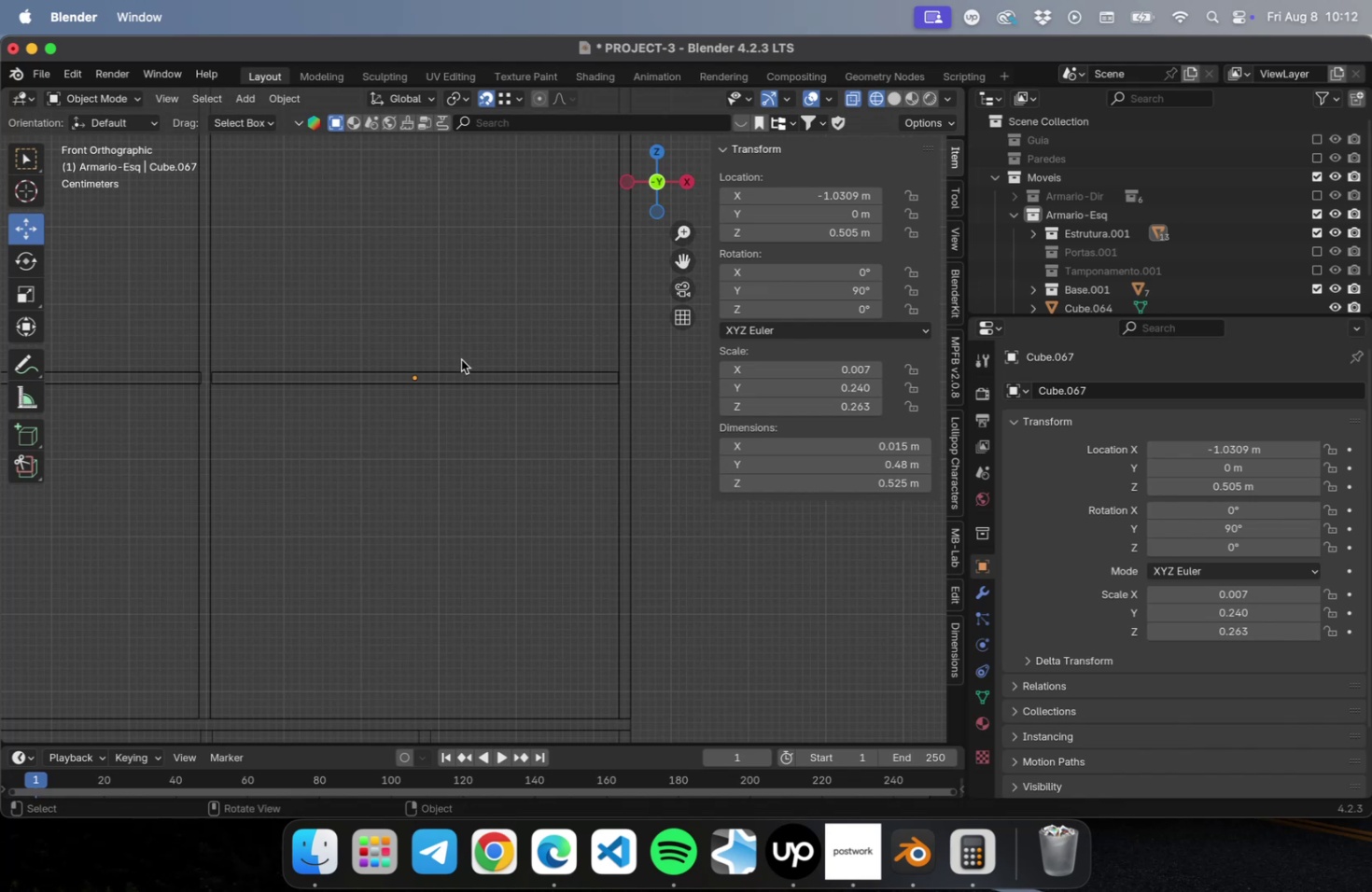 
hold_key(key=ShiftLeft, duration=0.67)
 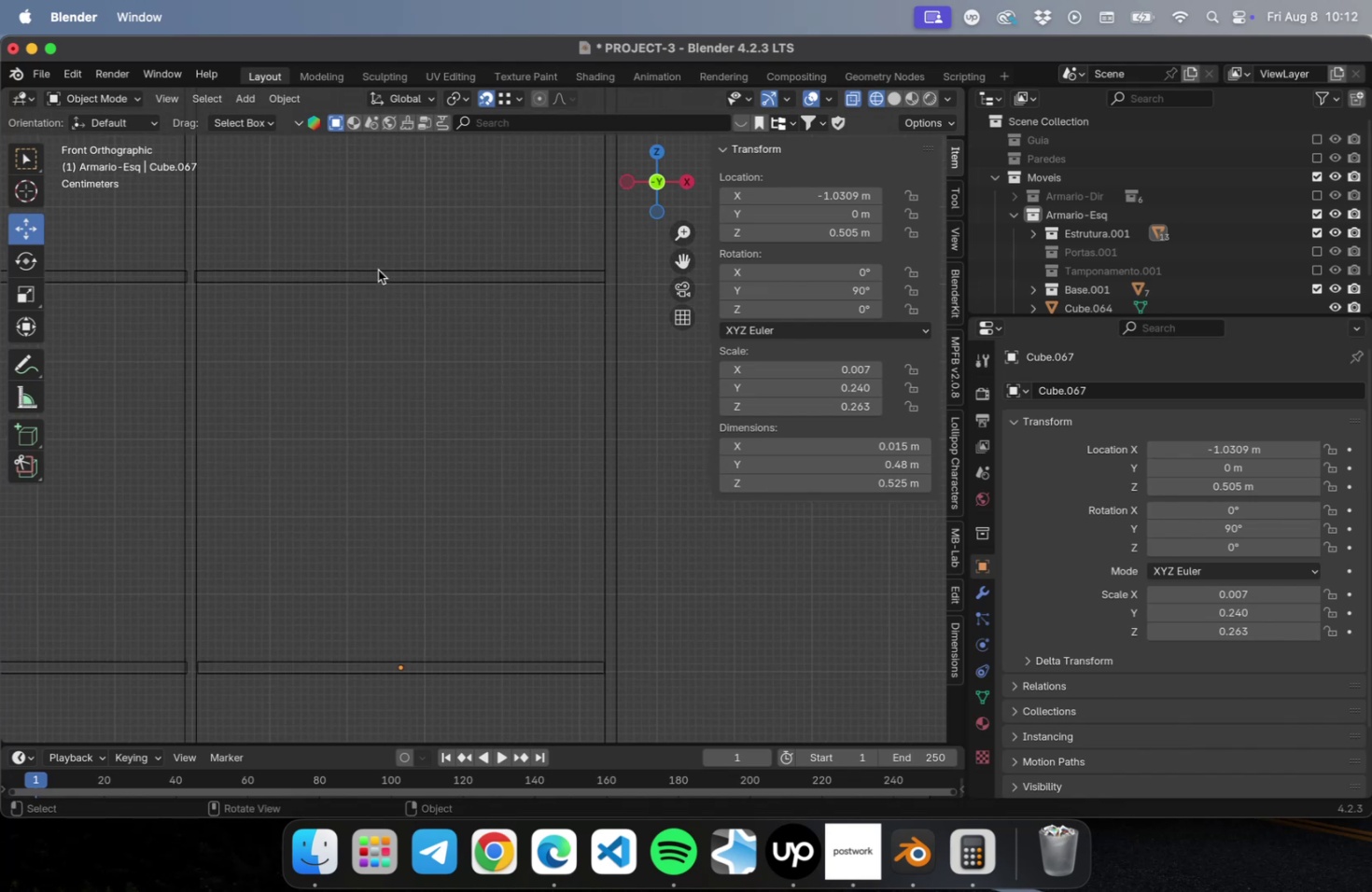 
left_click([378, 270])
 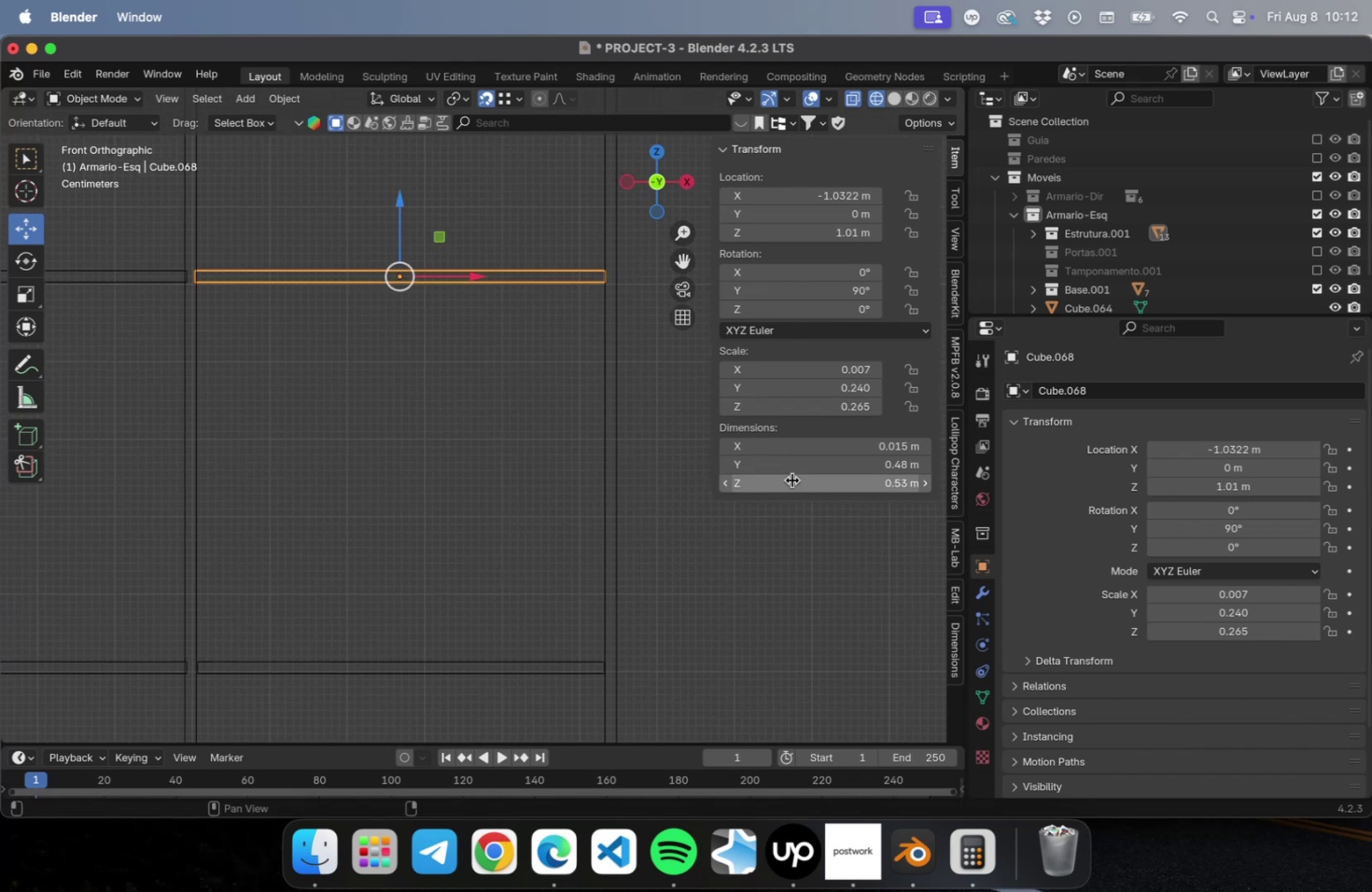 
left_click([791, 482])
 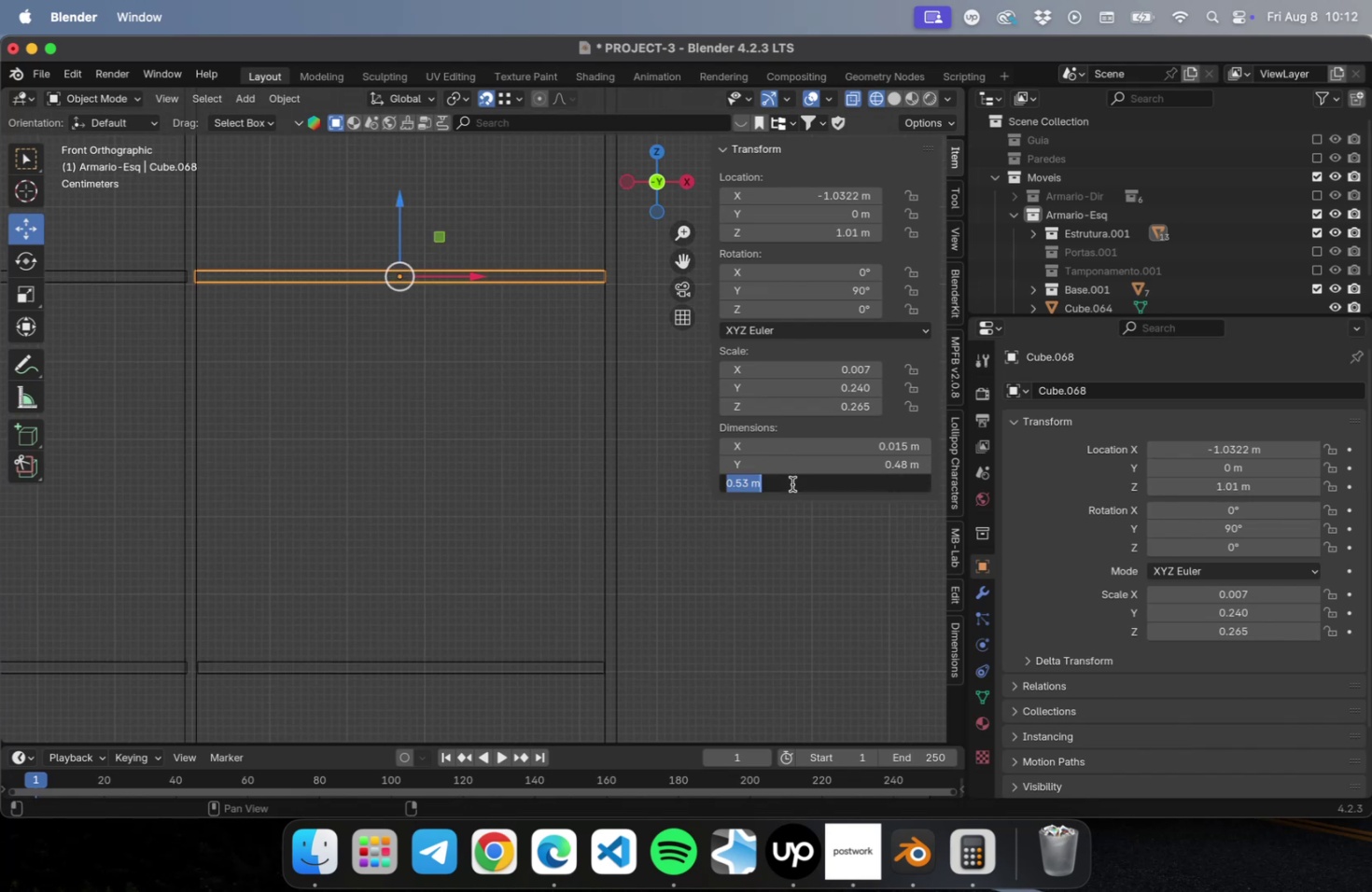 
key(Meta+CommandLeft)
 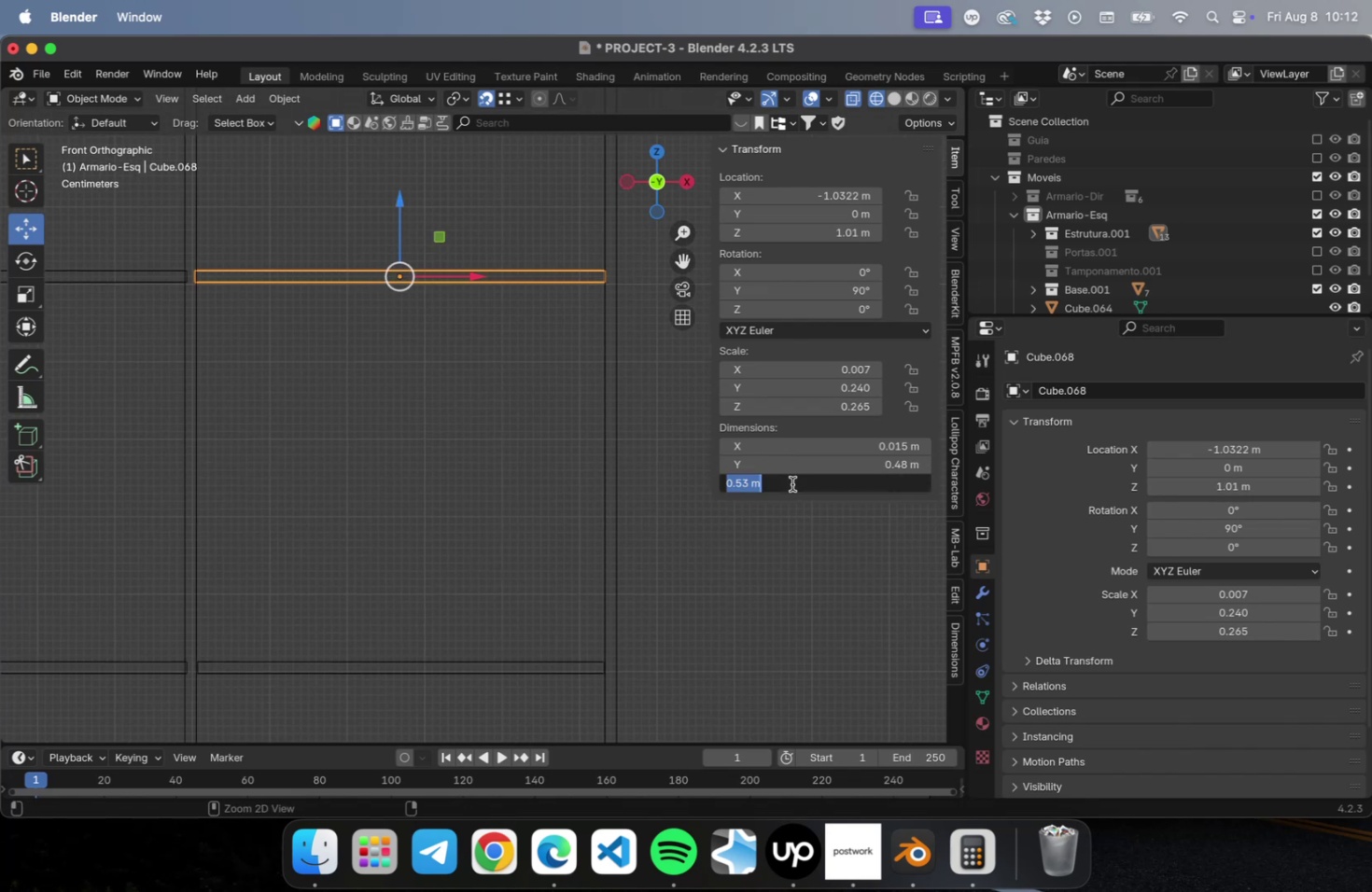 
key(Meta+V)
 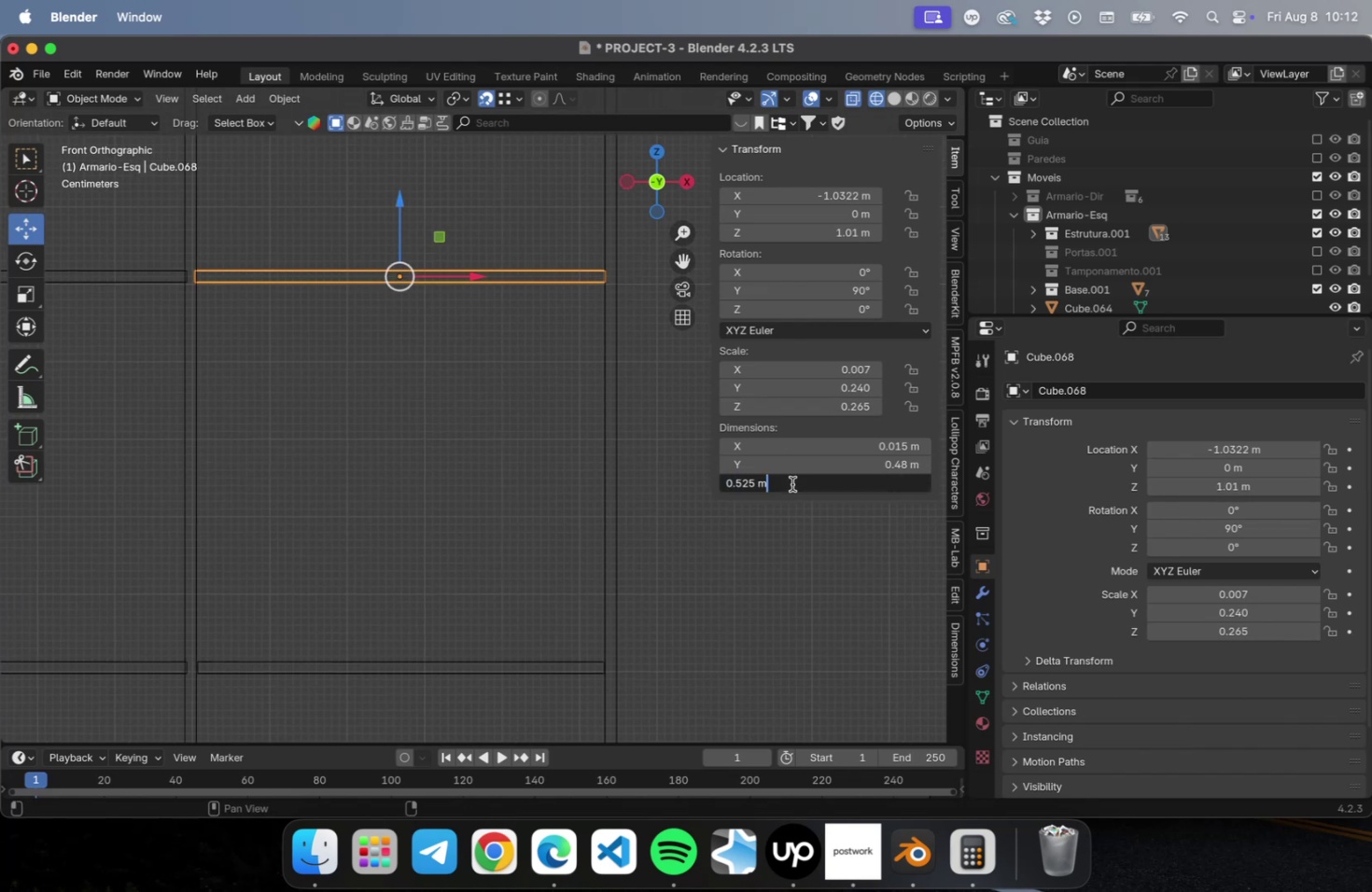 
key(Tab)
 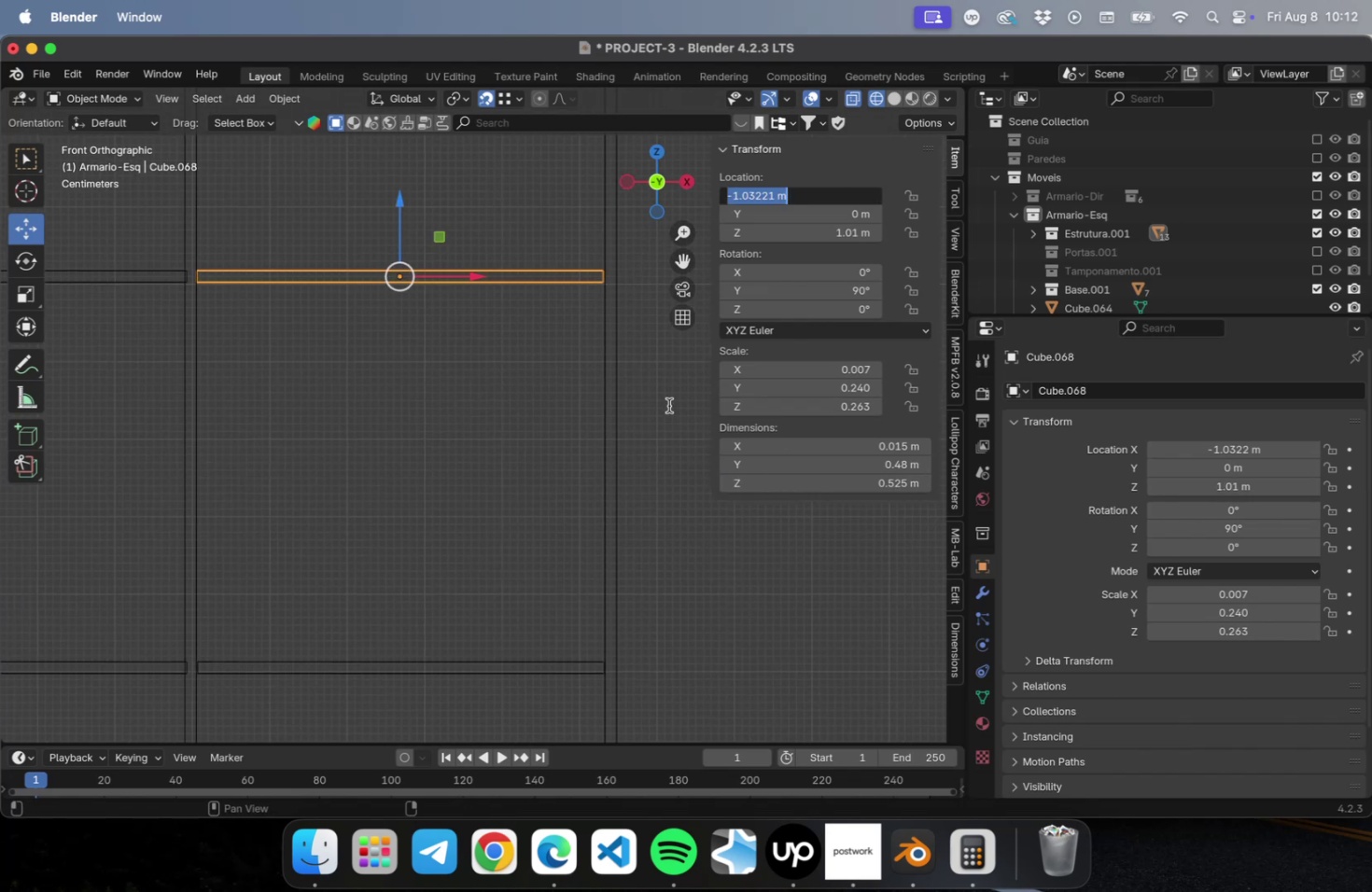 
left_click([670, 404])
 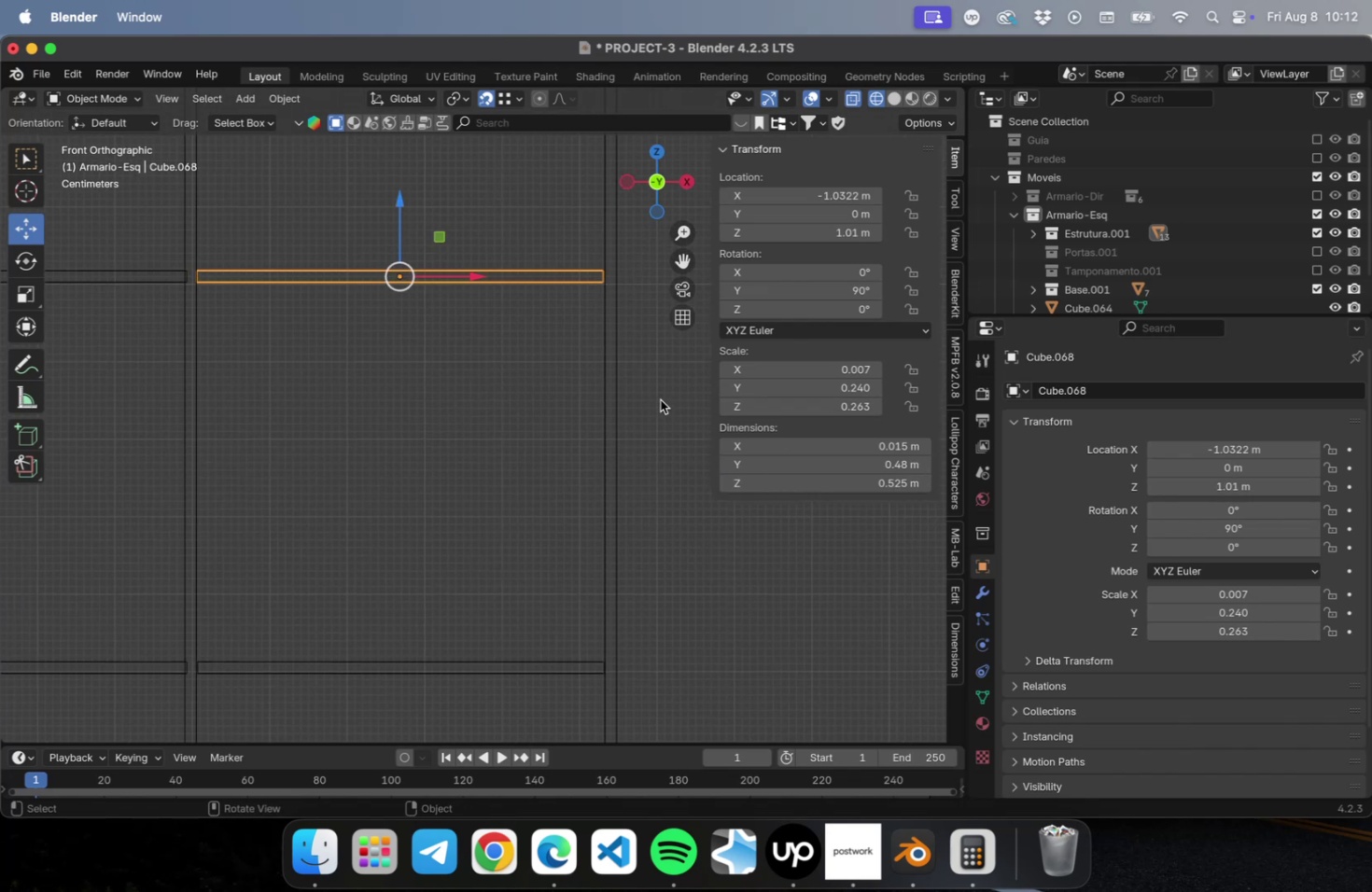 
hold_key(key=ShiftLeft, duration=0.65)
 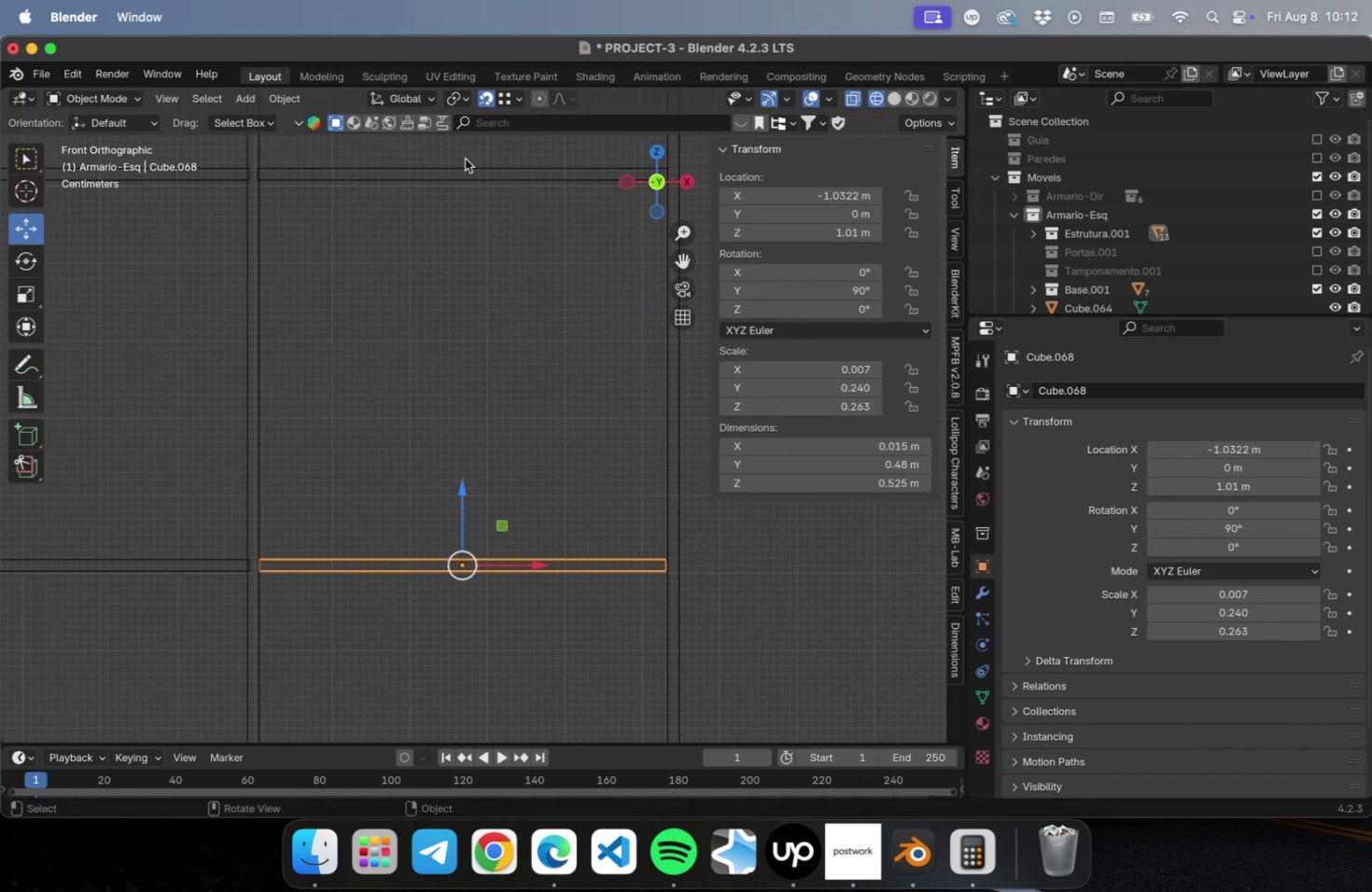 
left_click([465, 159])
 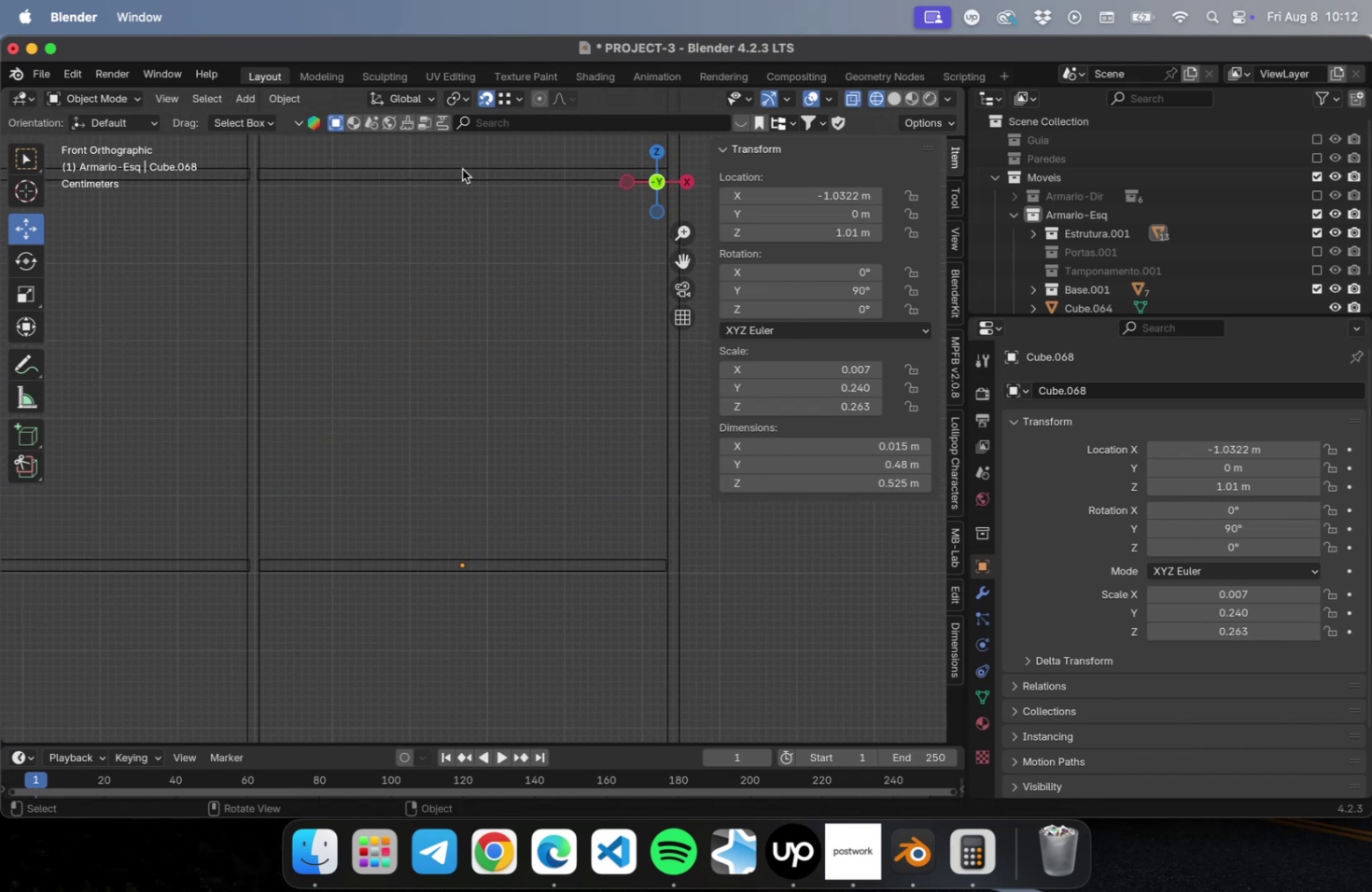 
left_click([462, 169])
 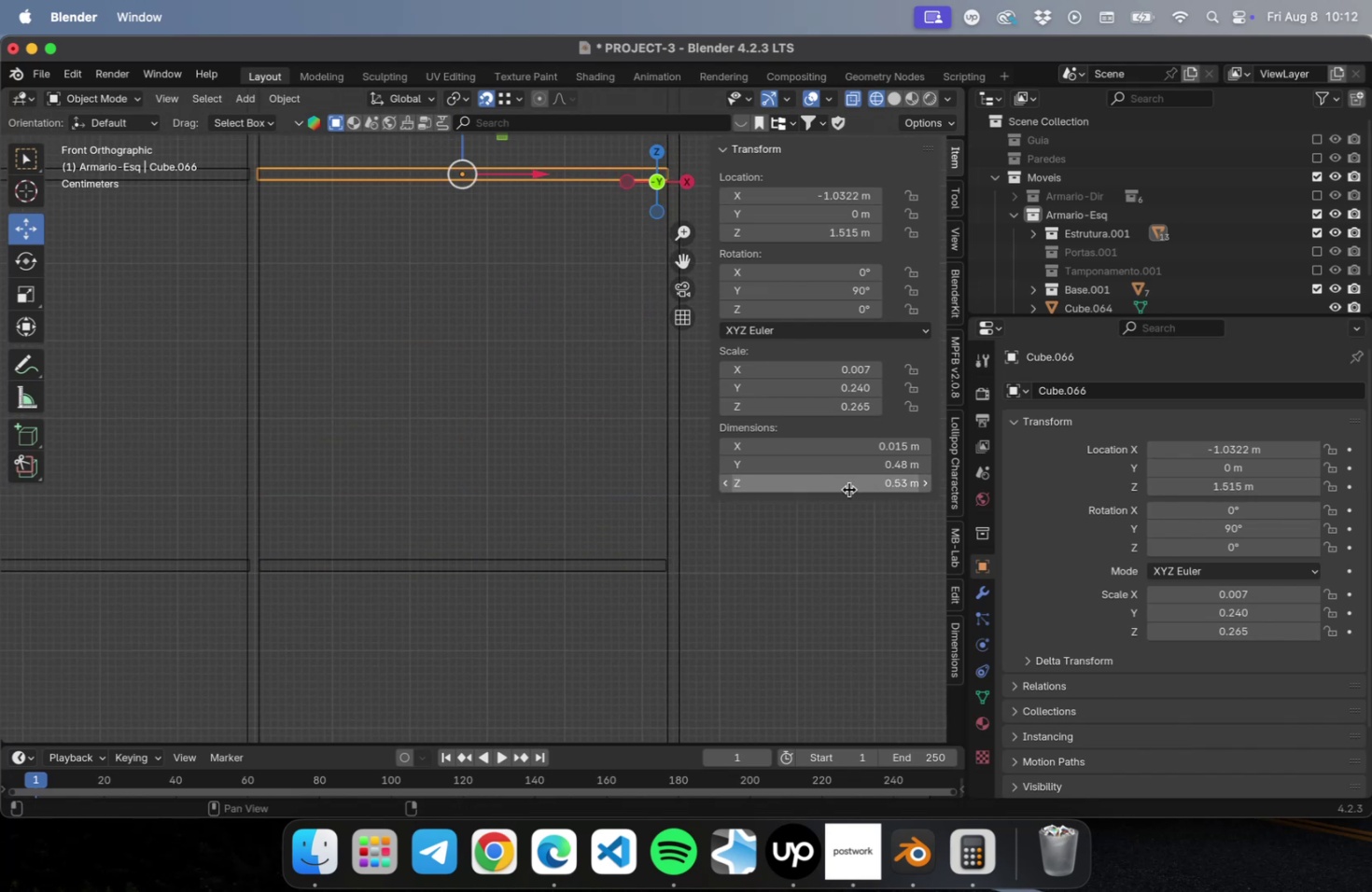 
left_click([848, 489])
 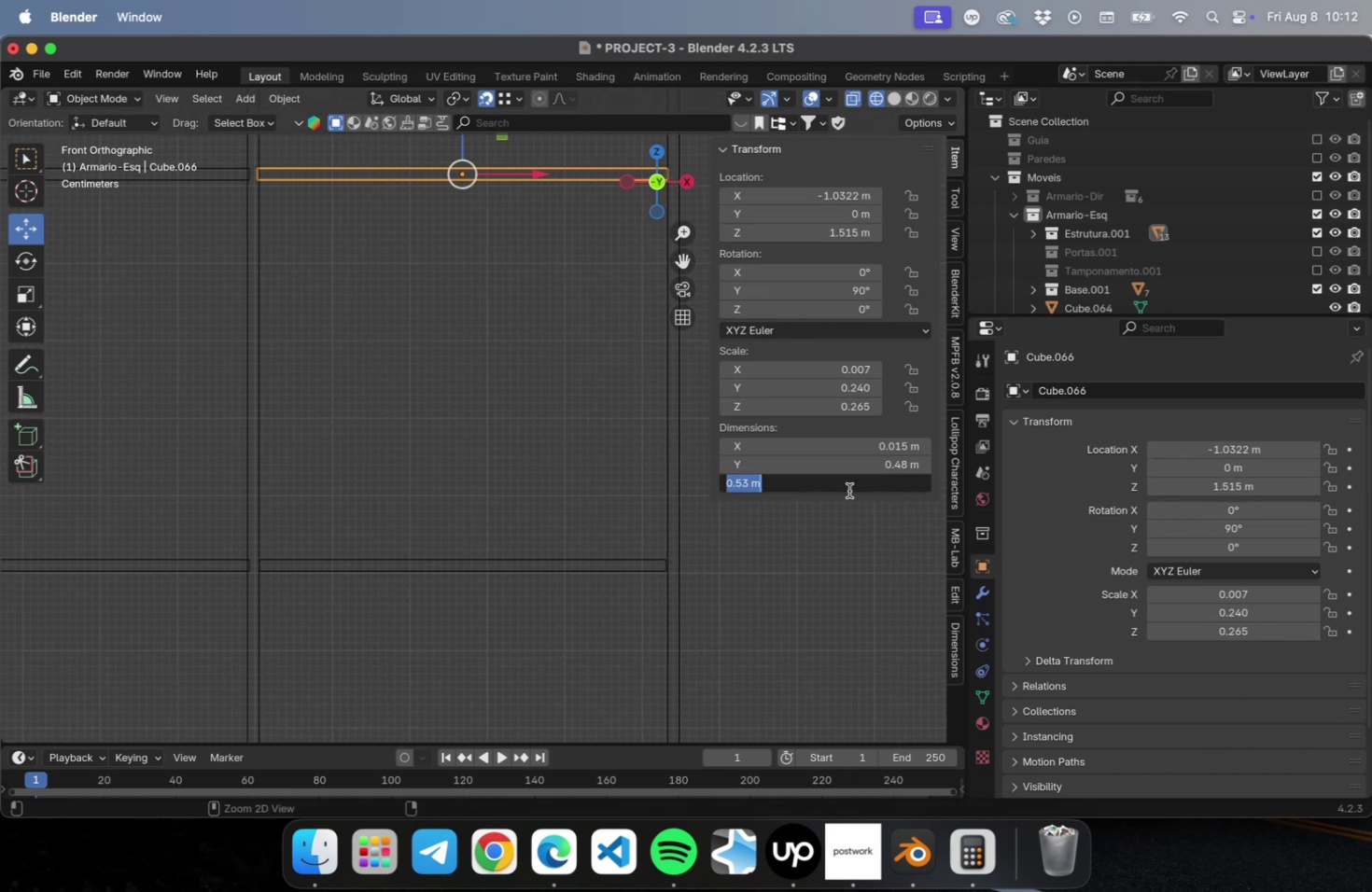 
key(Meta+CommandLeft)
 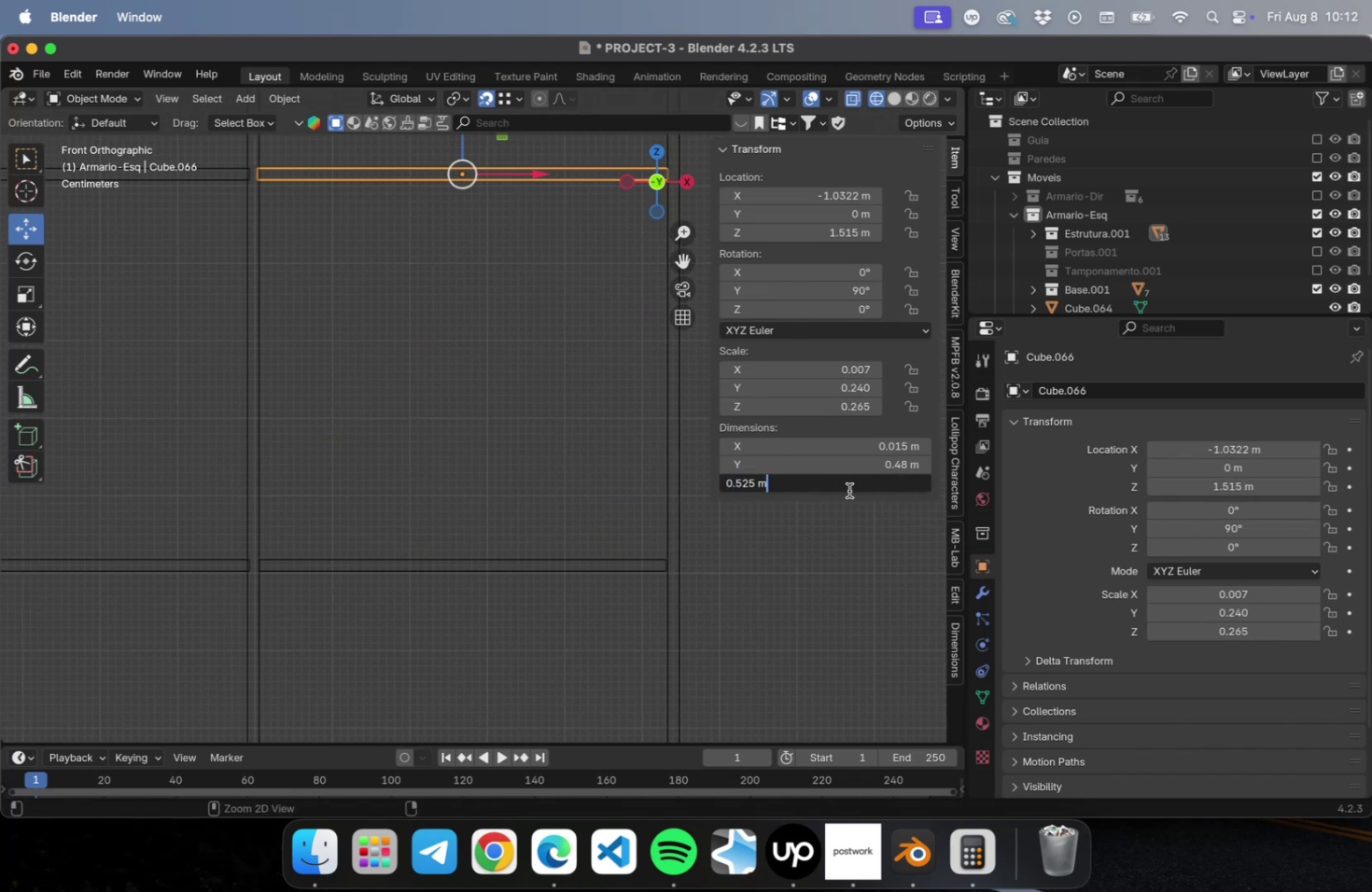 
key(Meta+V)
 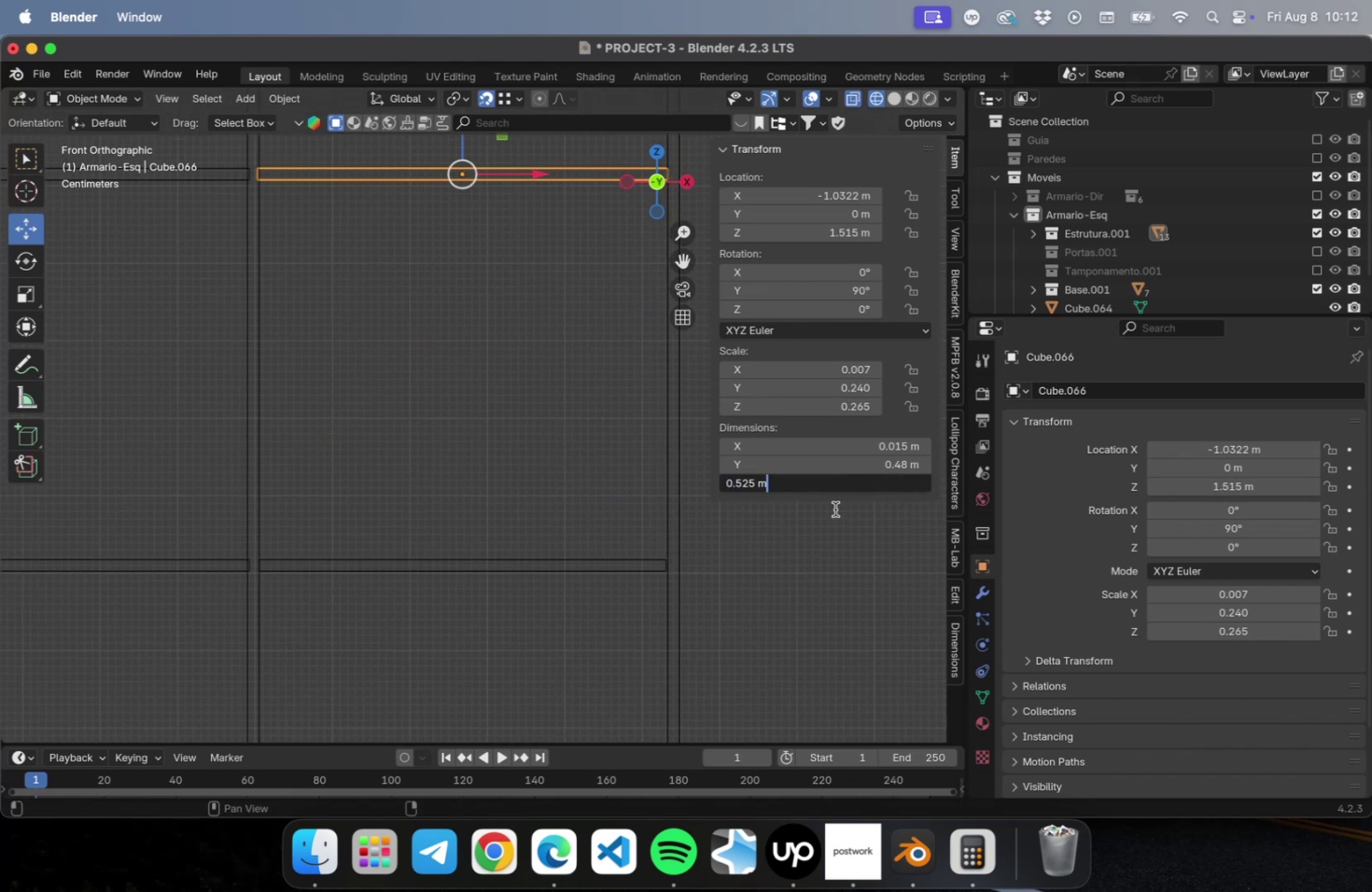 
key(Tab)
 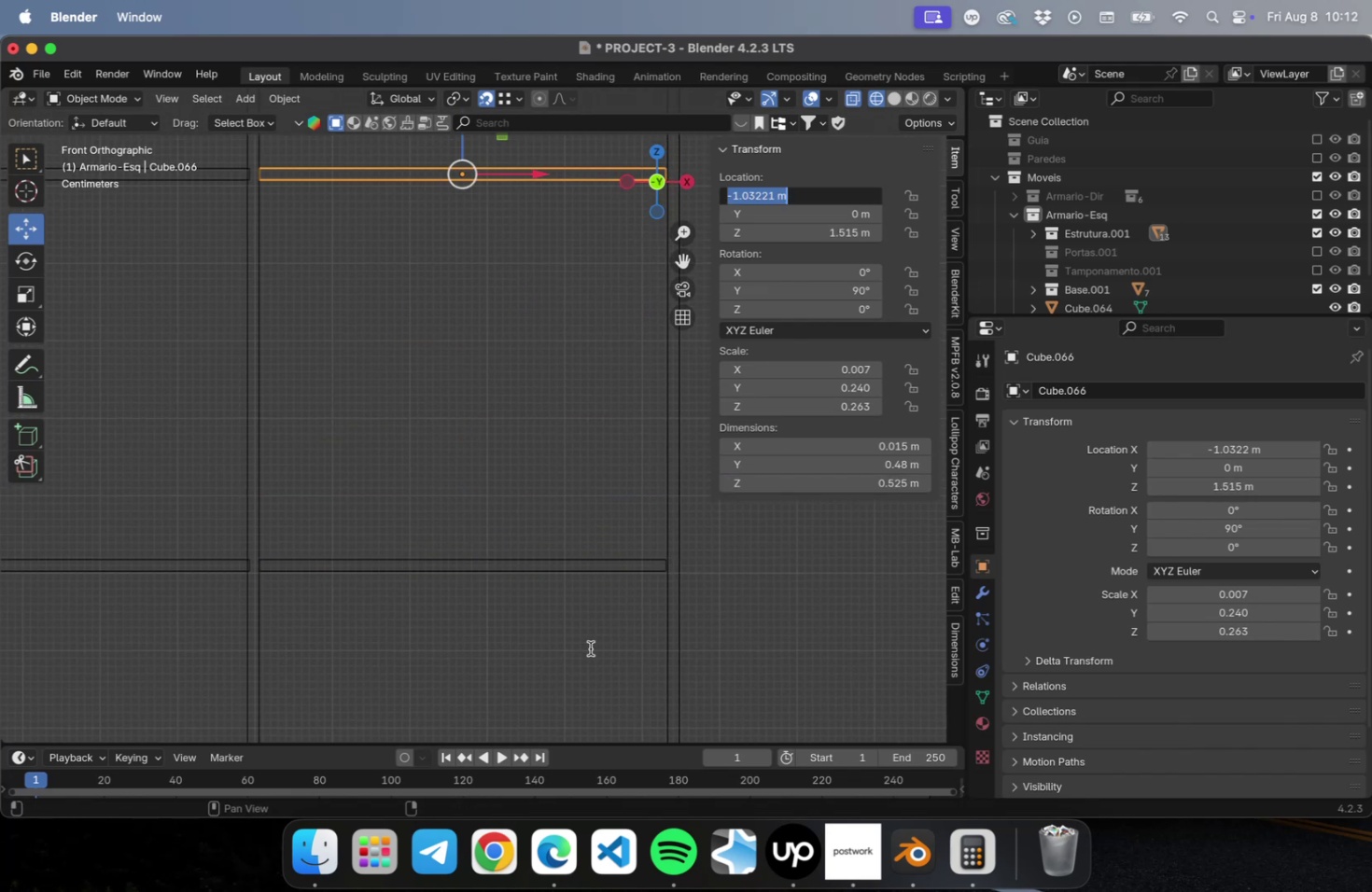 
scroll: coordinate [613, 590], scroll_direction: down, amount: 9.0
 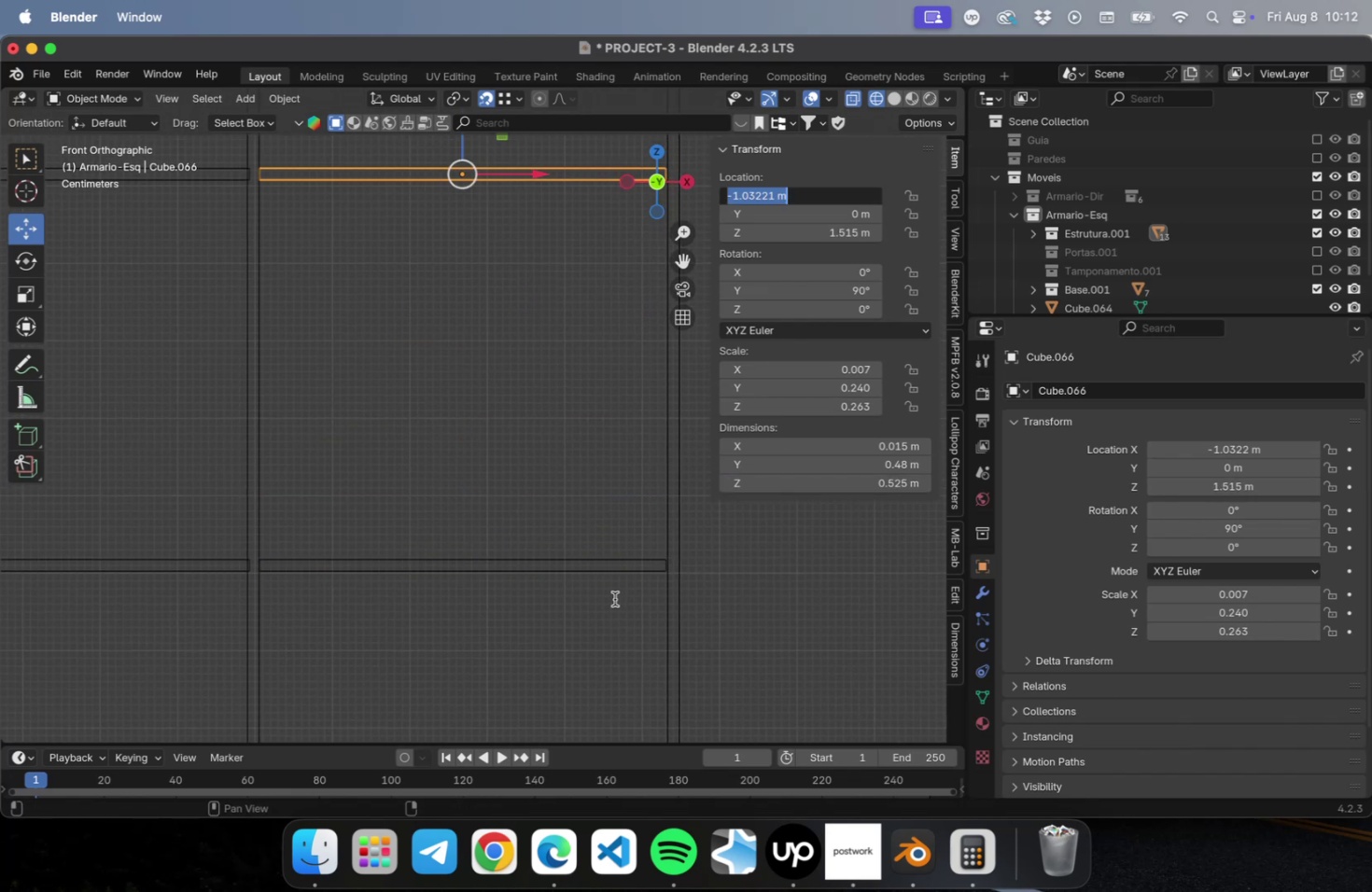 
key(Shift+ShiftLeft)
 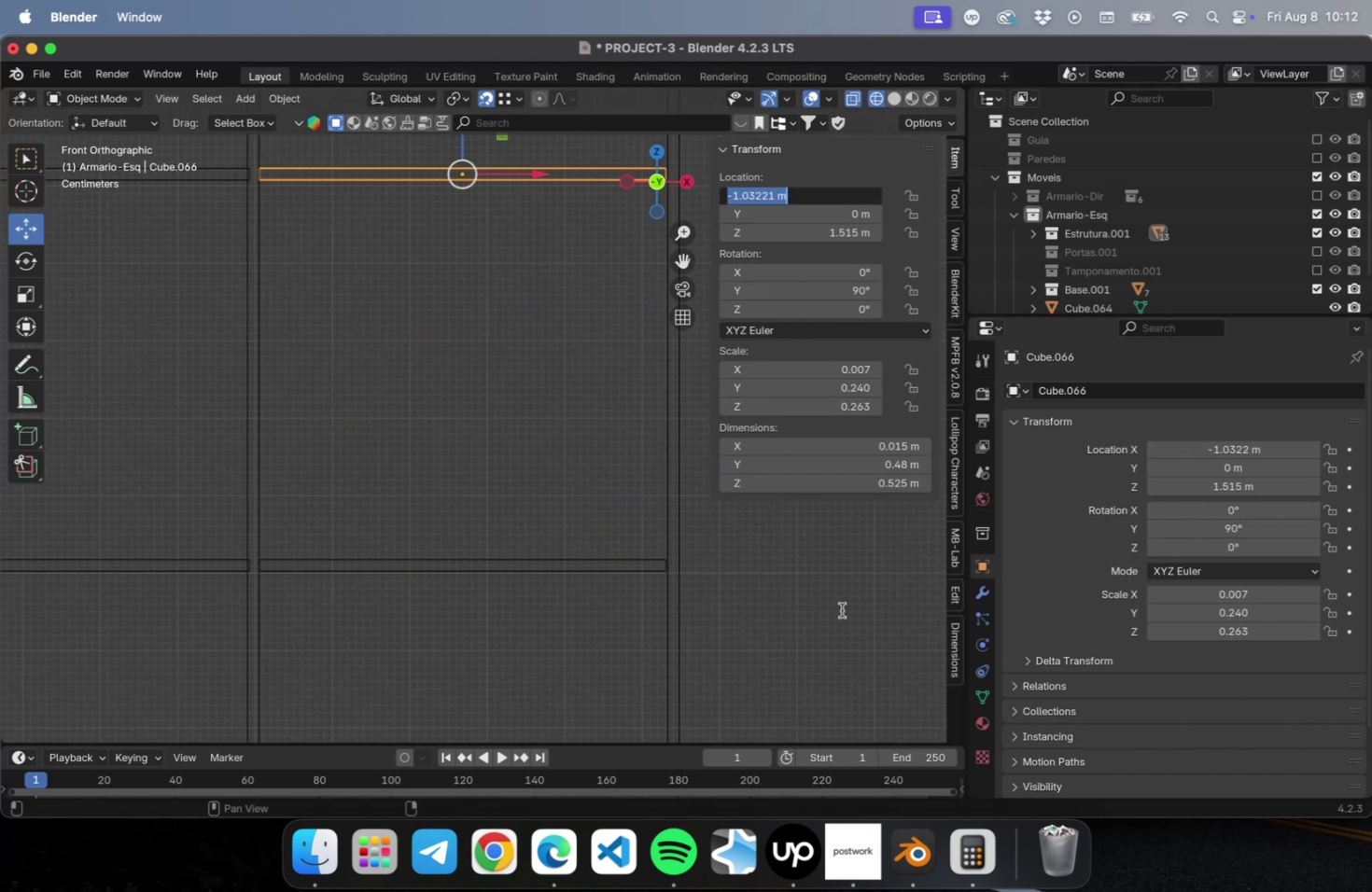 
left_click([841, 609])
 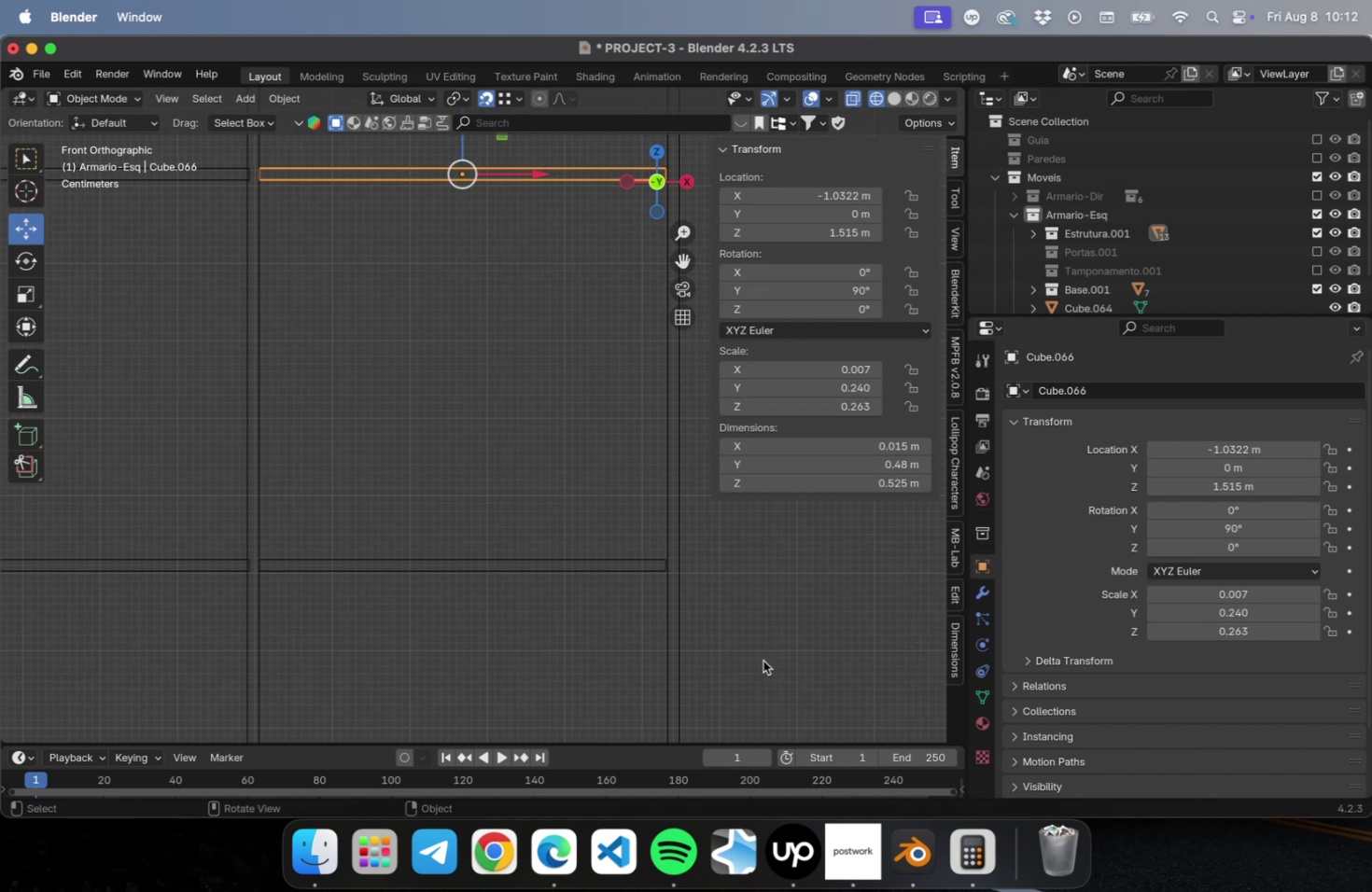 
left_click([763, 660])
 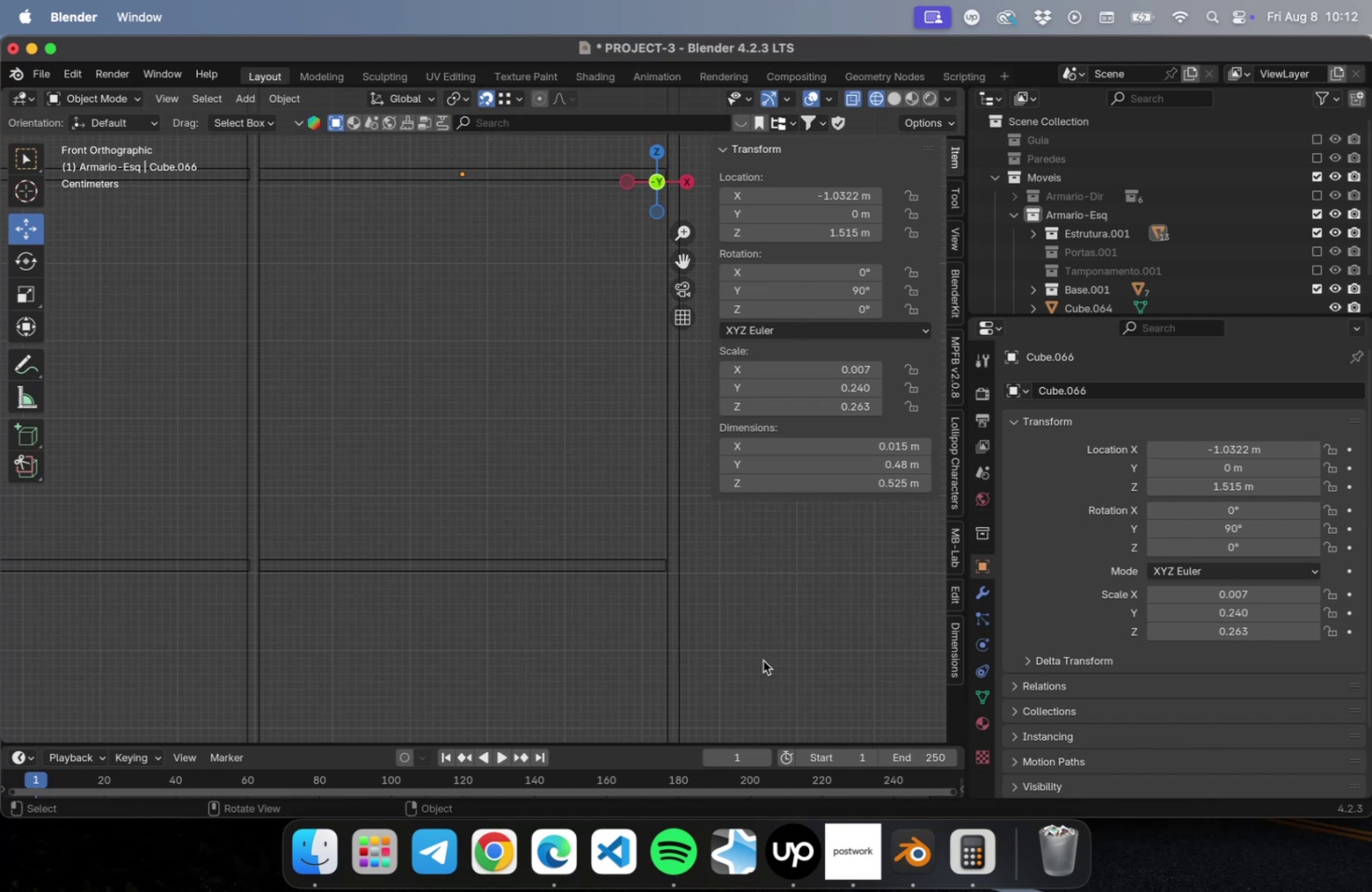 
key(Shift+ShiftLeft)
 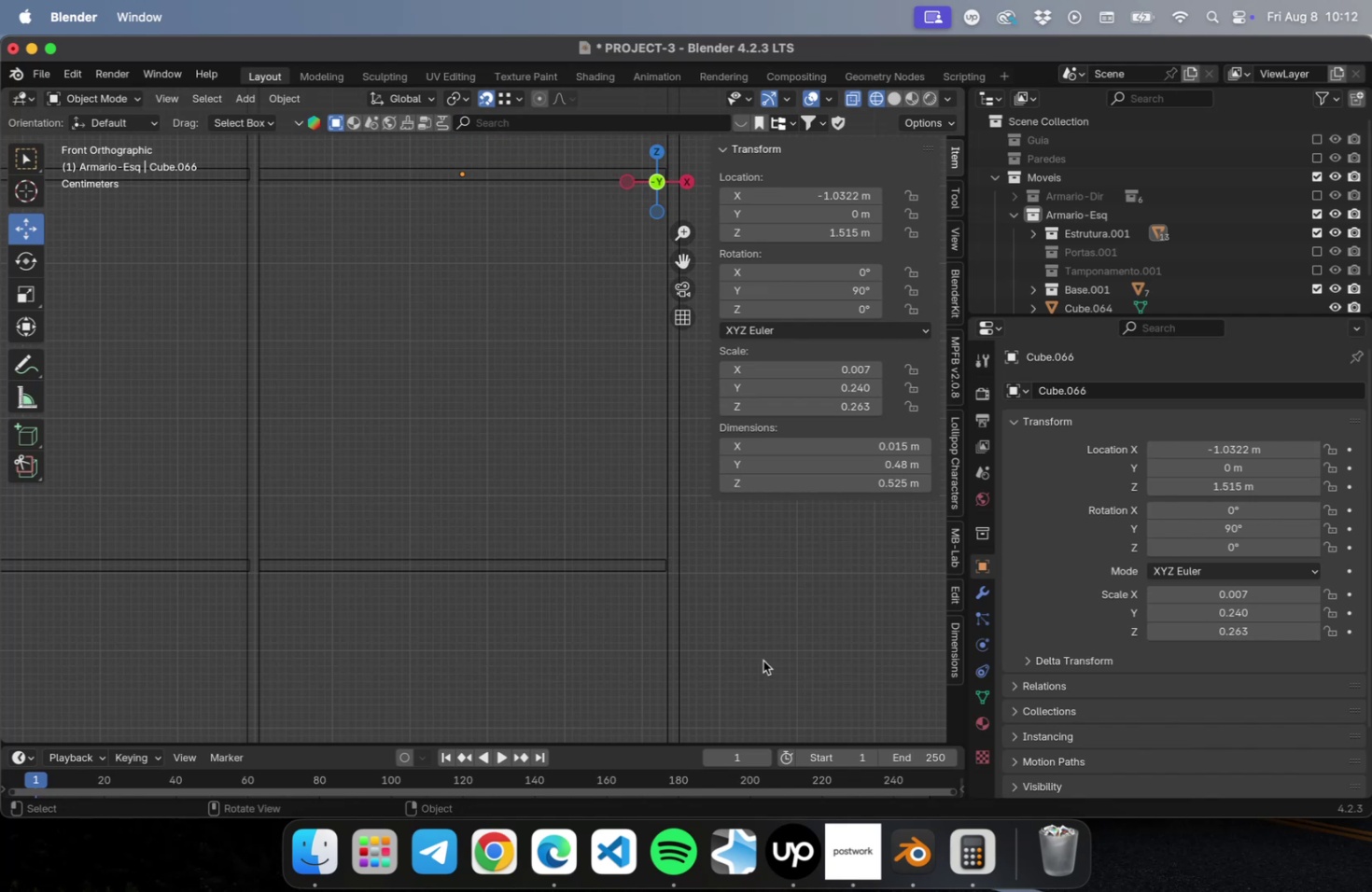 
scroll: coordinate [762, 661], scroll_direction: down, amount: 2.0
 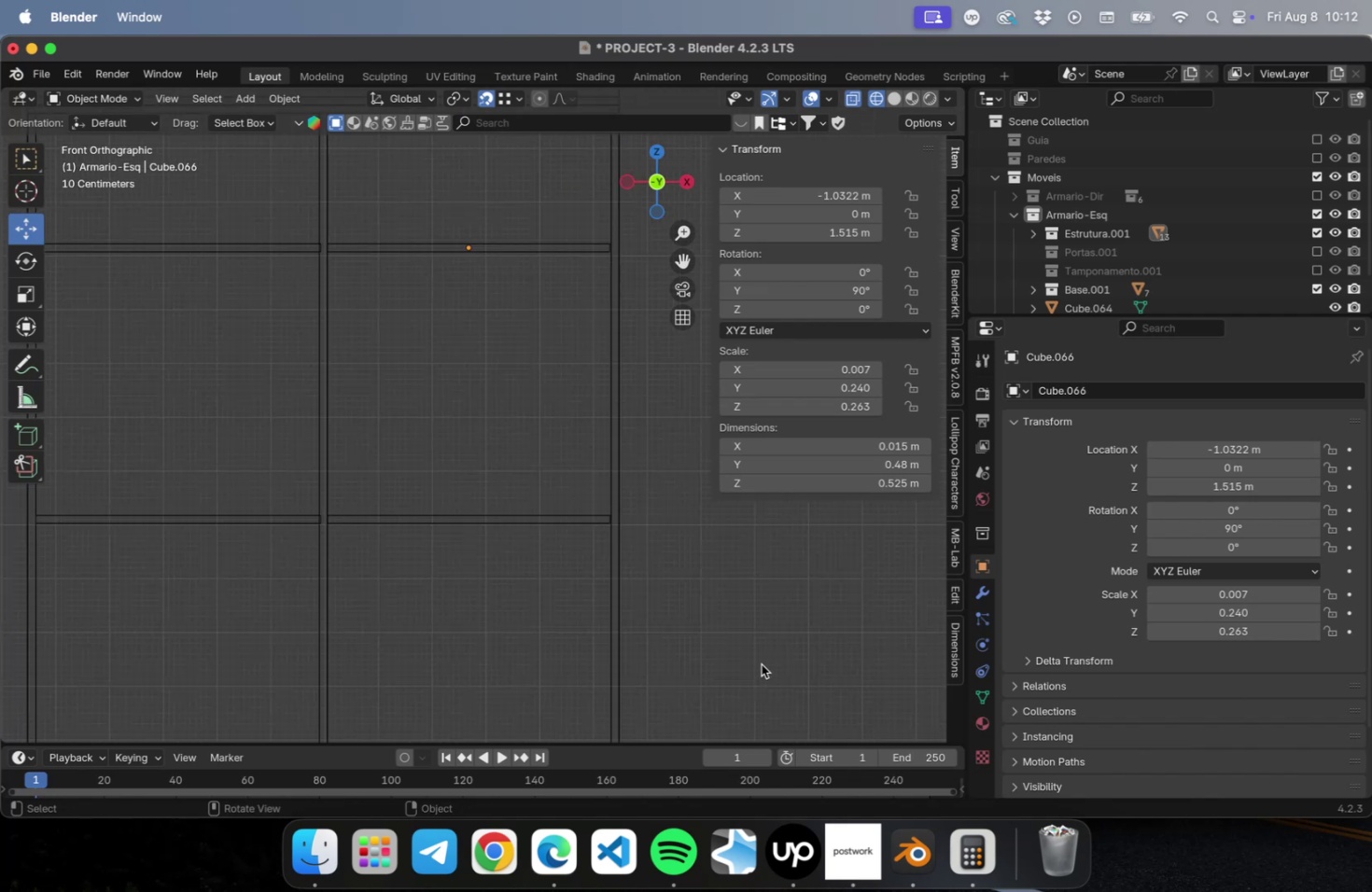 
hold_key(key=ShiftLeft, duration=0.56)
 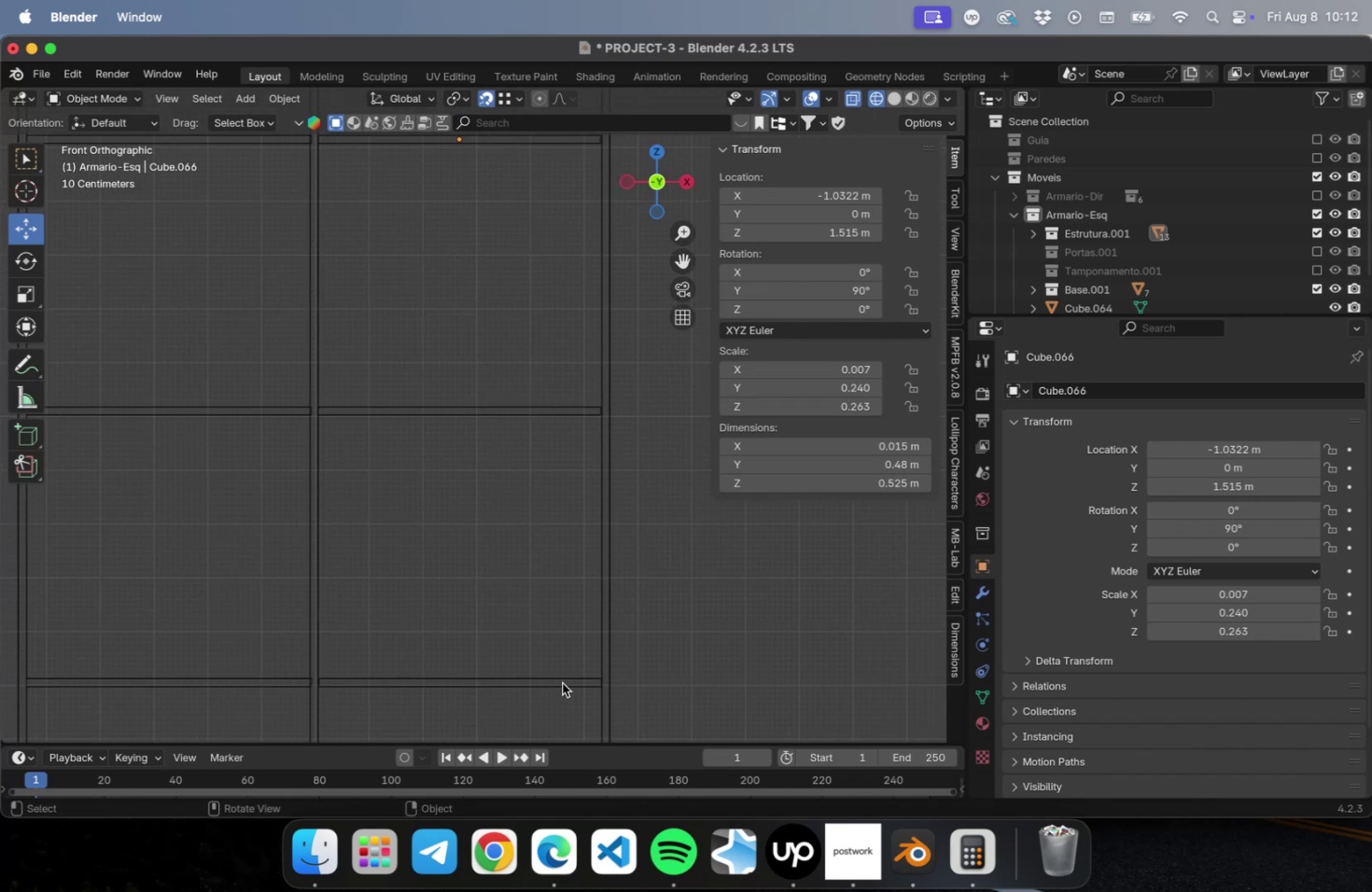 
key(Shift+ShiftLeft)
 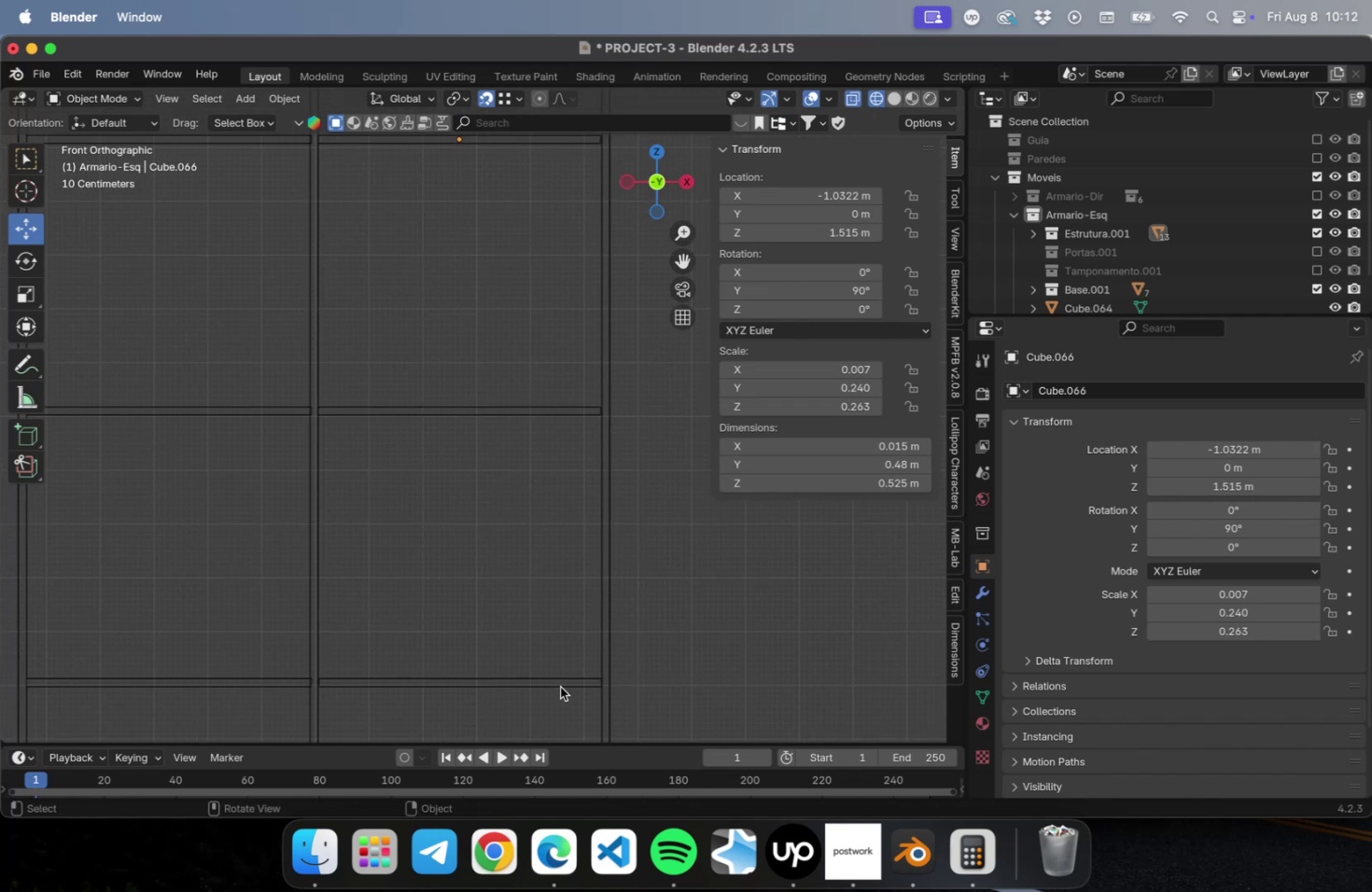 
left_click([560, 686])
 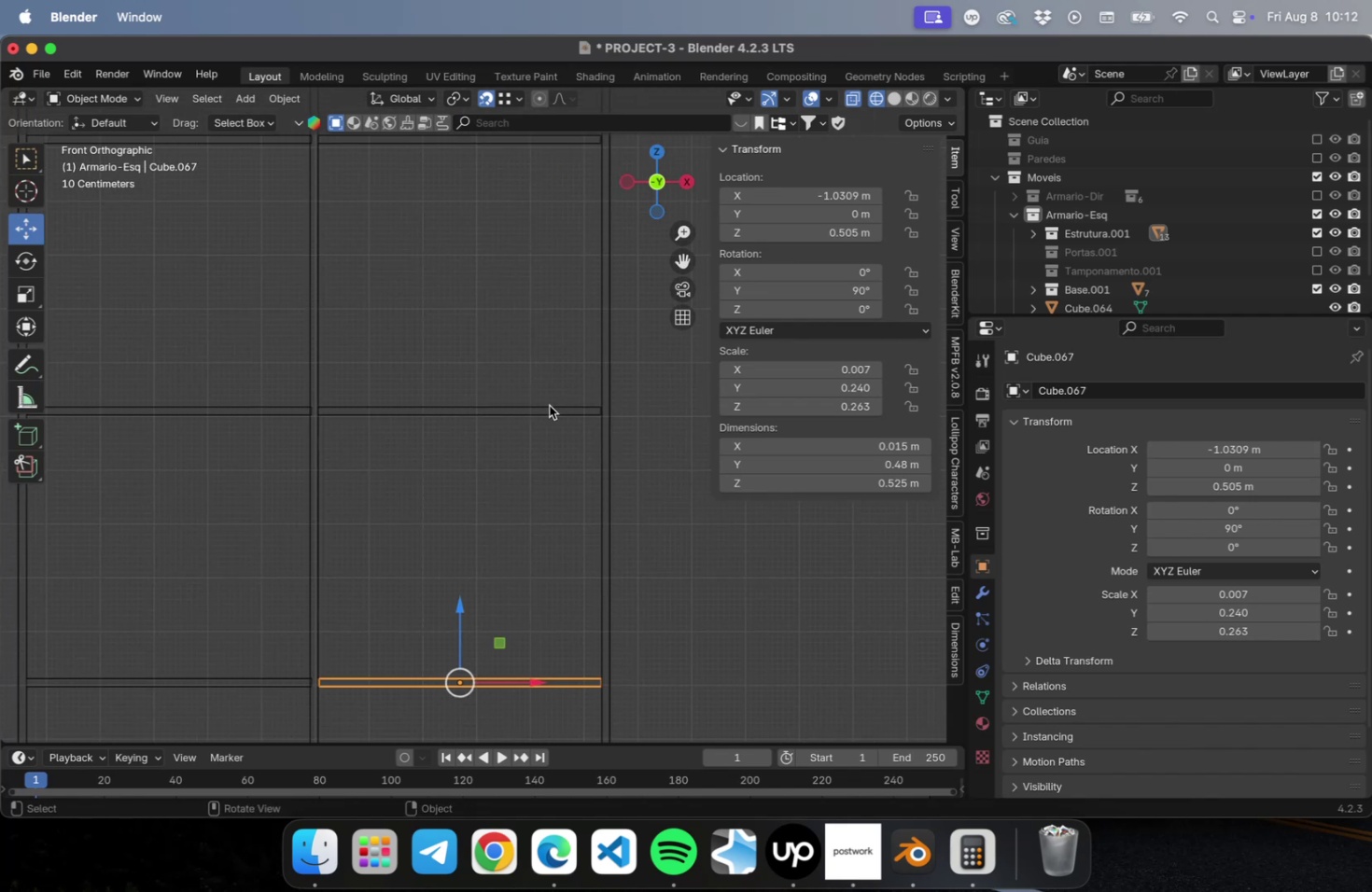 
left_click([549, 405])
 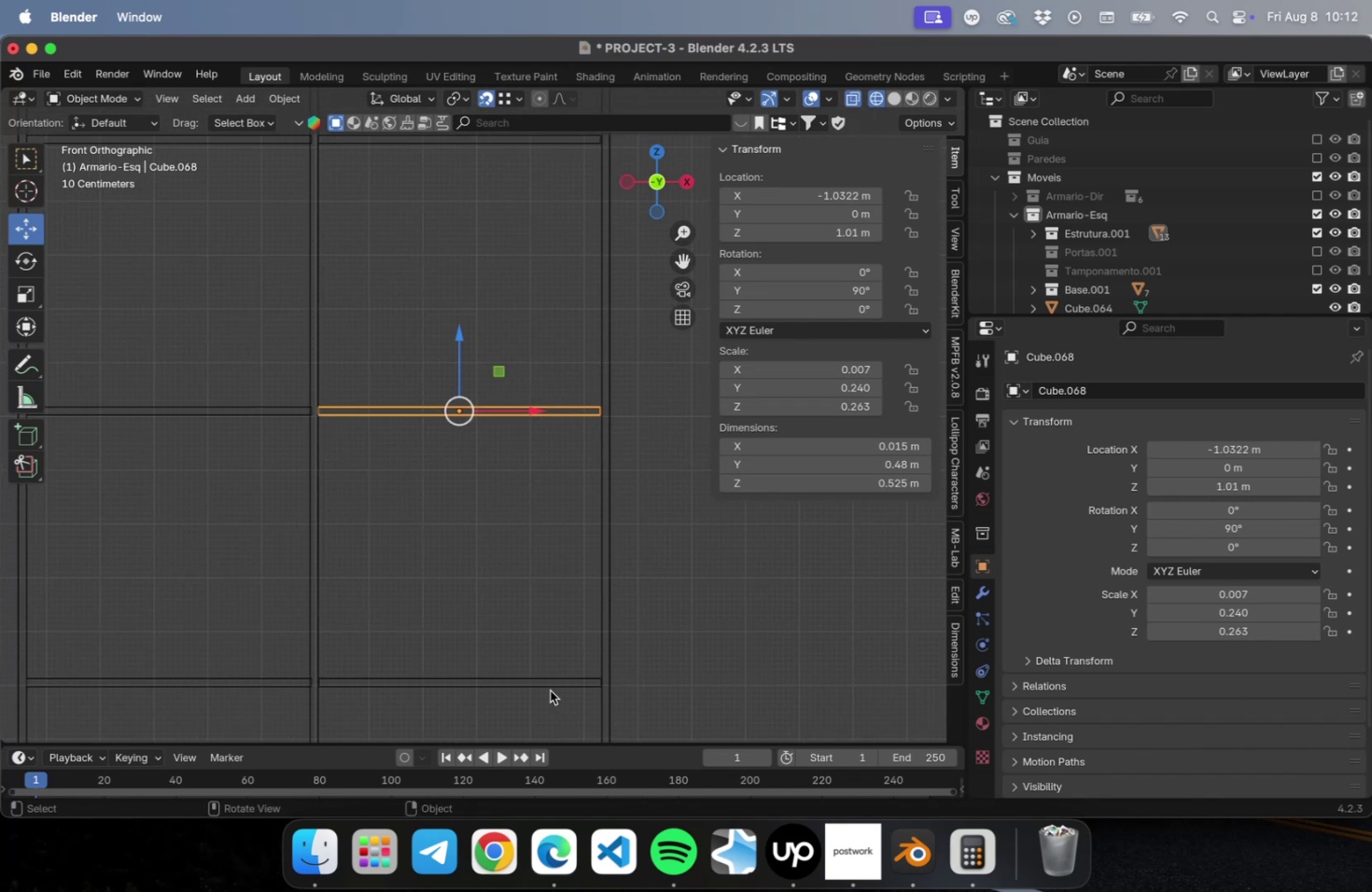 
left_click([549, 681])
 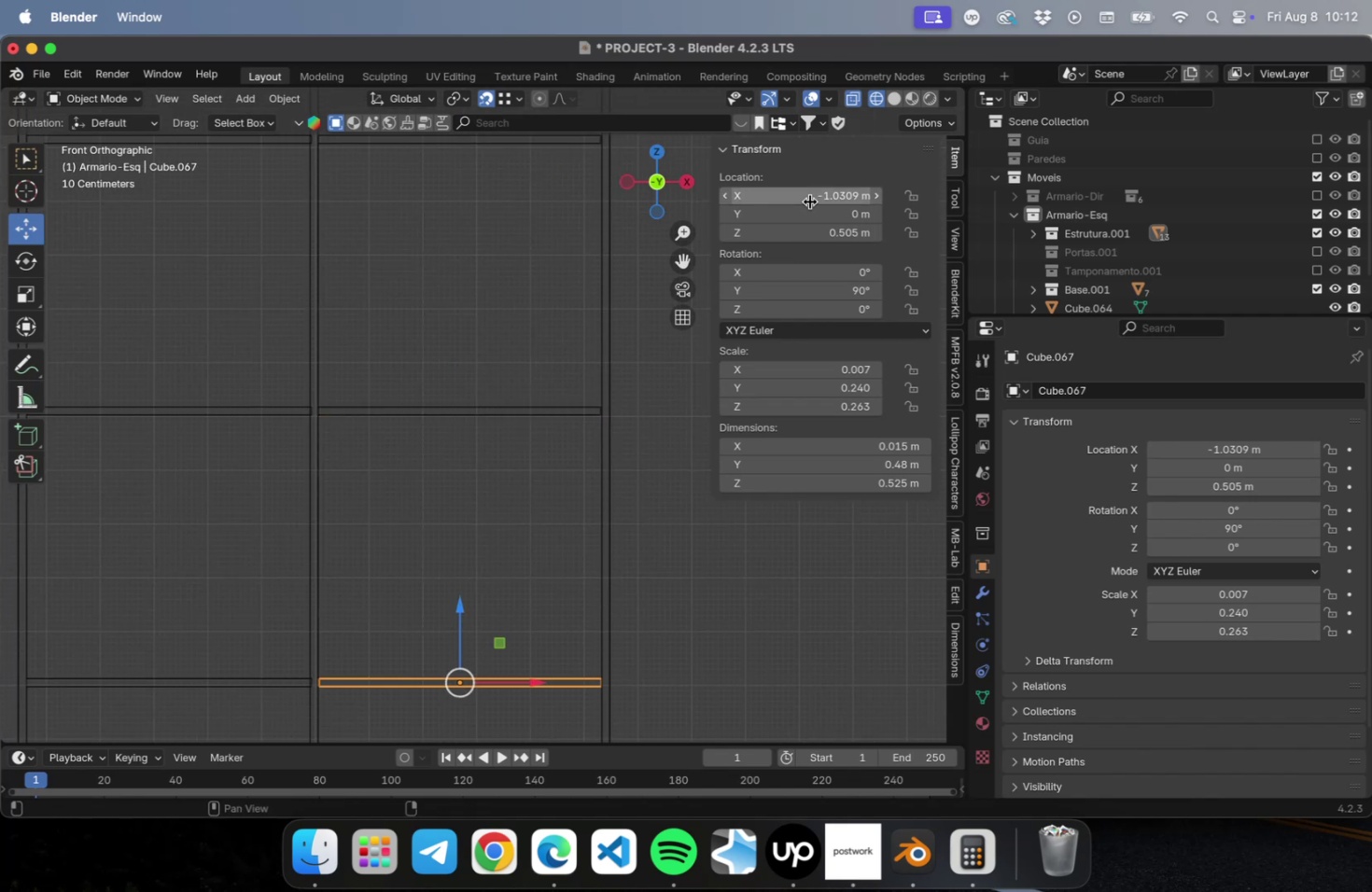 
left_click([809, 200])
 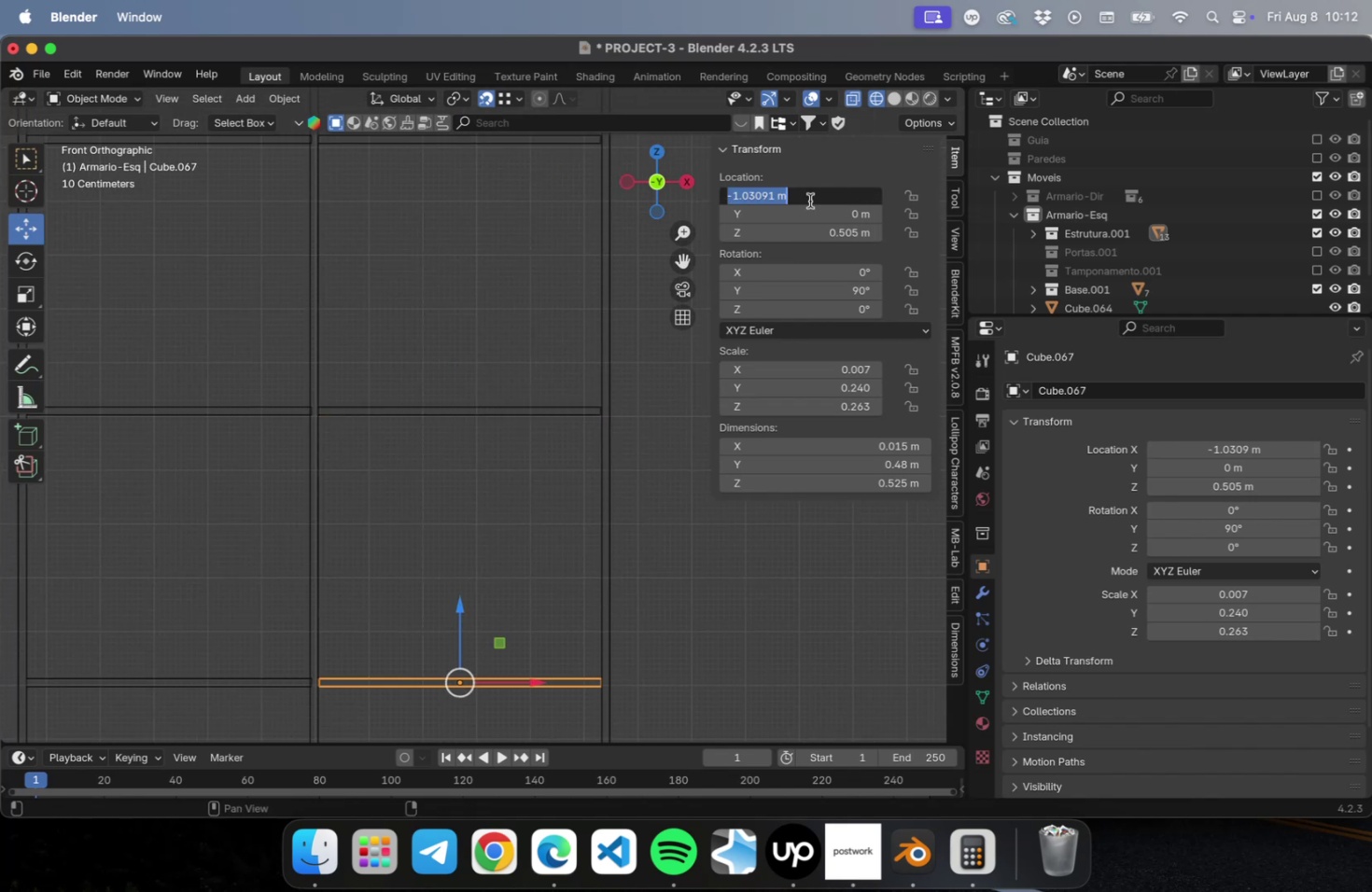 
key(Meta+C)
 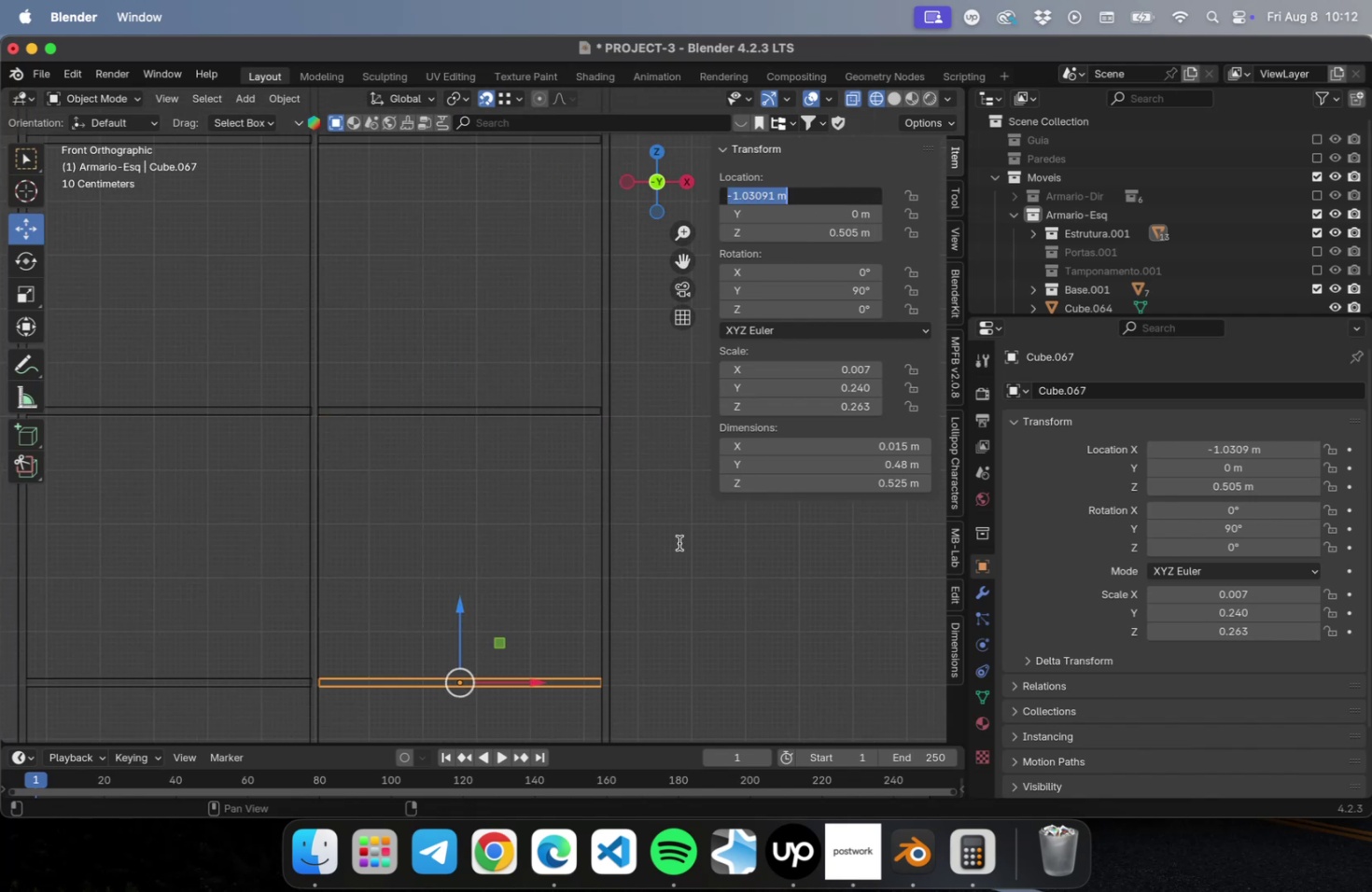 
key(Escape)
 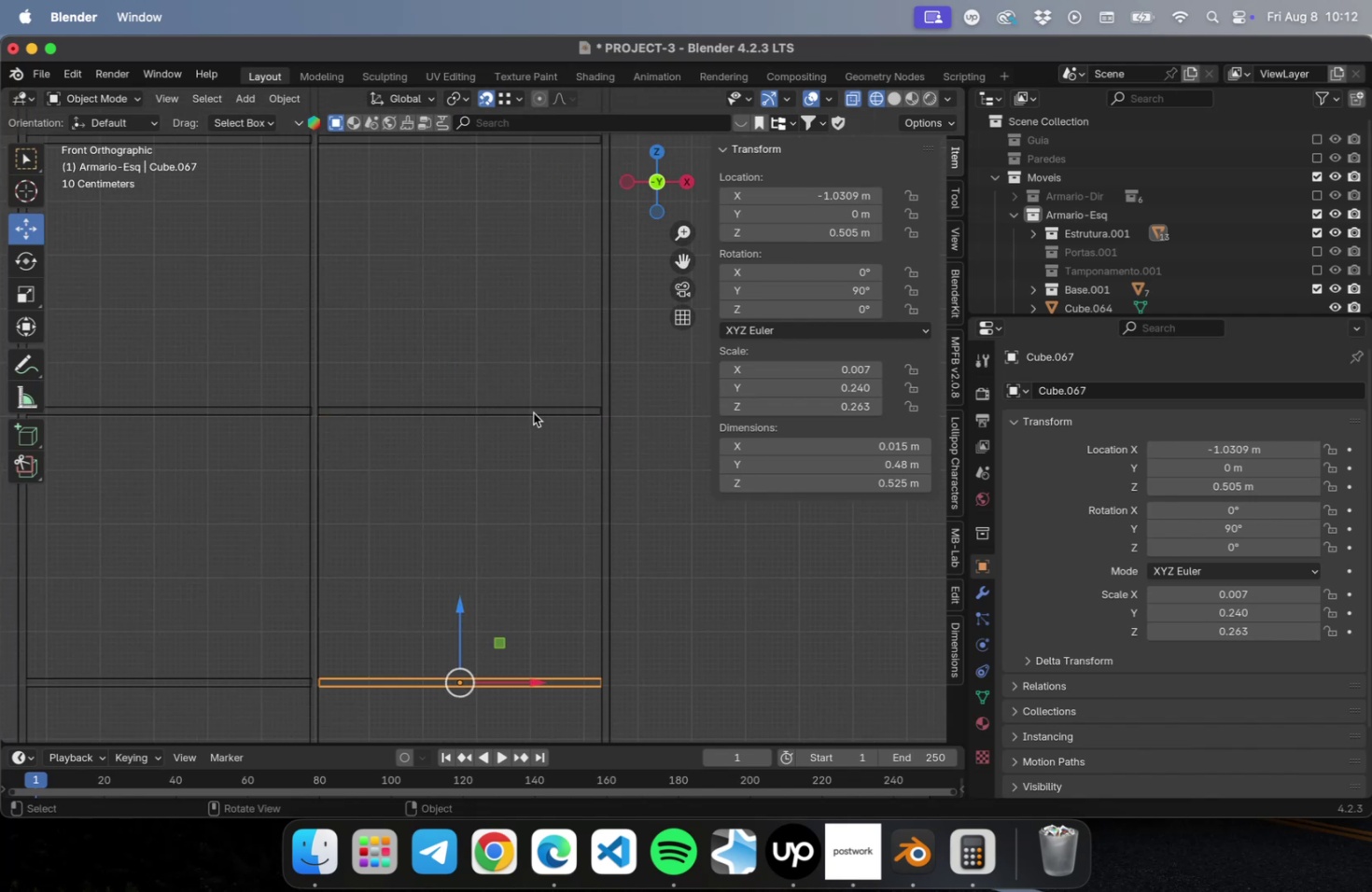 
left_click([533, 412])
 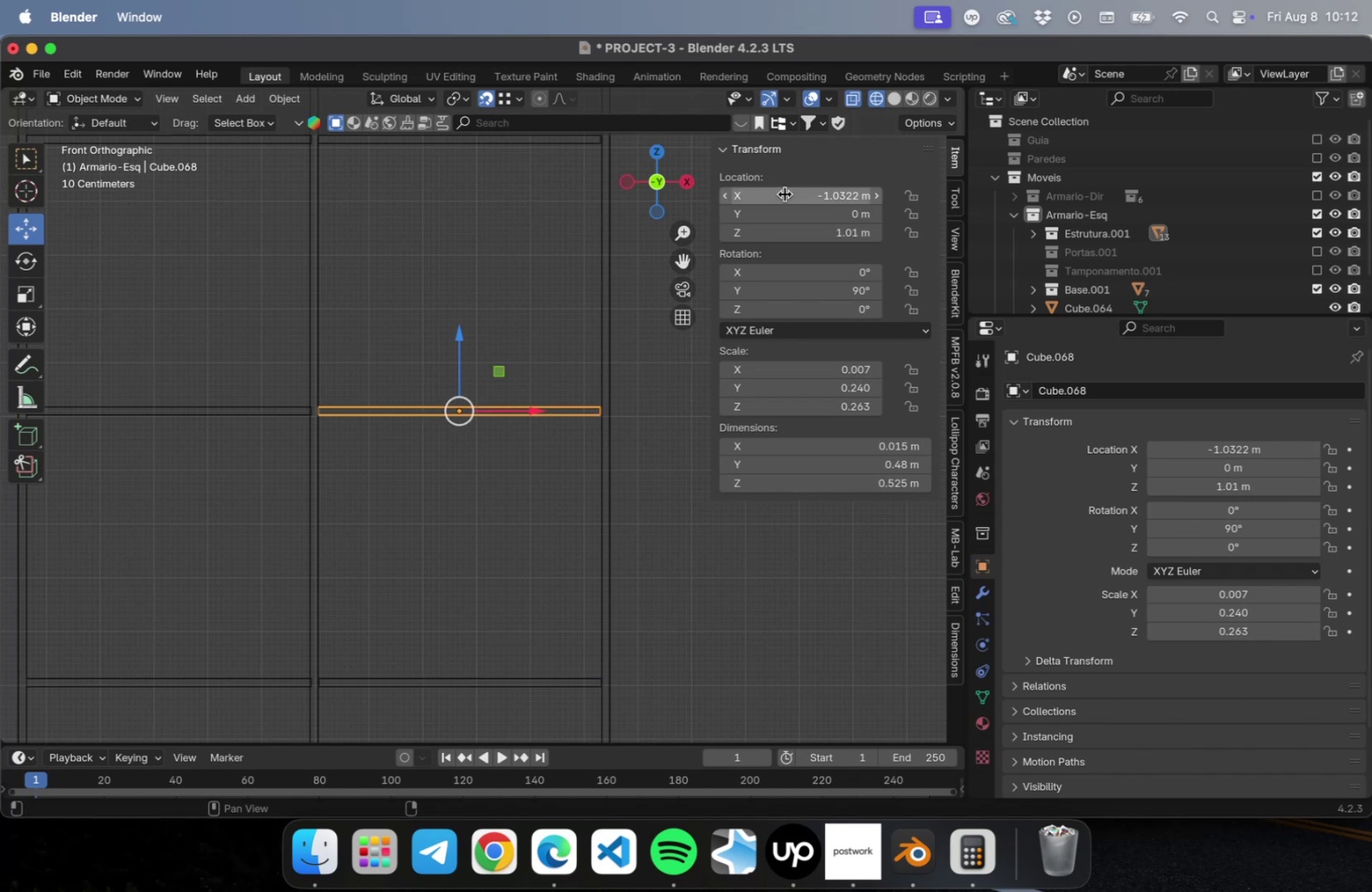 
left_click([784, 197])
 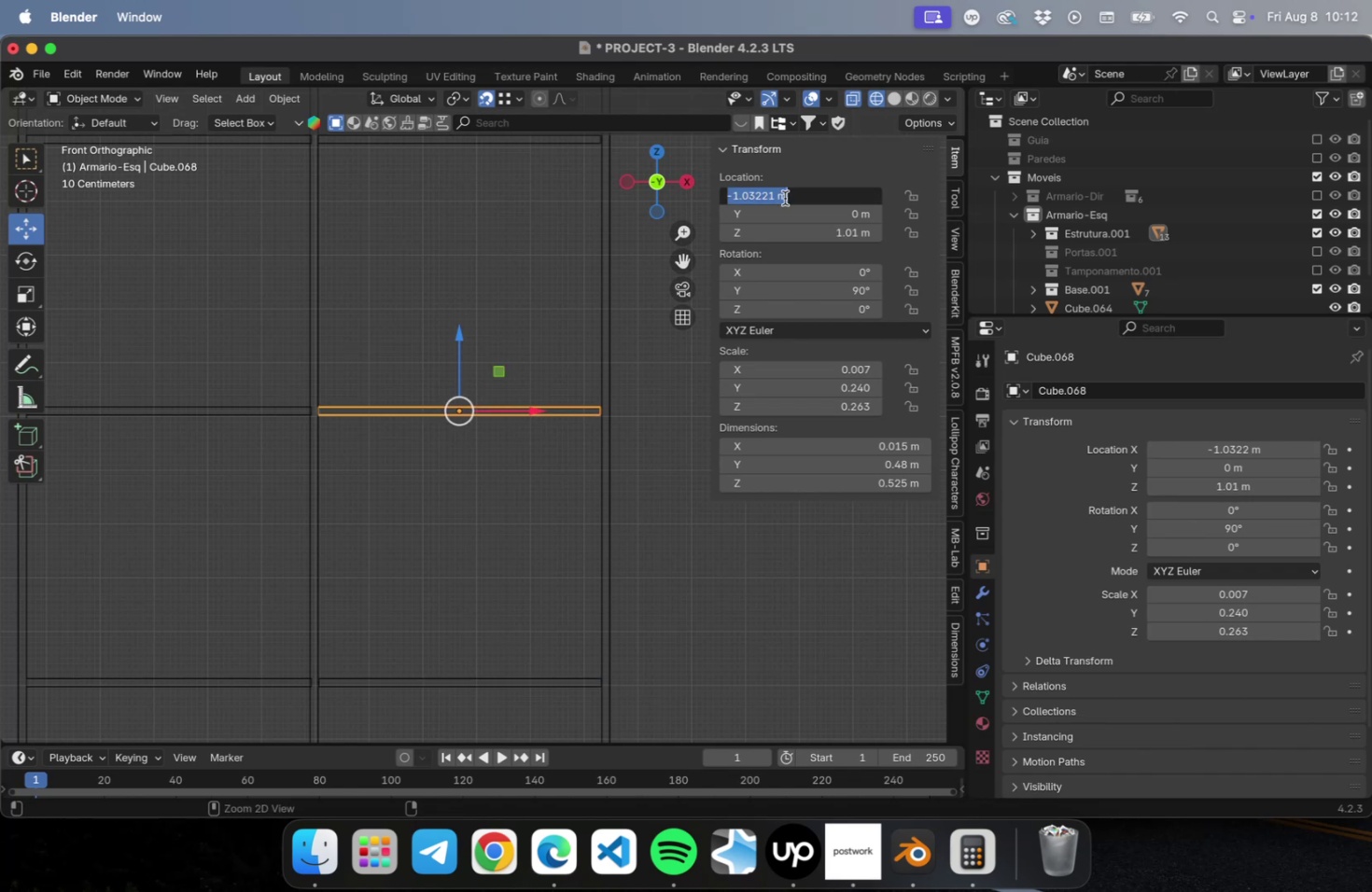 
key(Meta+V)
 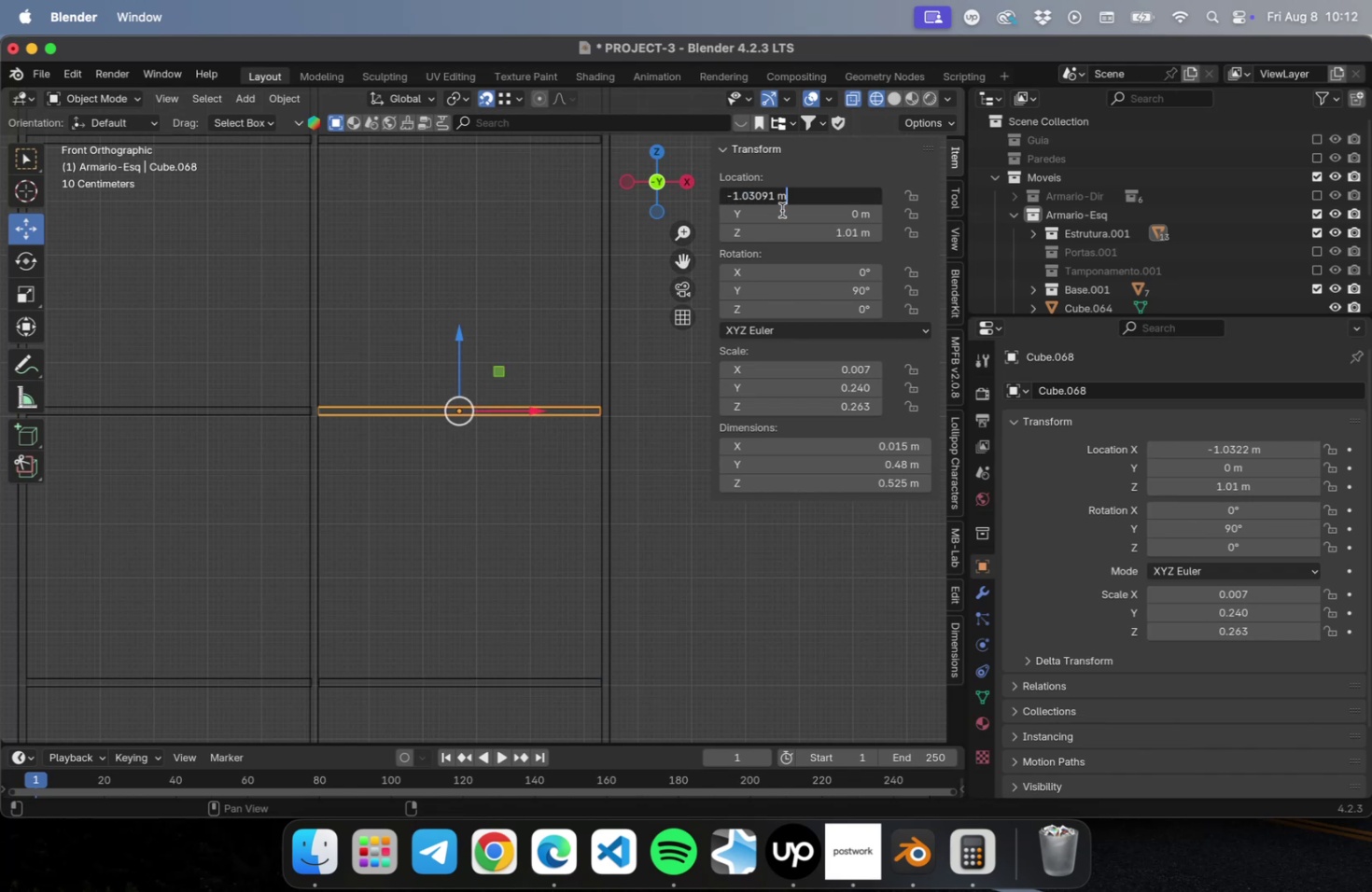 
key(Tab)
 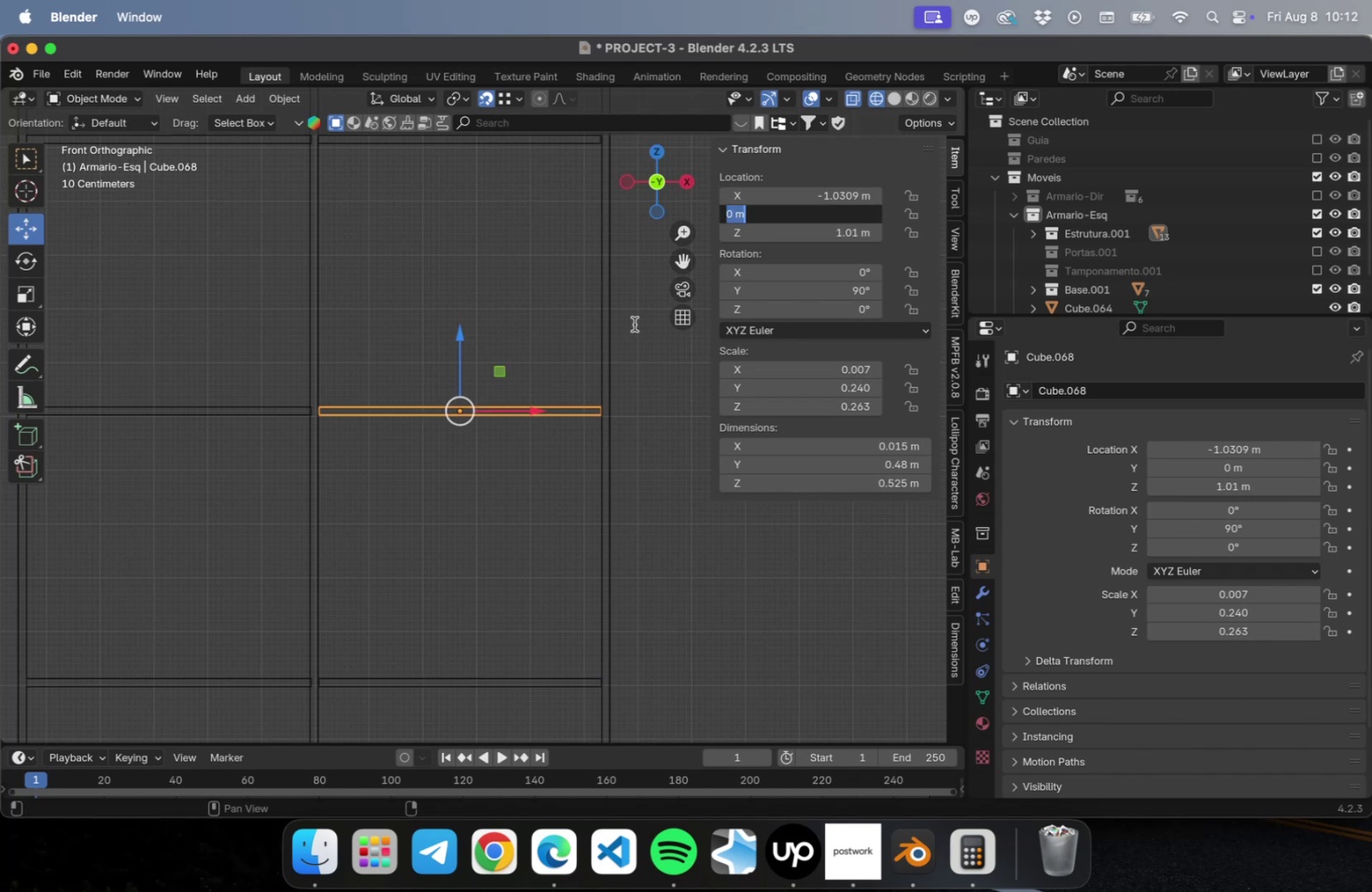 
left_click([634, 325])
 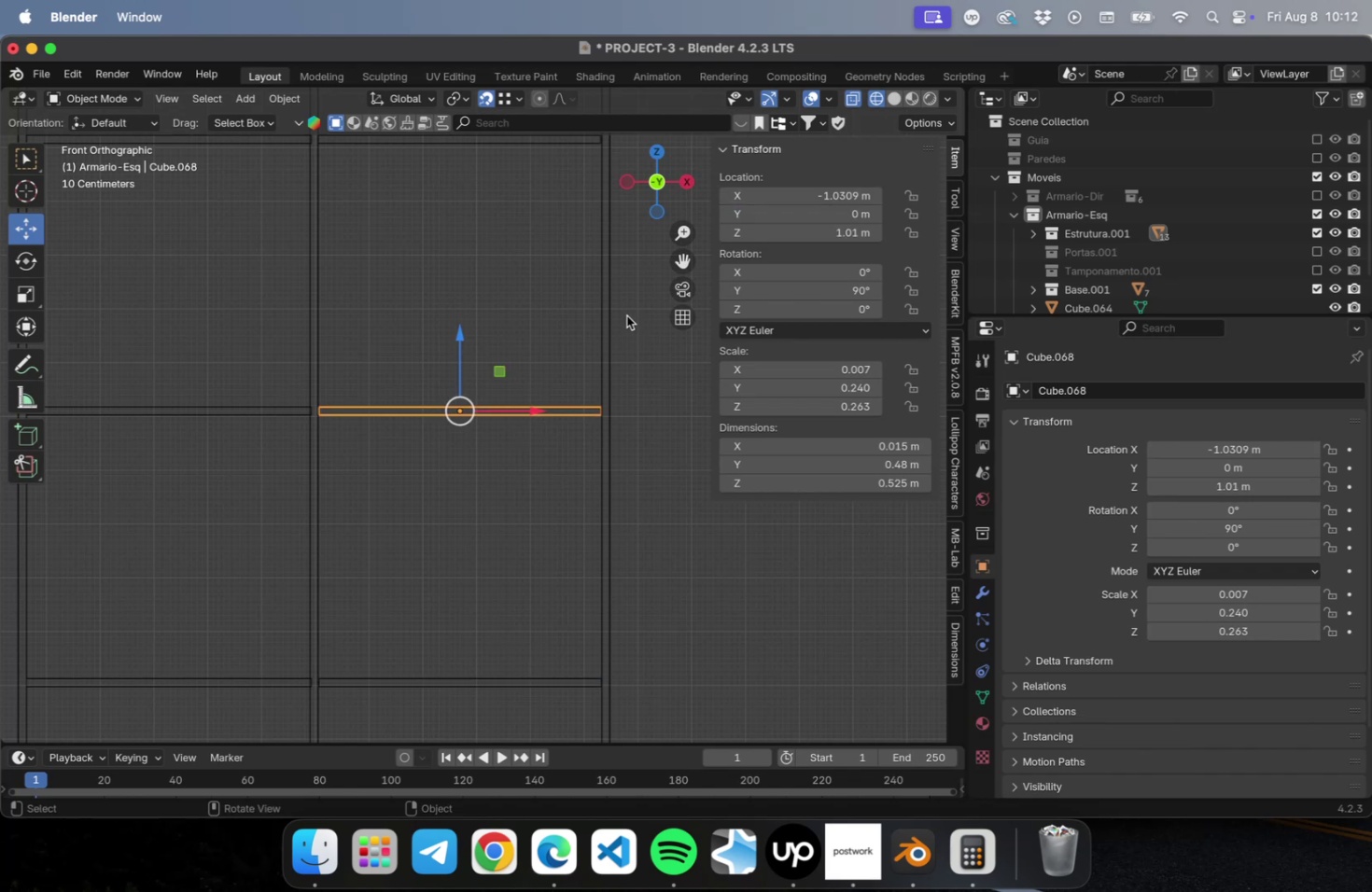 
hold_key(key=ShiftLeft, duration=0.39)
 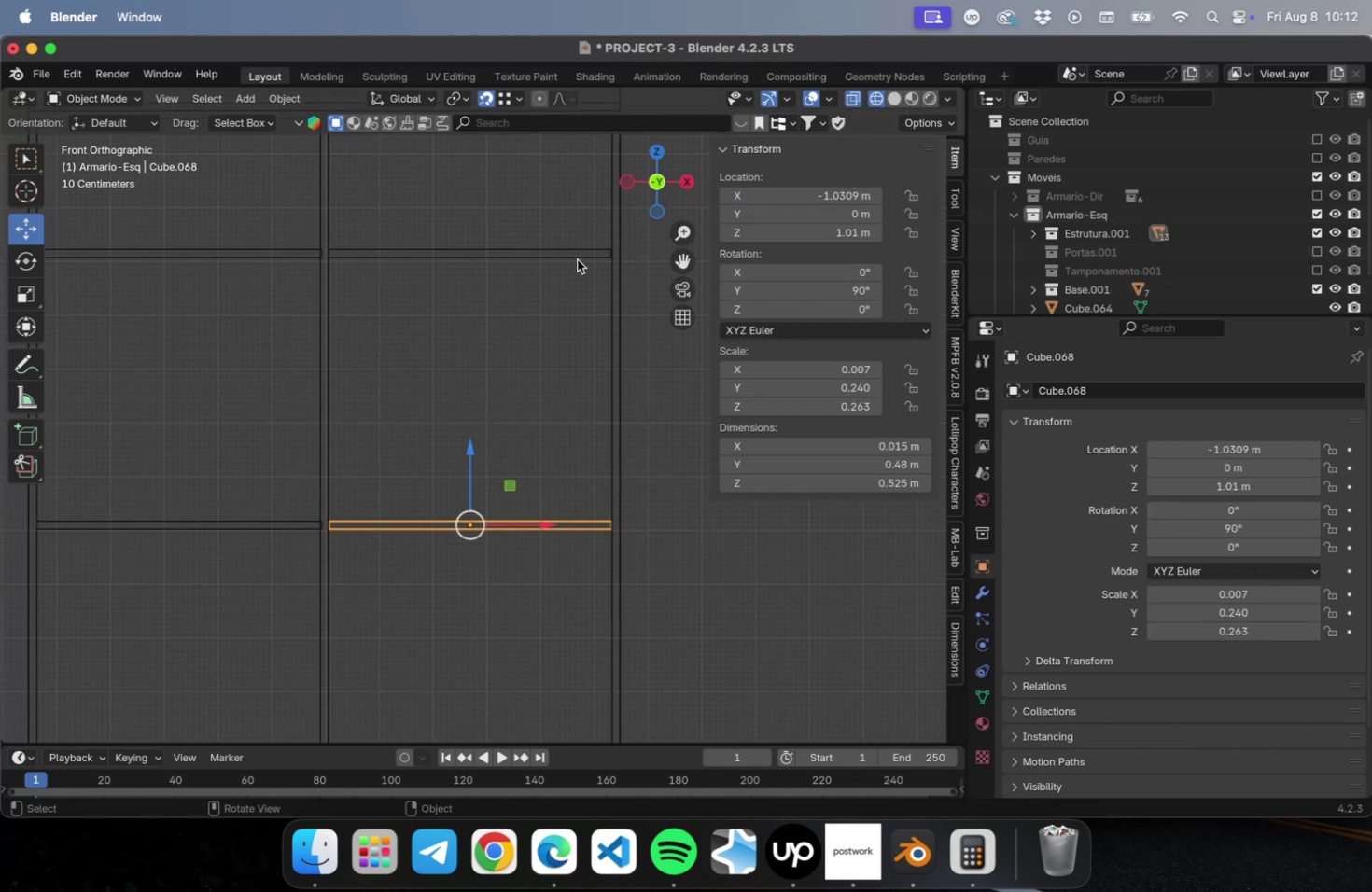 
left_click([577, 259])
 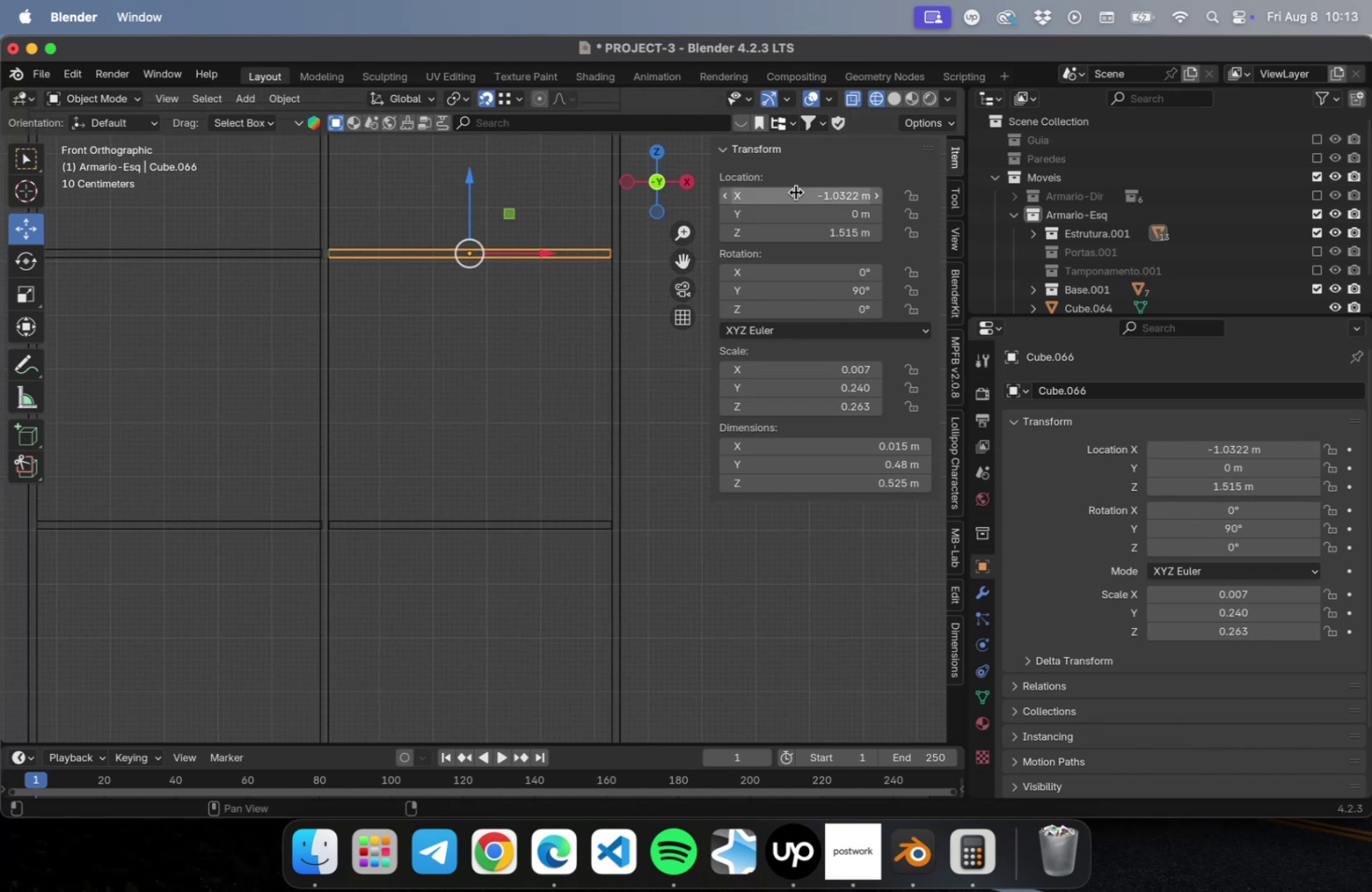 
key(Meta+CommandLeft)
 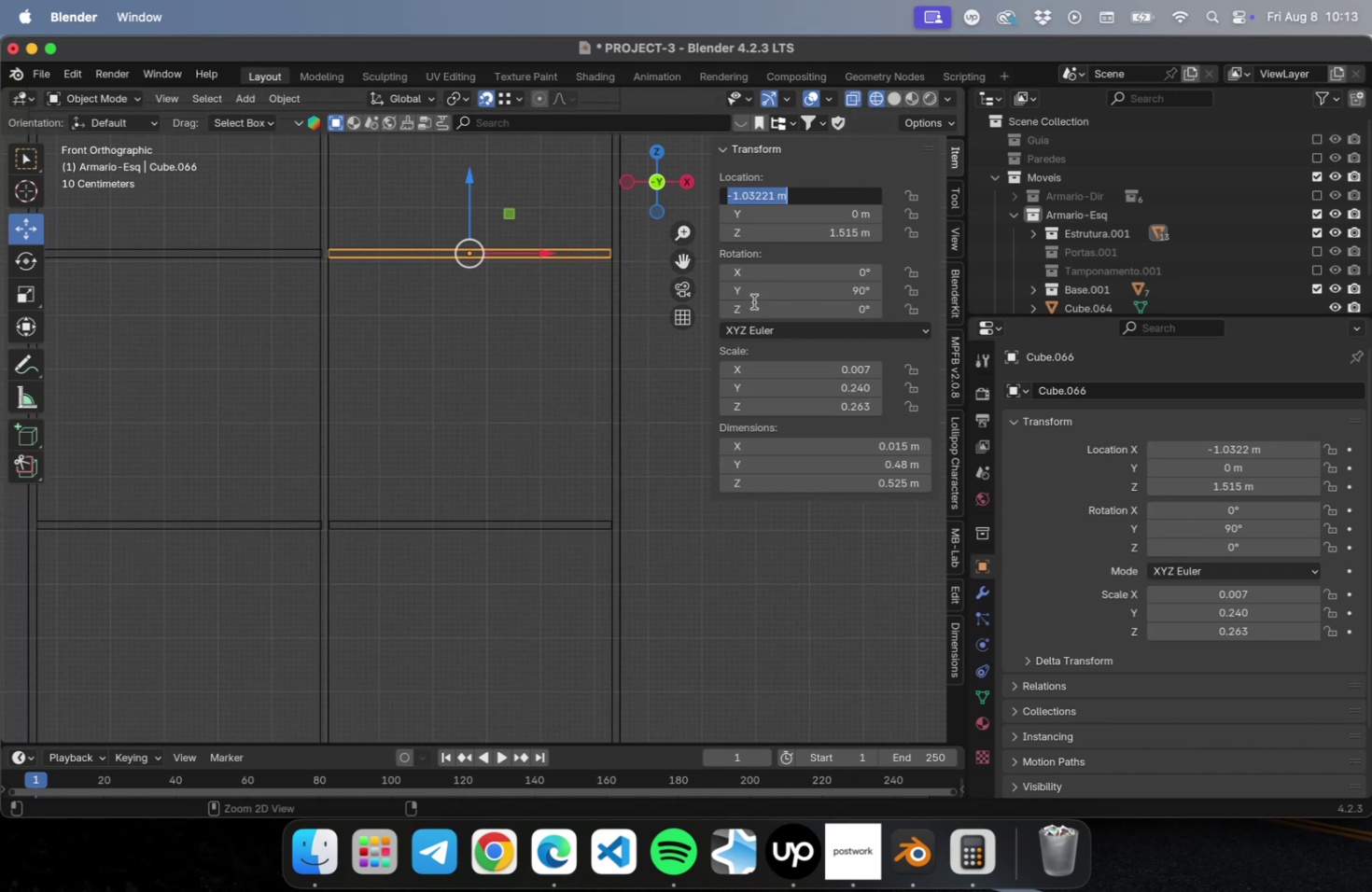 
key(Meta+V)
 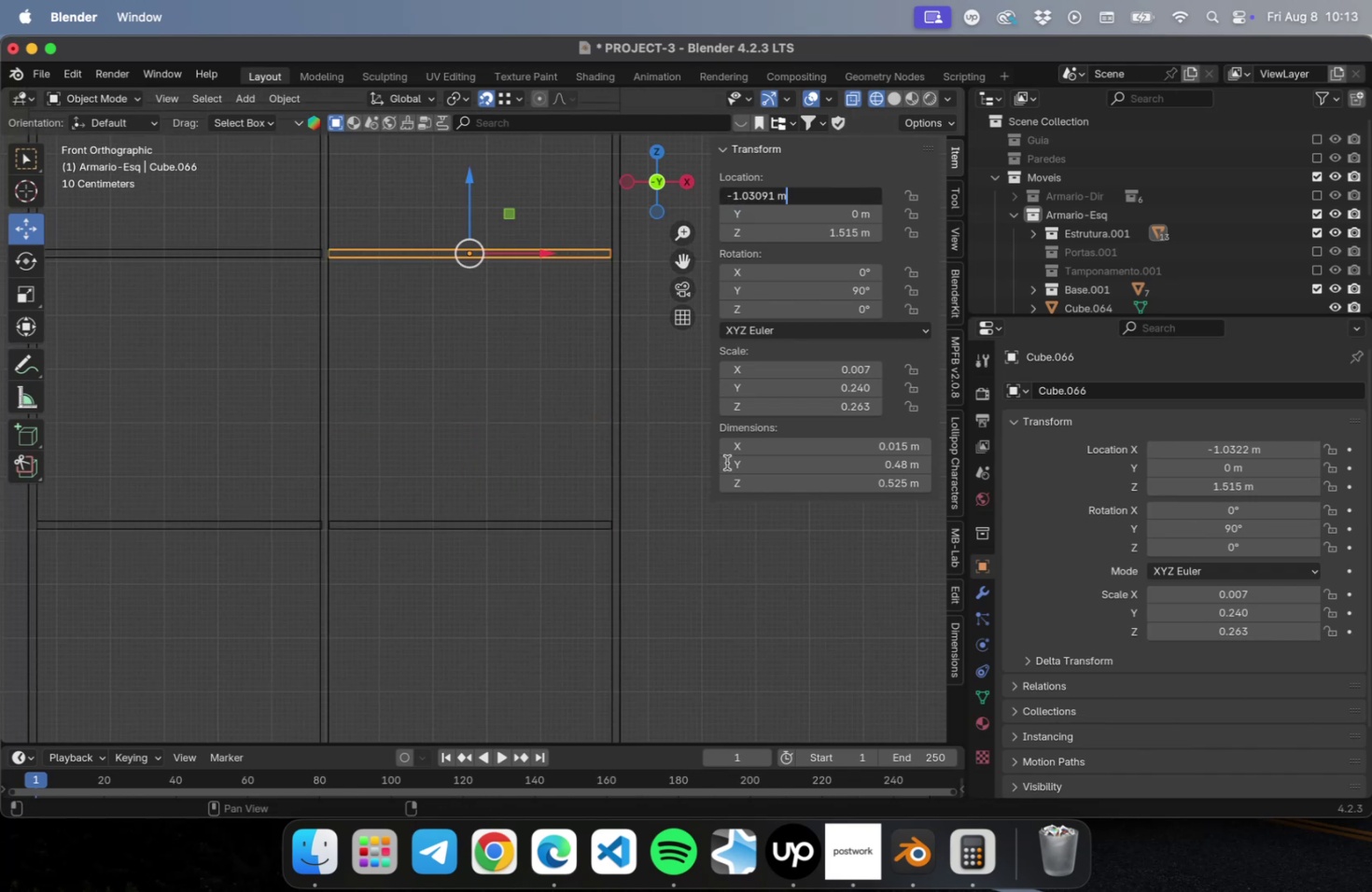 
key(Tab)
 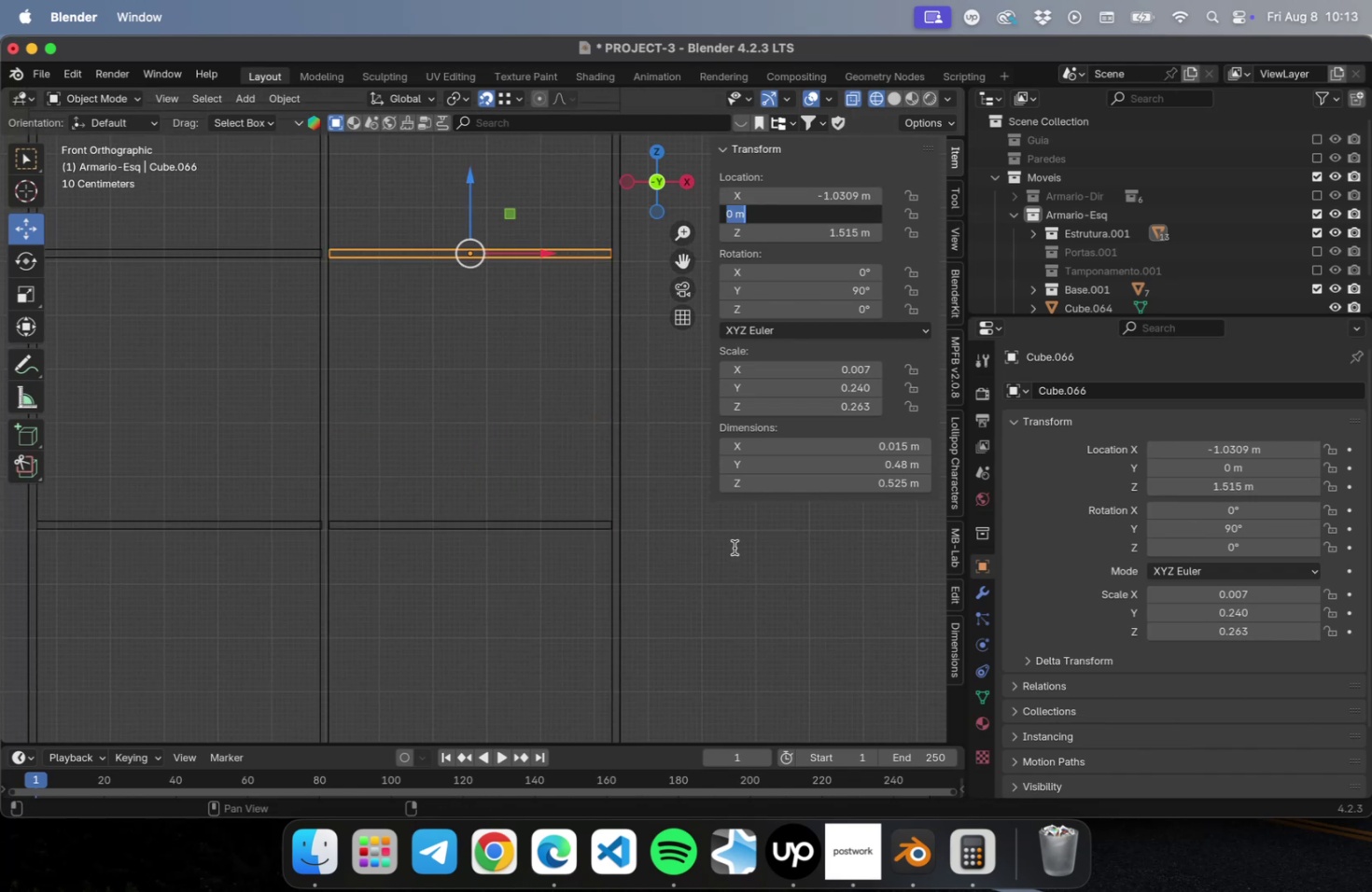 
left_click([734, 547])
 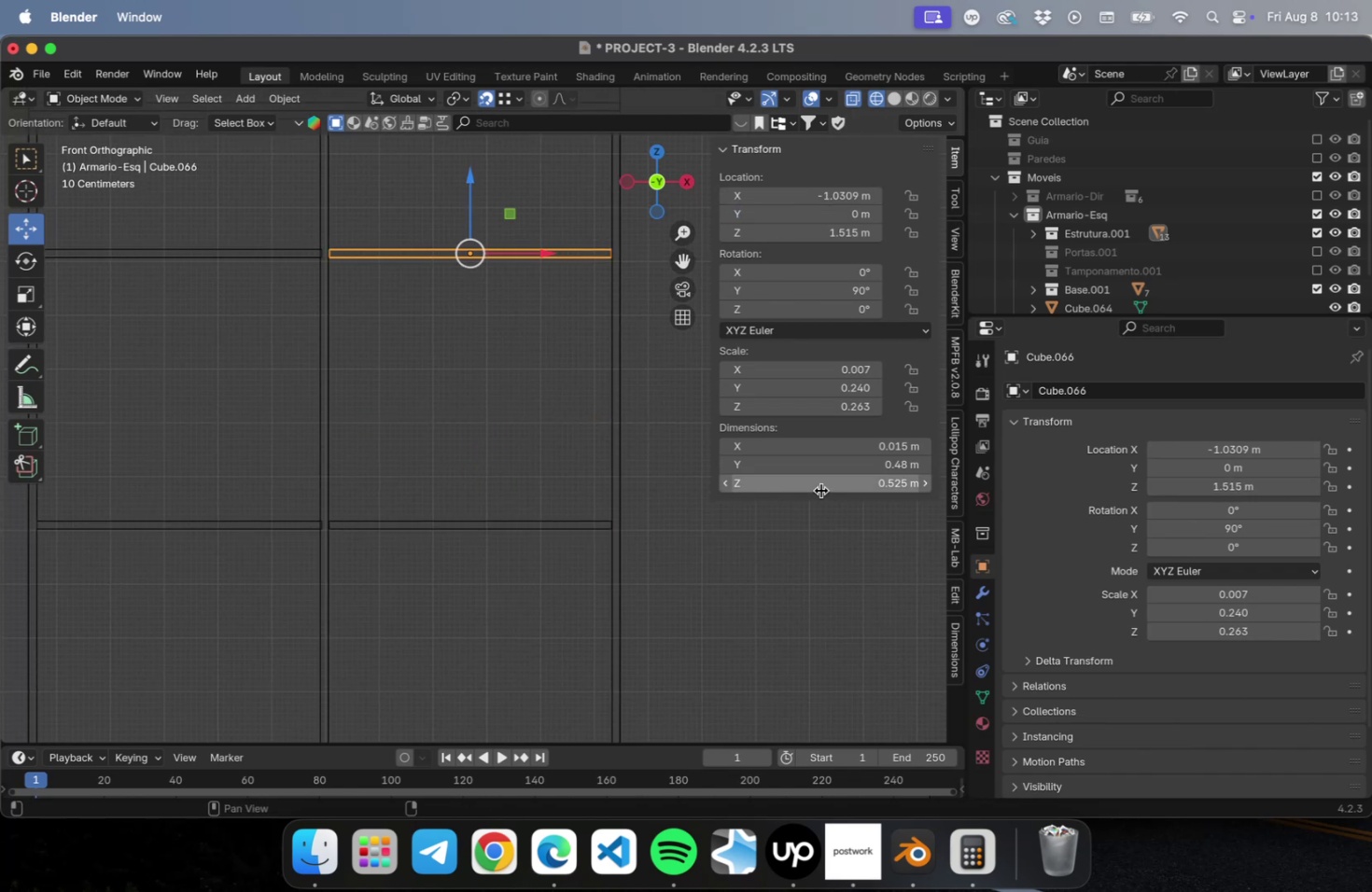 
key(Meta+C)
 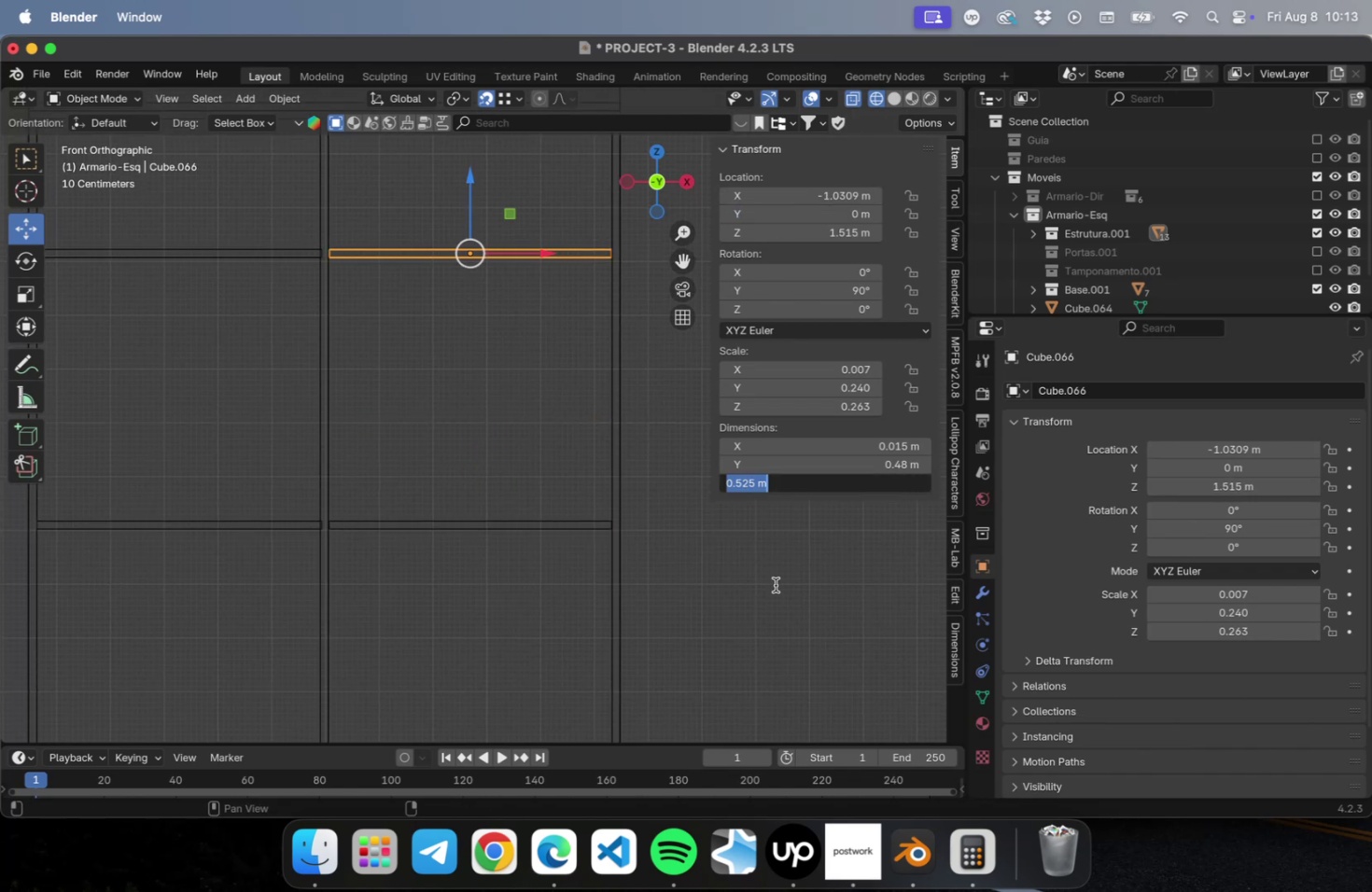 
left_click([775, 584])
 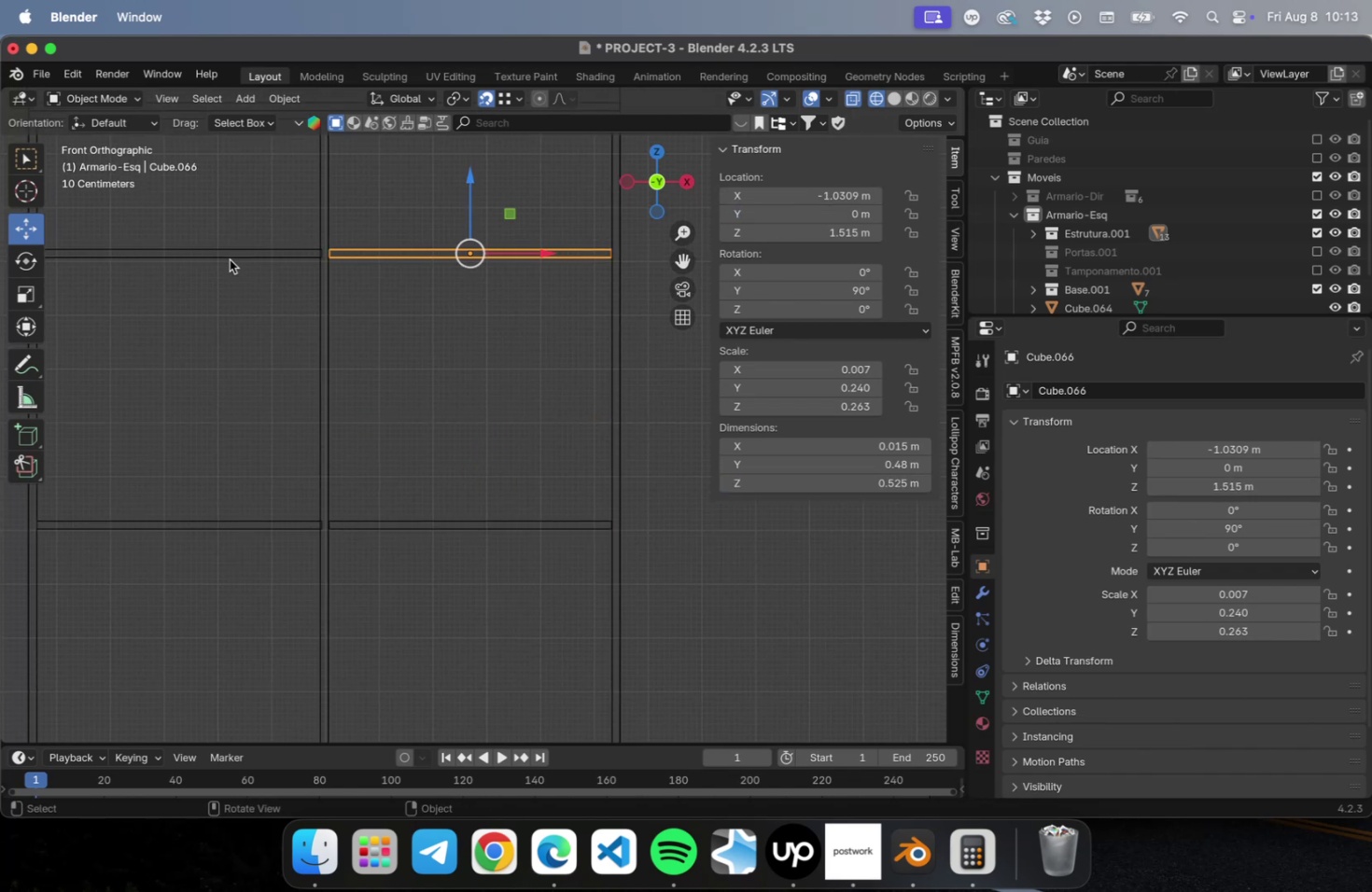 
left_click([228, 255])
 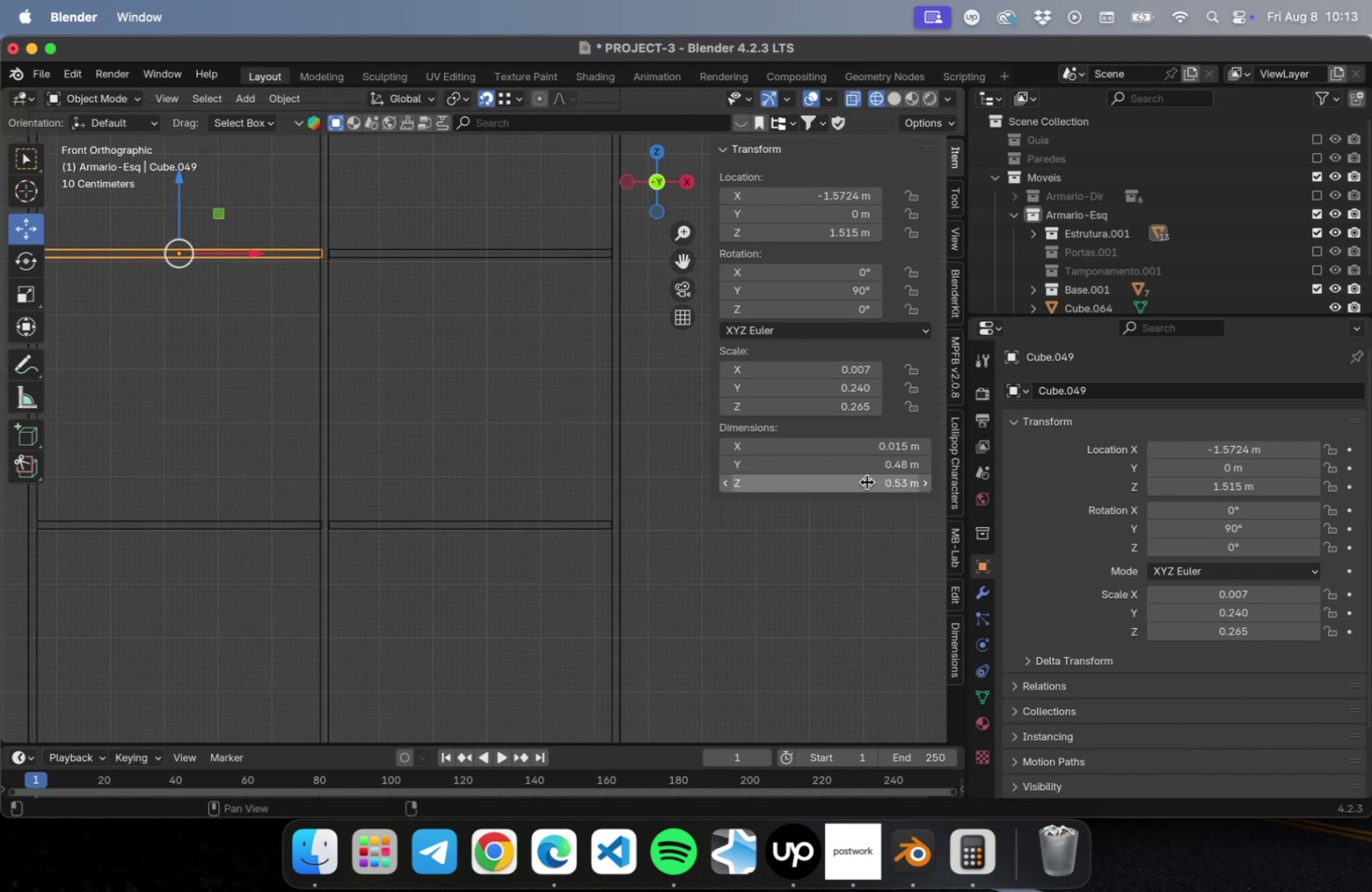 
left_click([866, 481])
 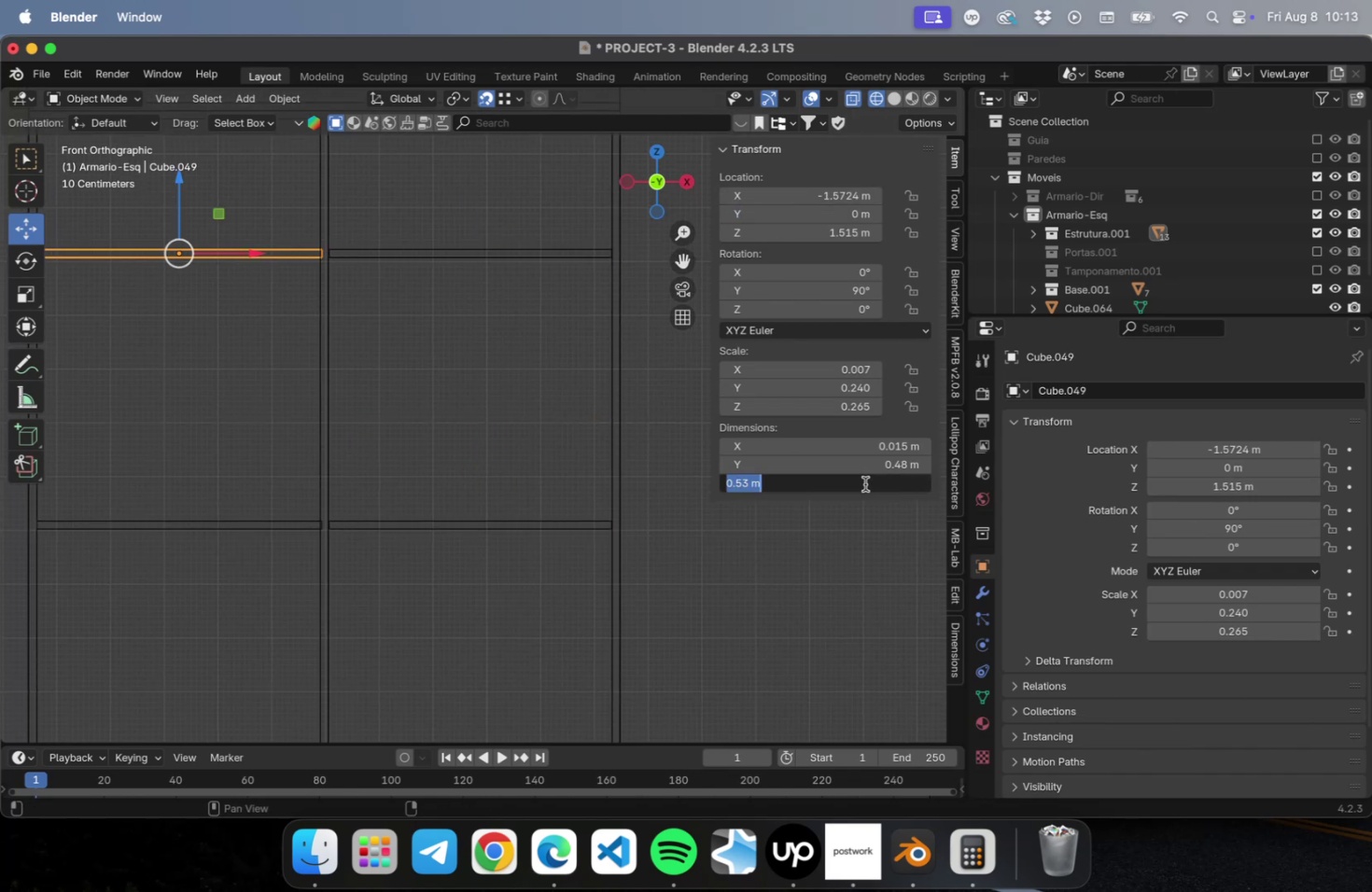 
key(Meta+V)
 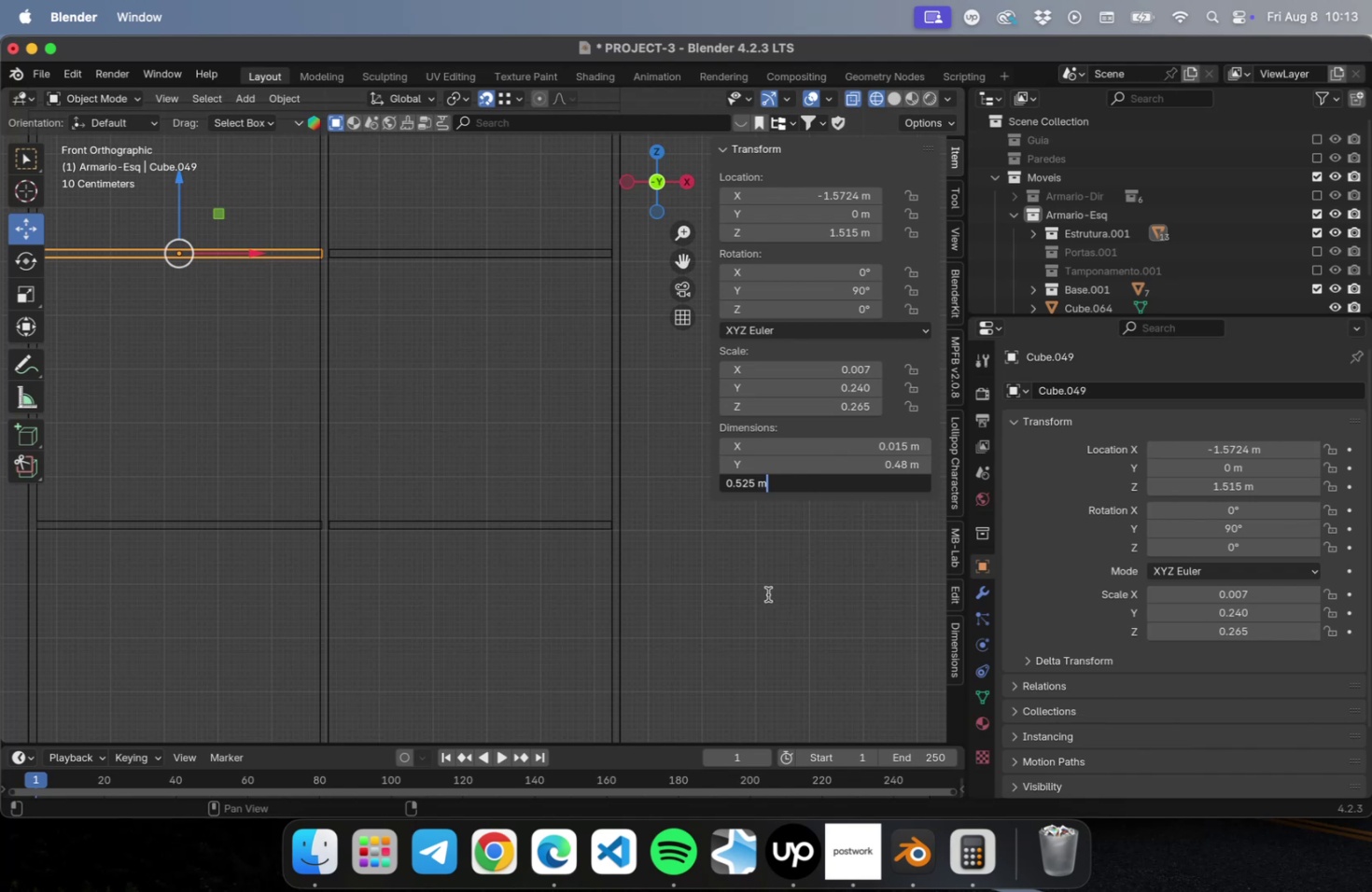 
key(Tab)
 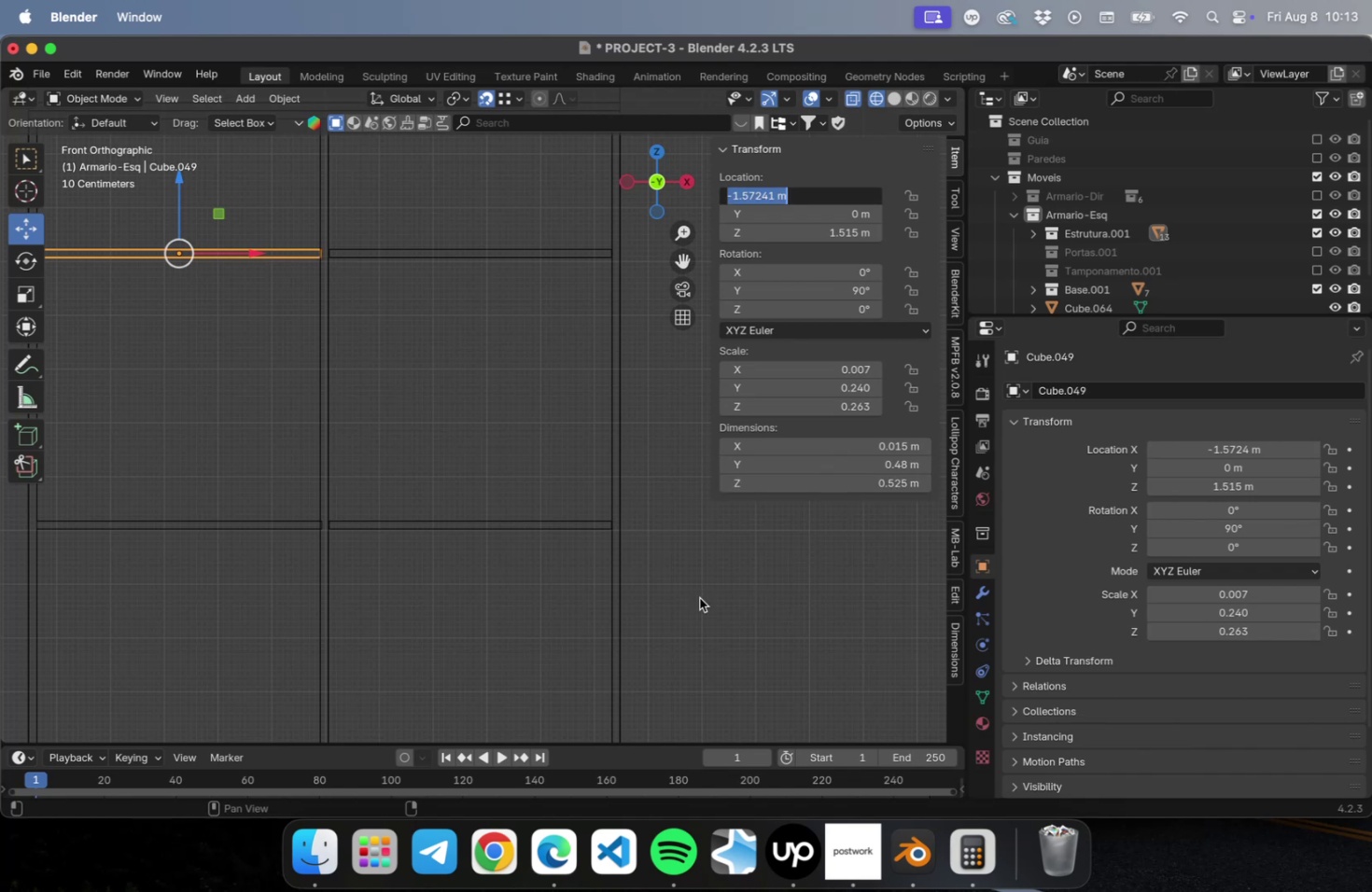 
left_click([699, 597])
 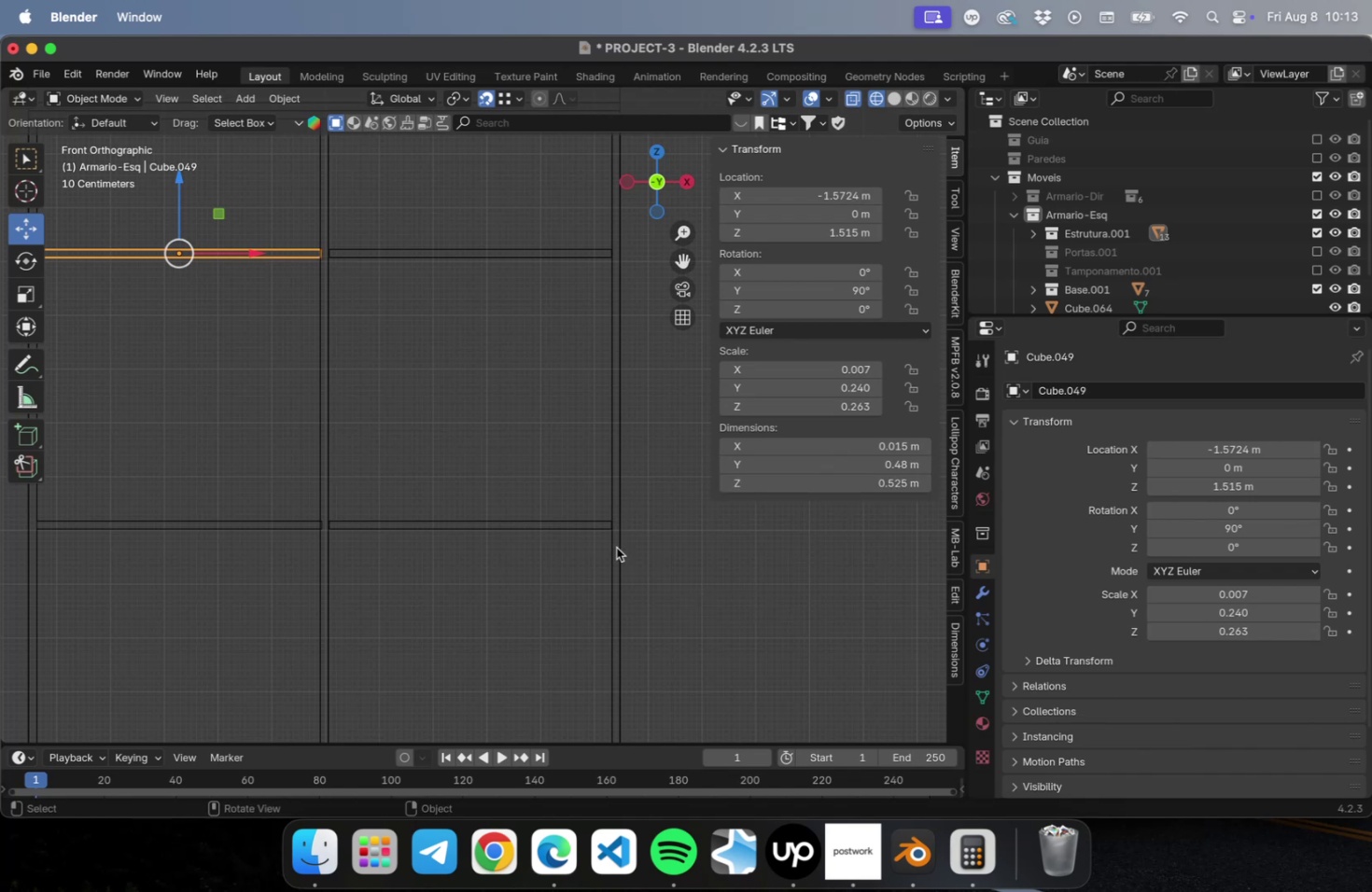 
hold_key(key=ShiftLeft, duration=0.57)
 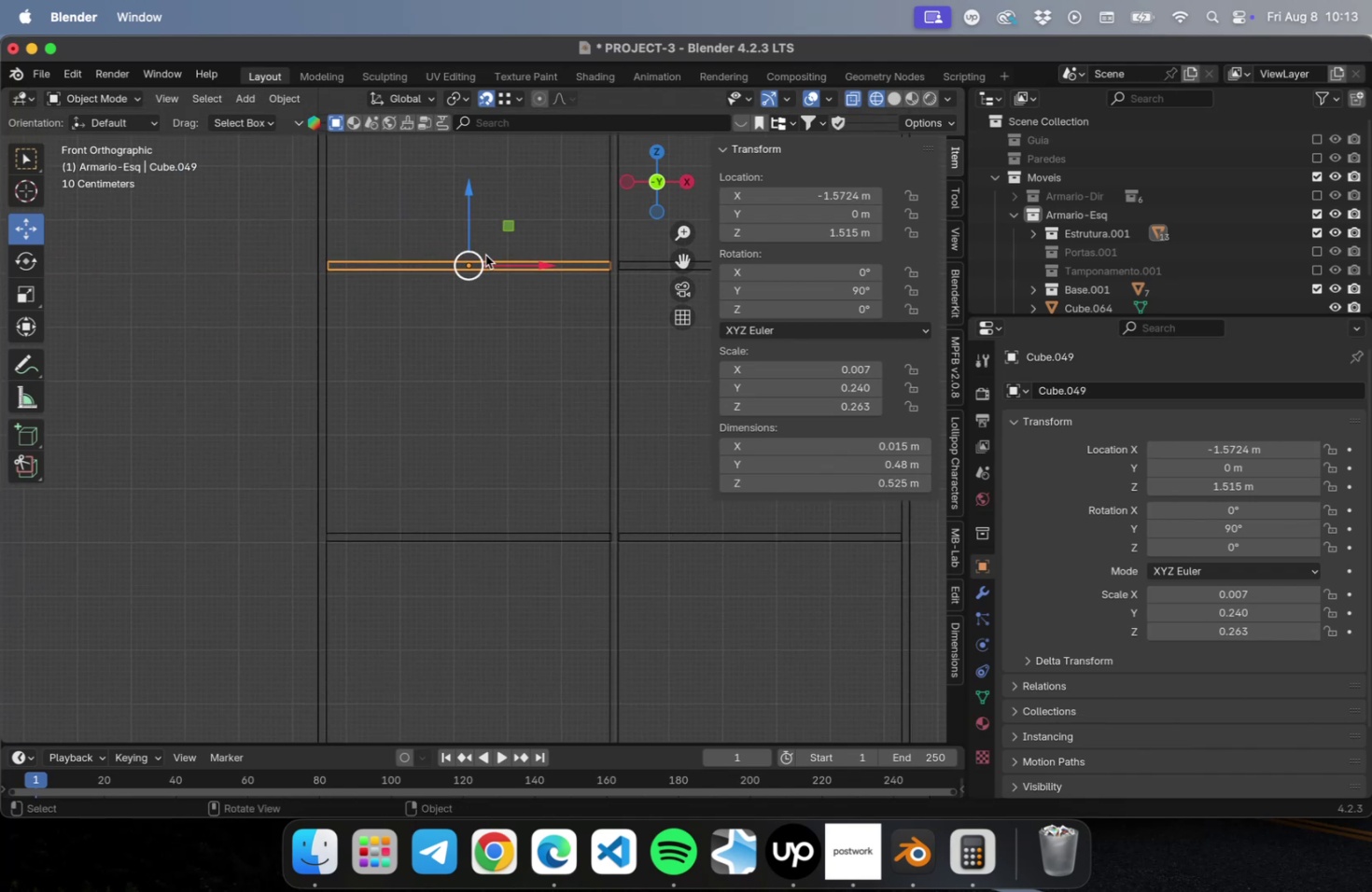 
scroll: coordinate [483, 251], scroll_direction: up, amount: 10.0
 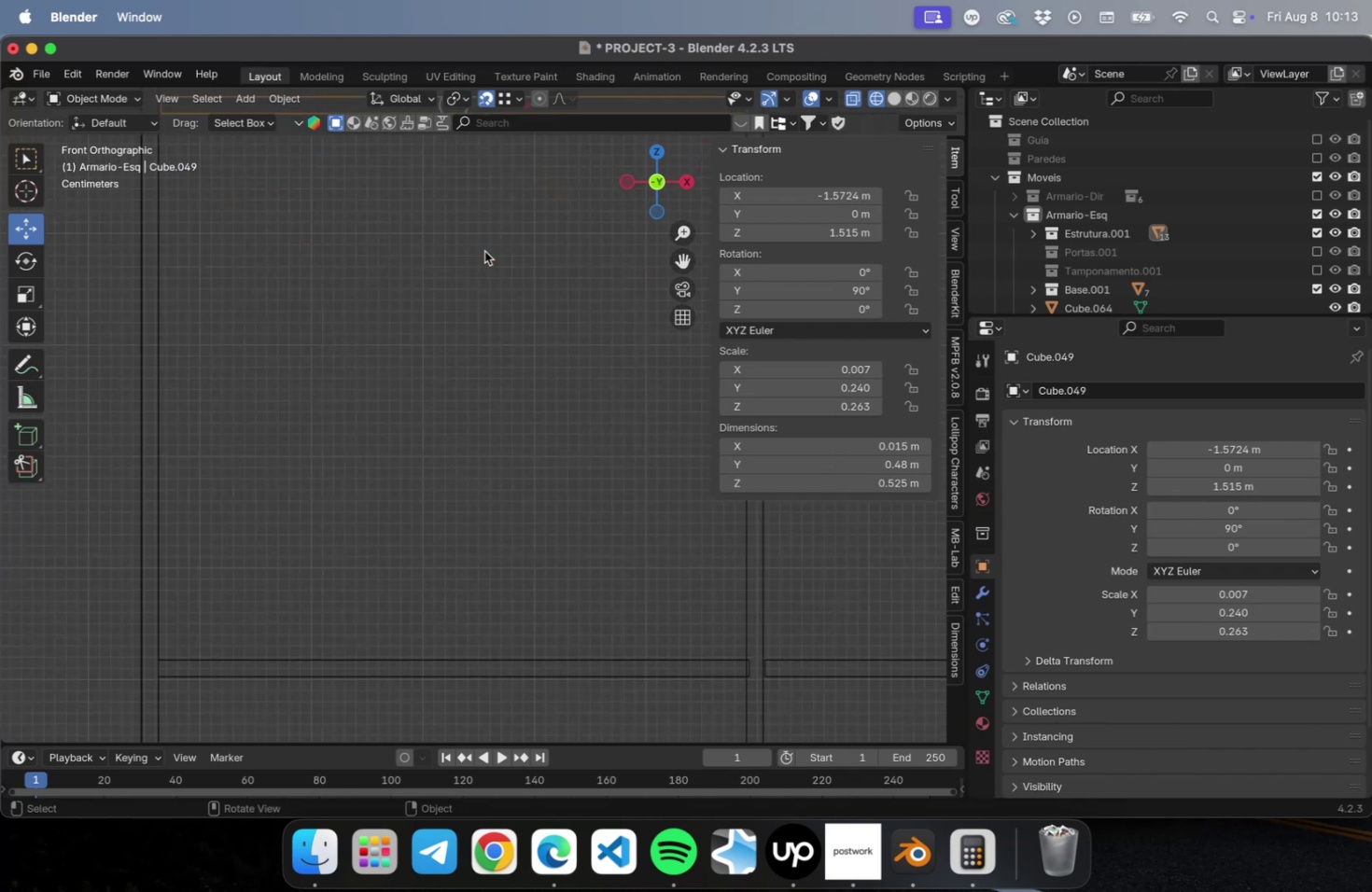 
hold_key(key=ShiftLeft, duration=0.63)
 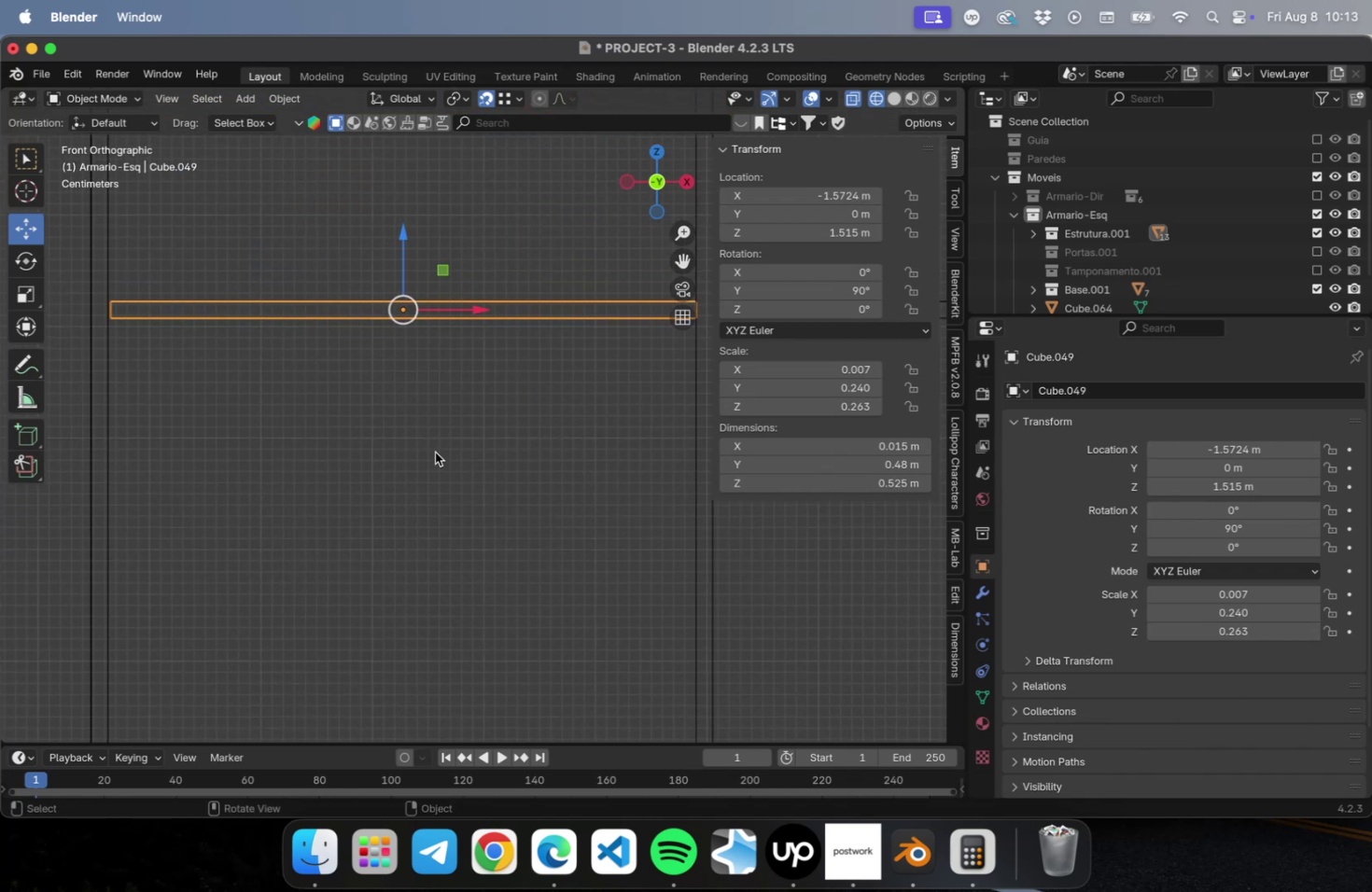 
scroll: coordinate [432, 453], scroll_direction: down, amount: 4.0
 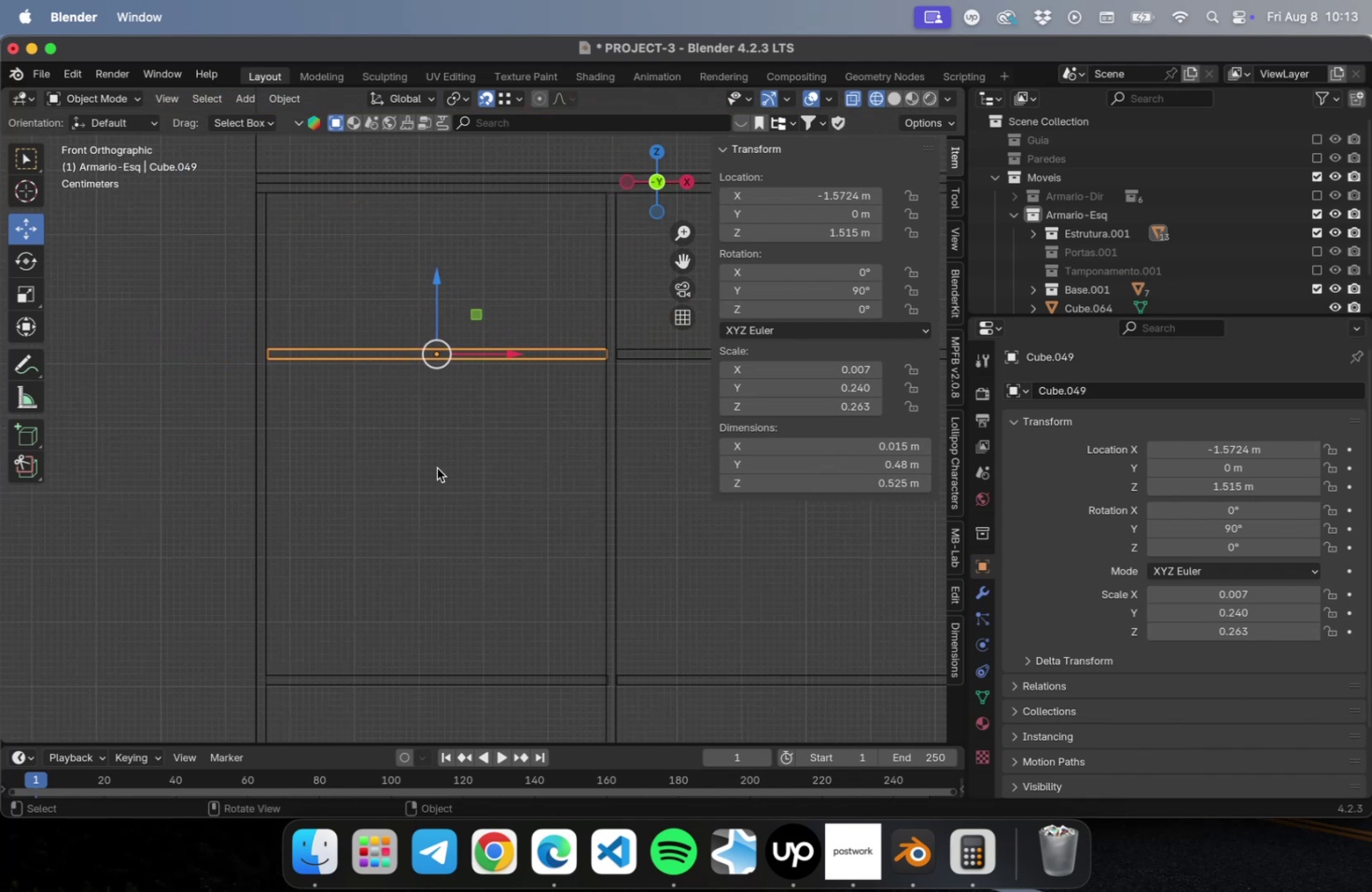 
hold_key(key=ShiftLeft, duration=0.54)
 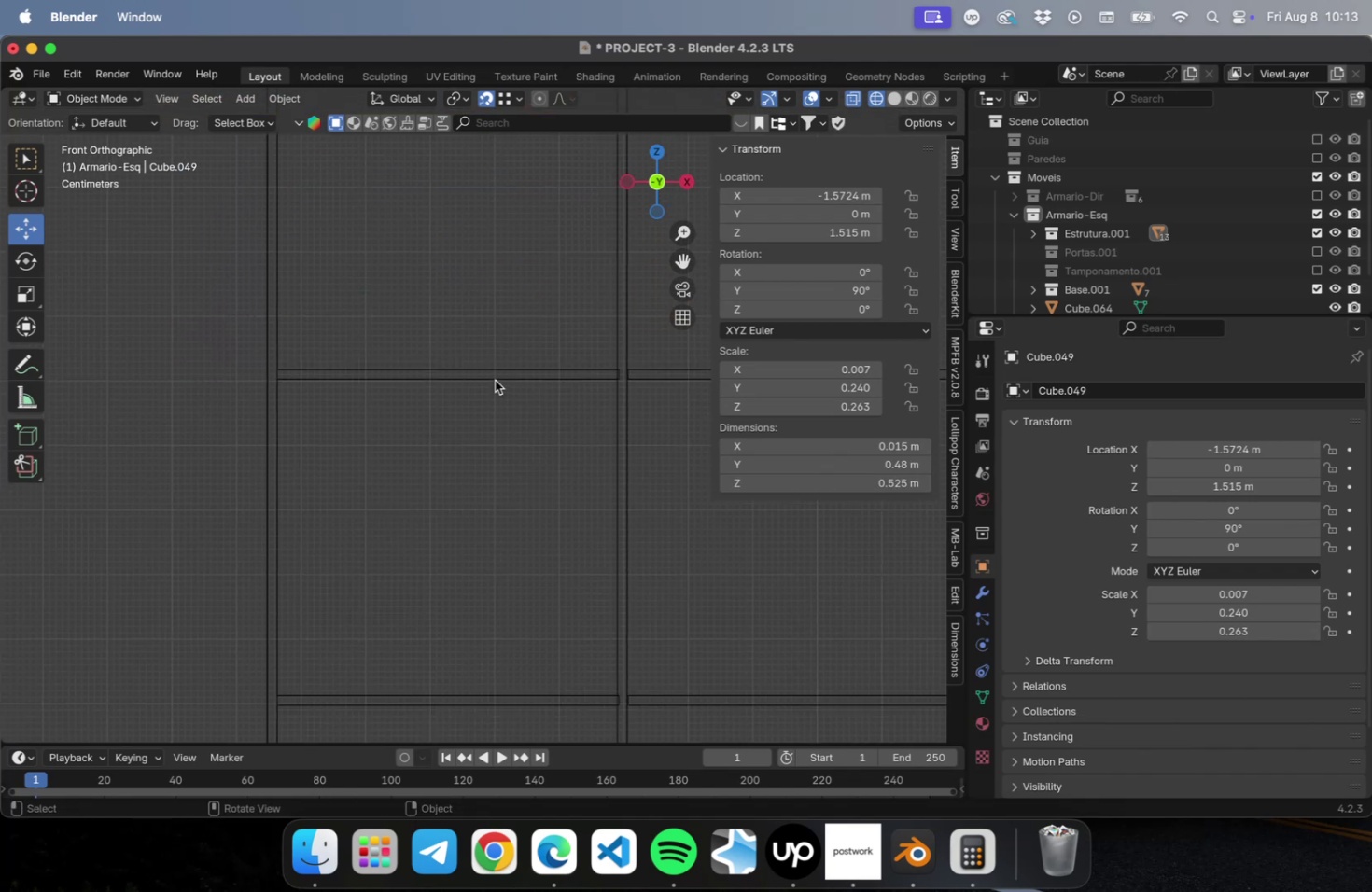 
left_click([495, 378])
 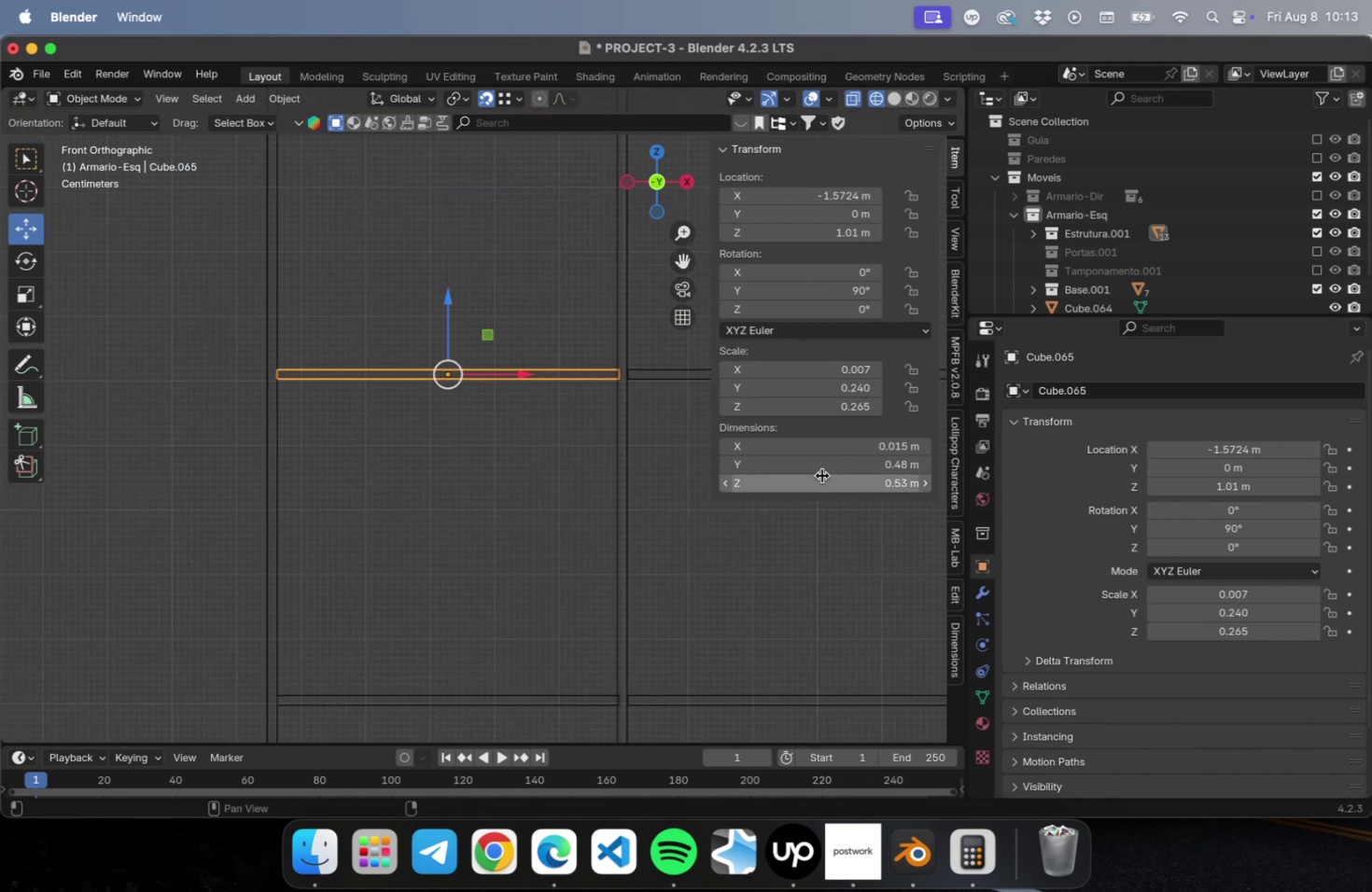 
left_click([821, 475])
 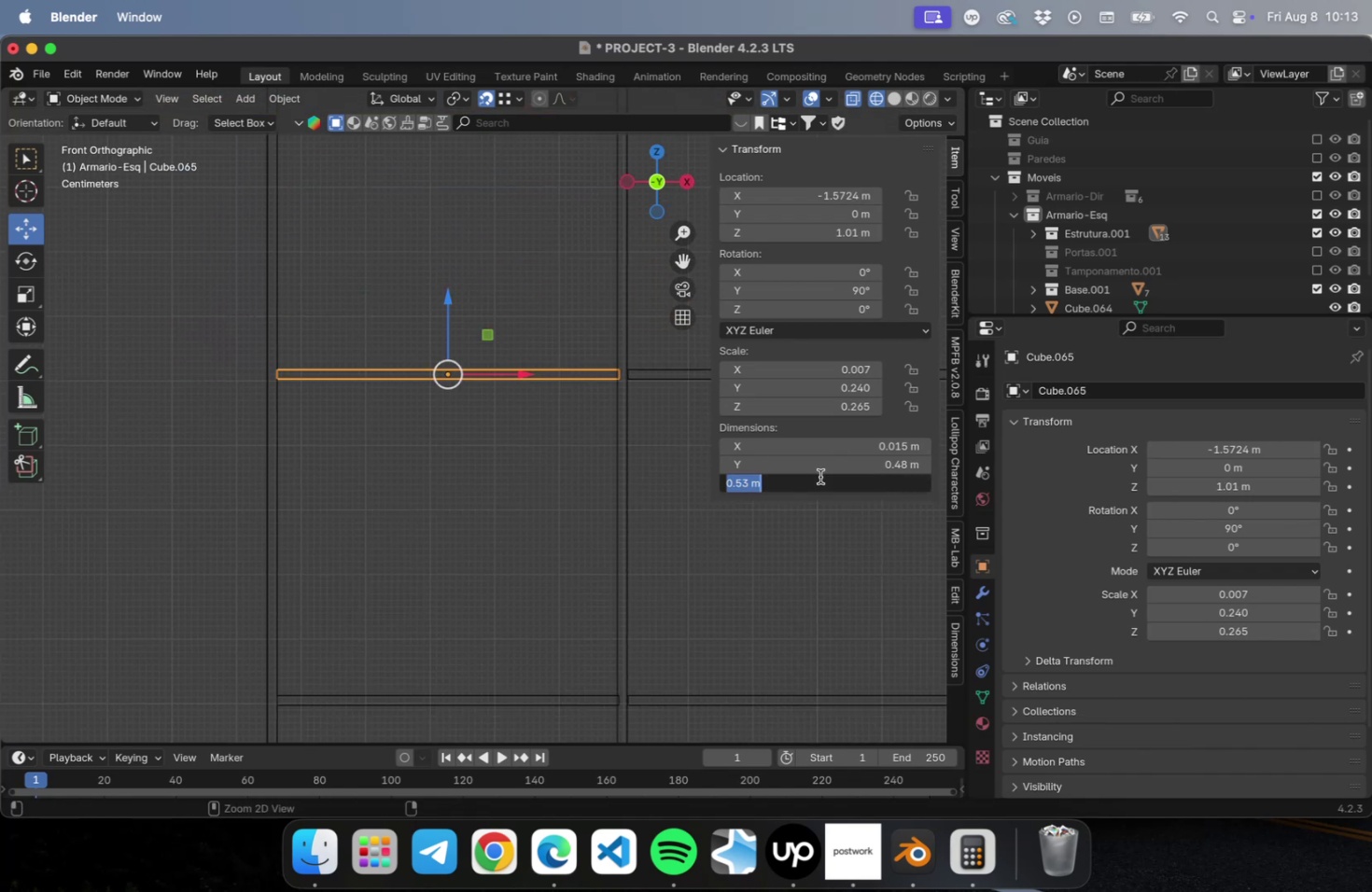 
key(Meta+CommandLeft)
 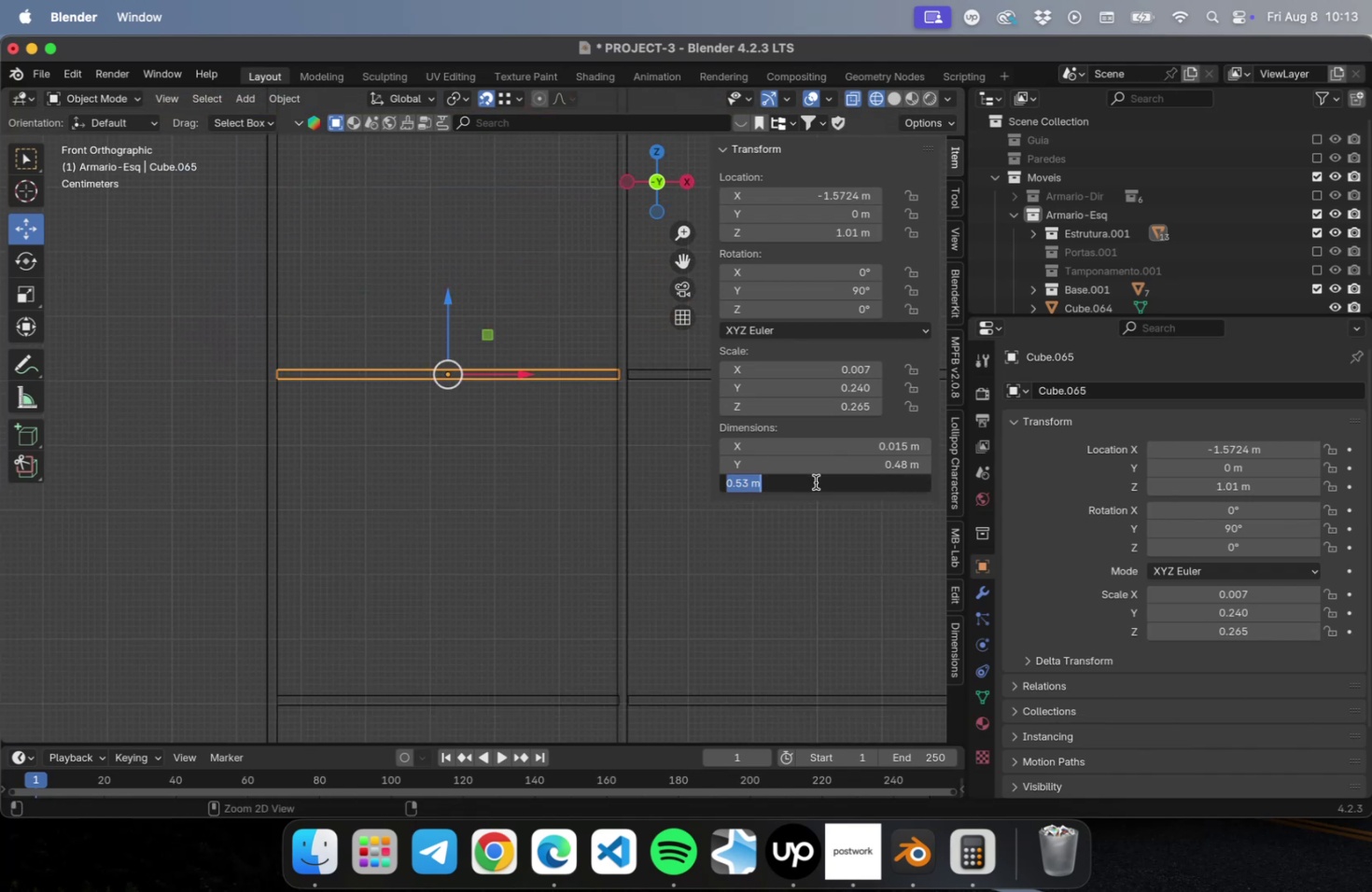 
key(Meta+V)
 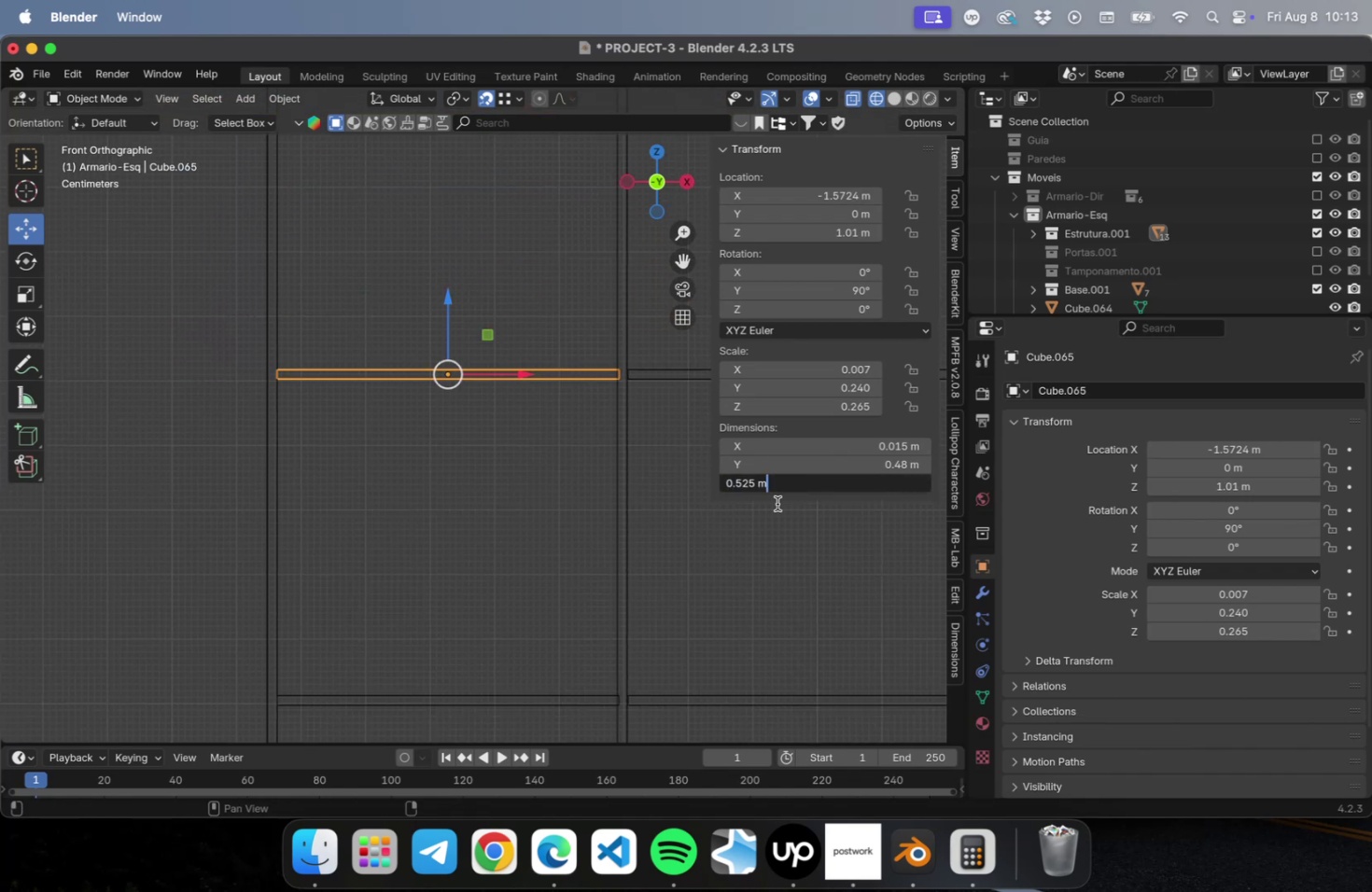 
key(Tab)
 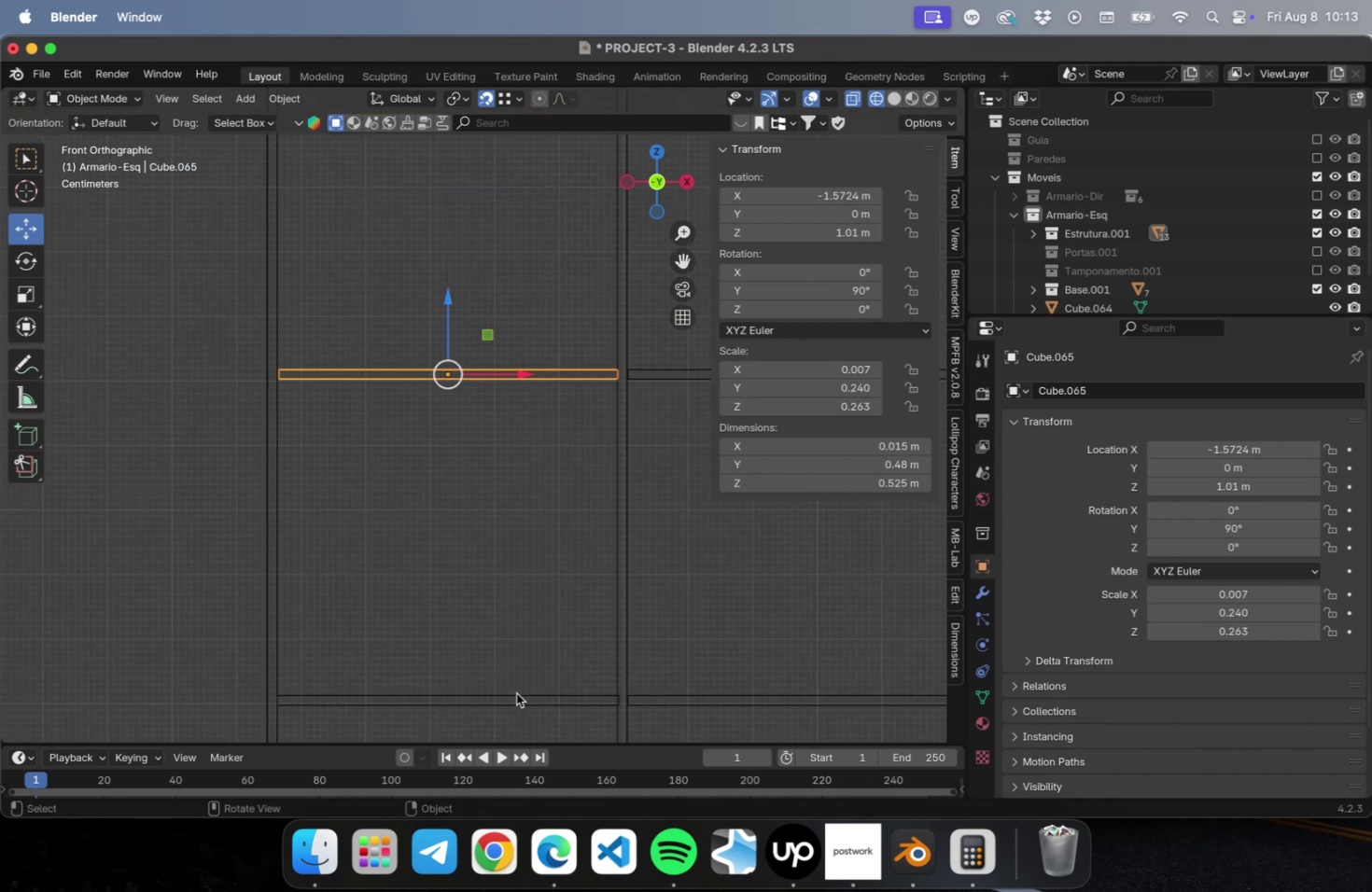 
double_click([515, 695])
 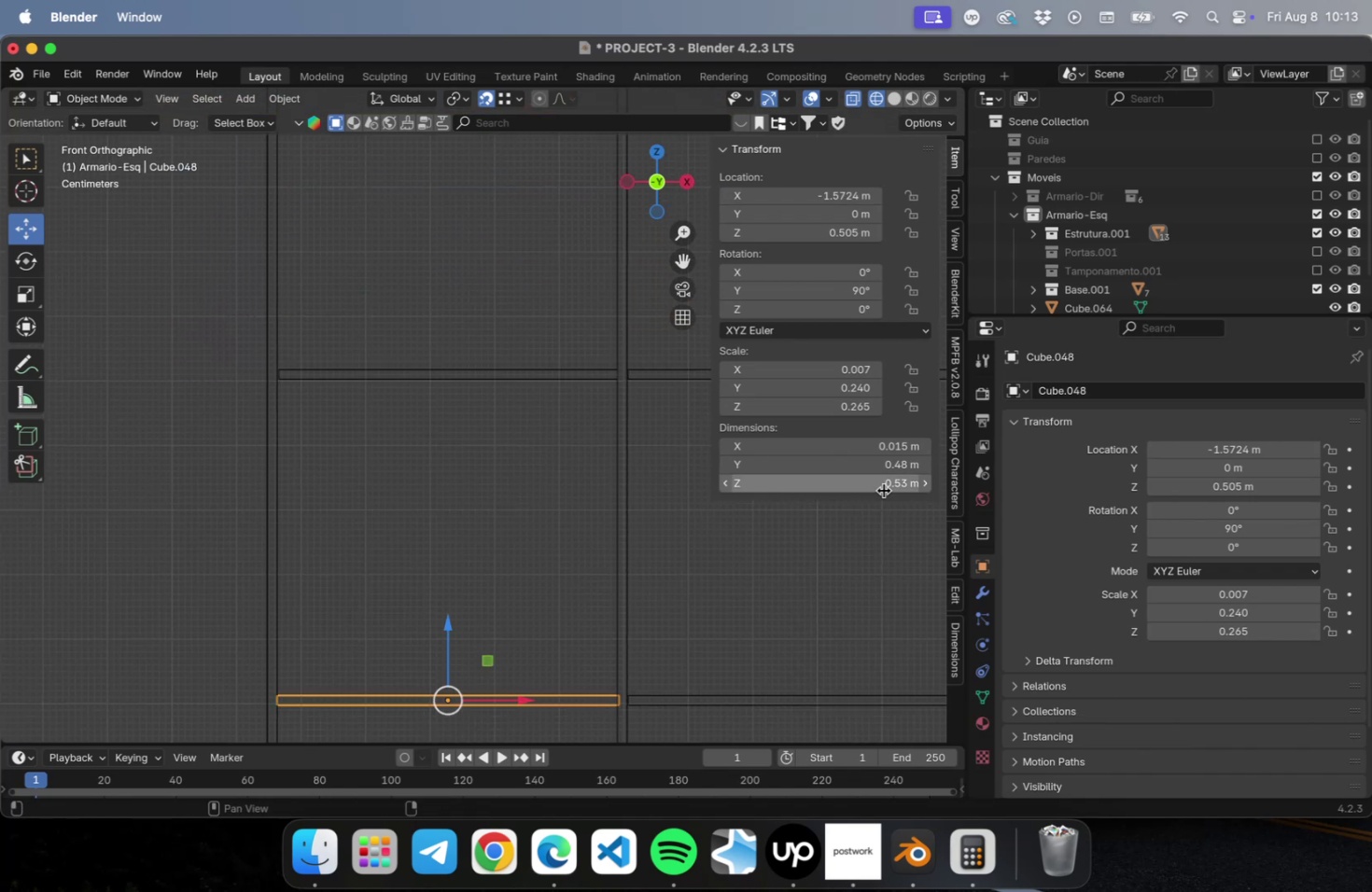 
left_click([881, 487])
 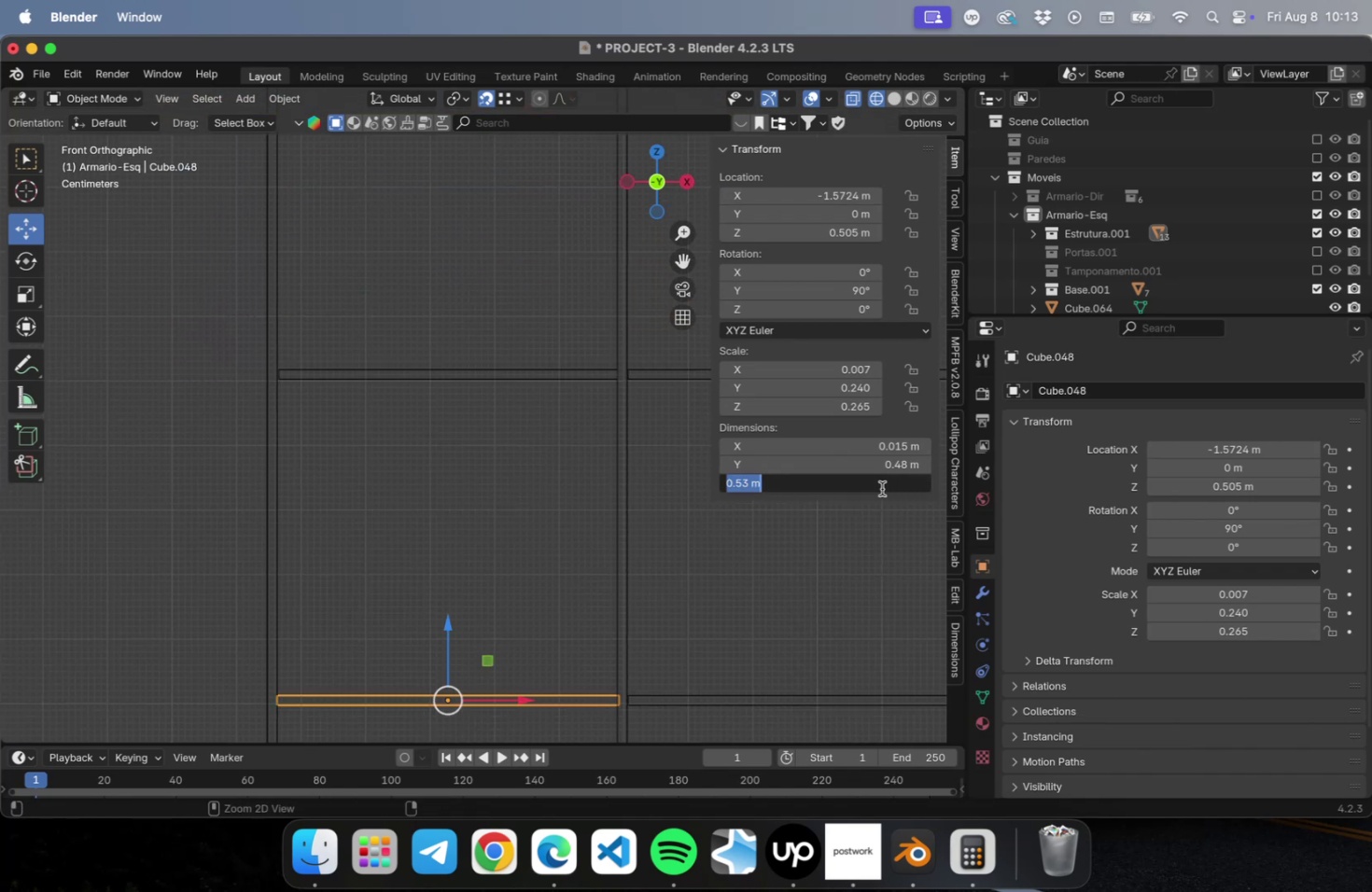 
key(Meta+CommandLeft)
 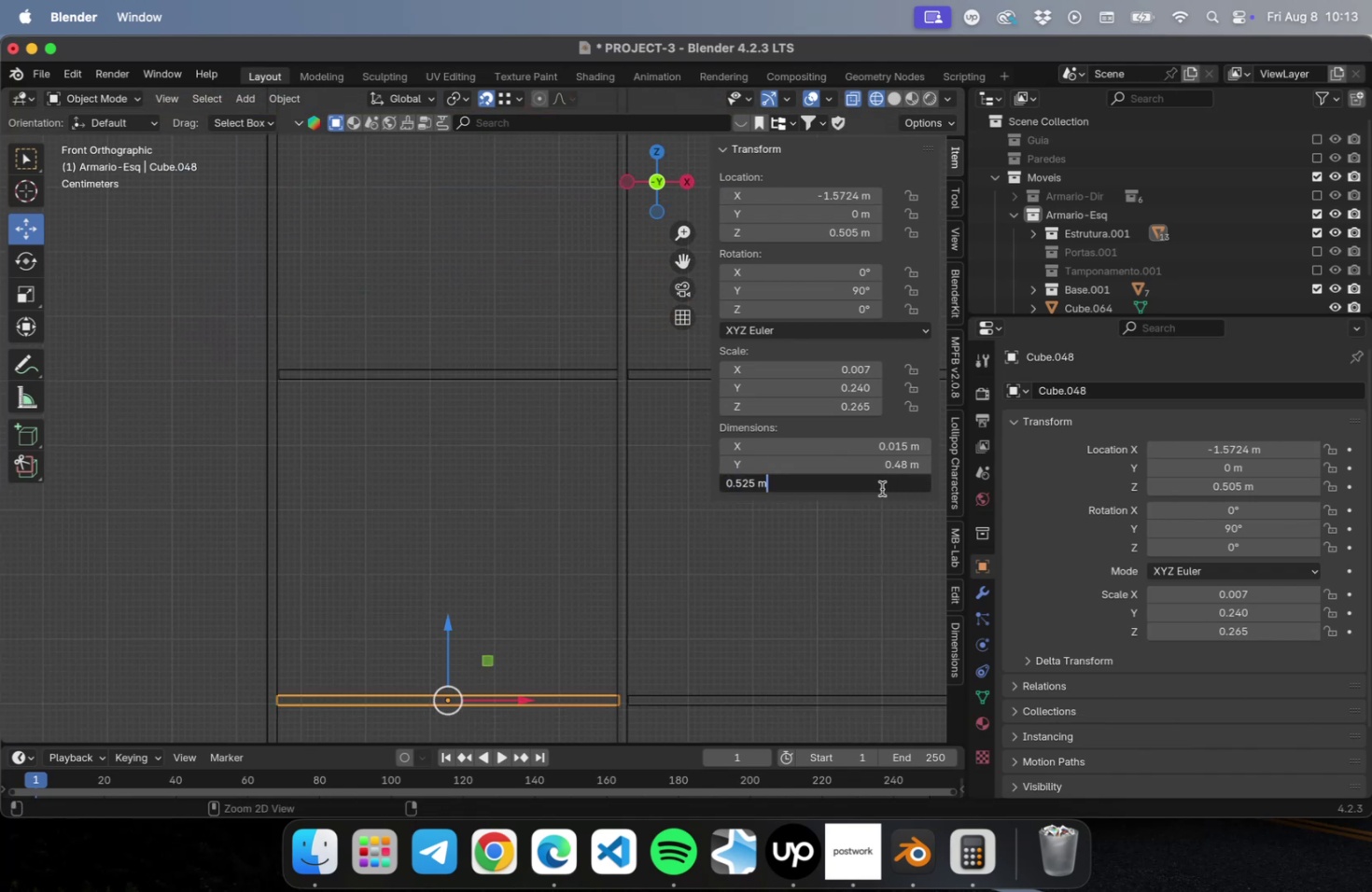 
key(Meta+V)
 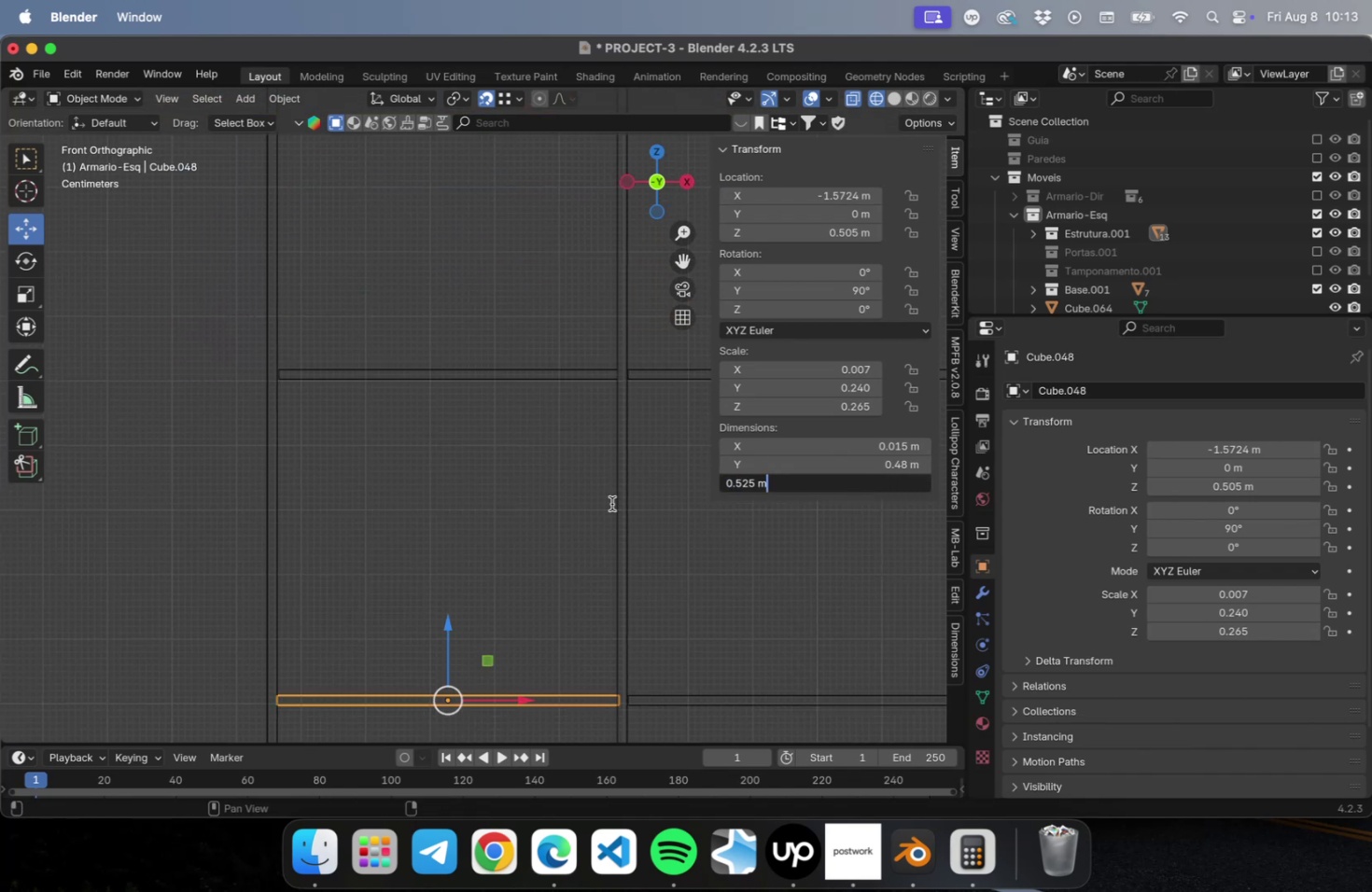 
key(Tab)
 